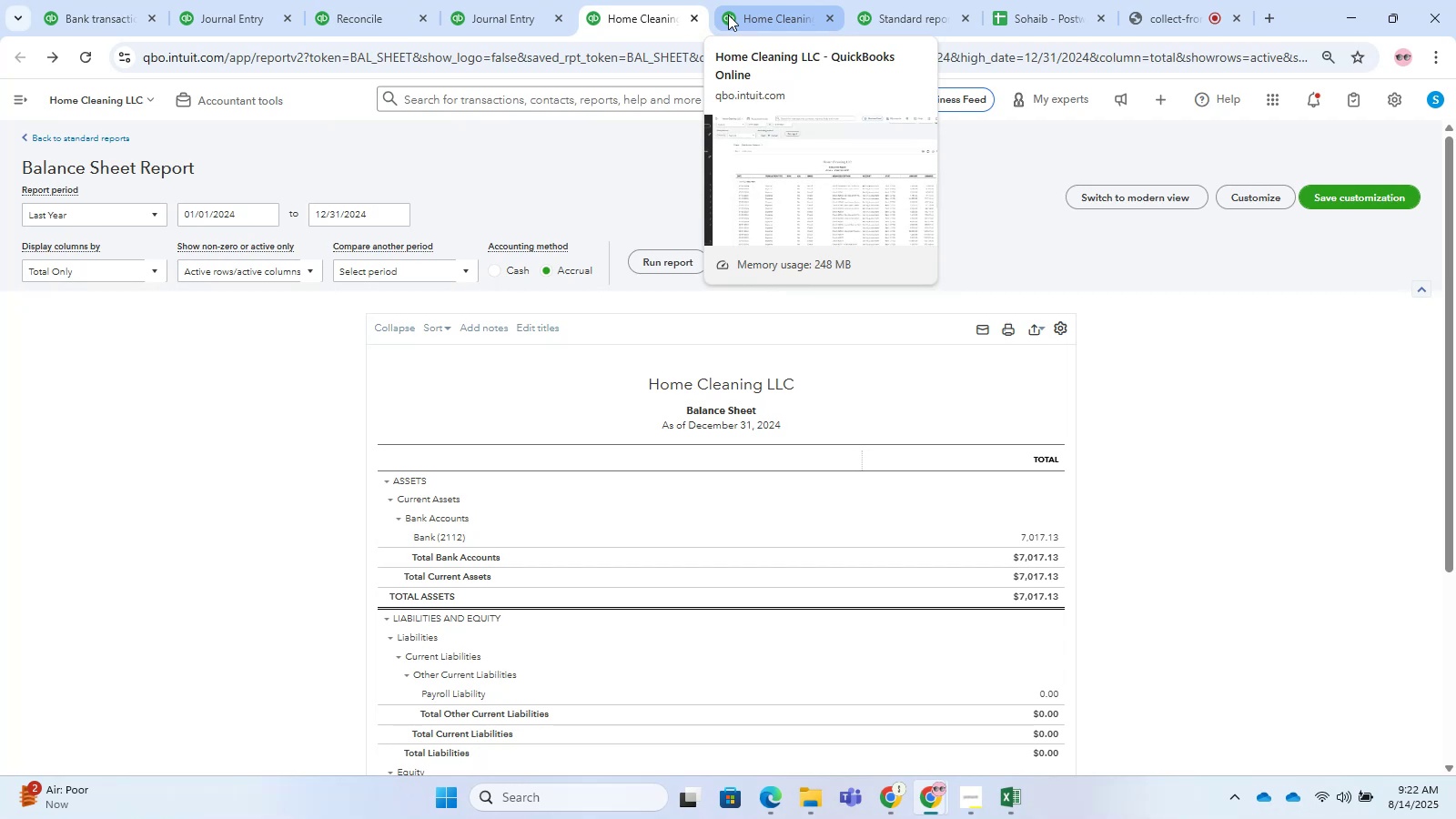 
wait(11.13)
 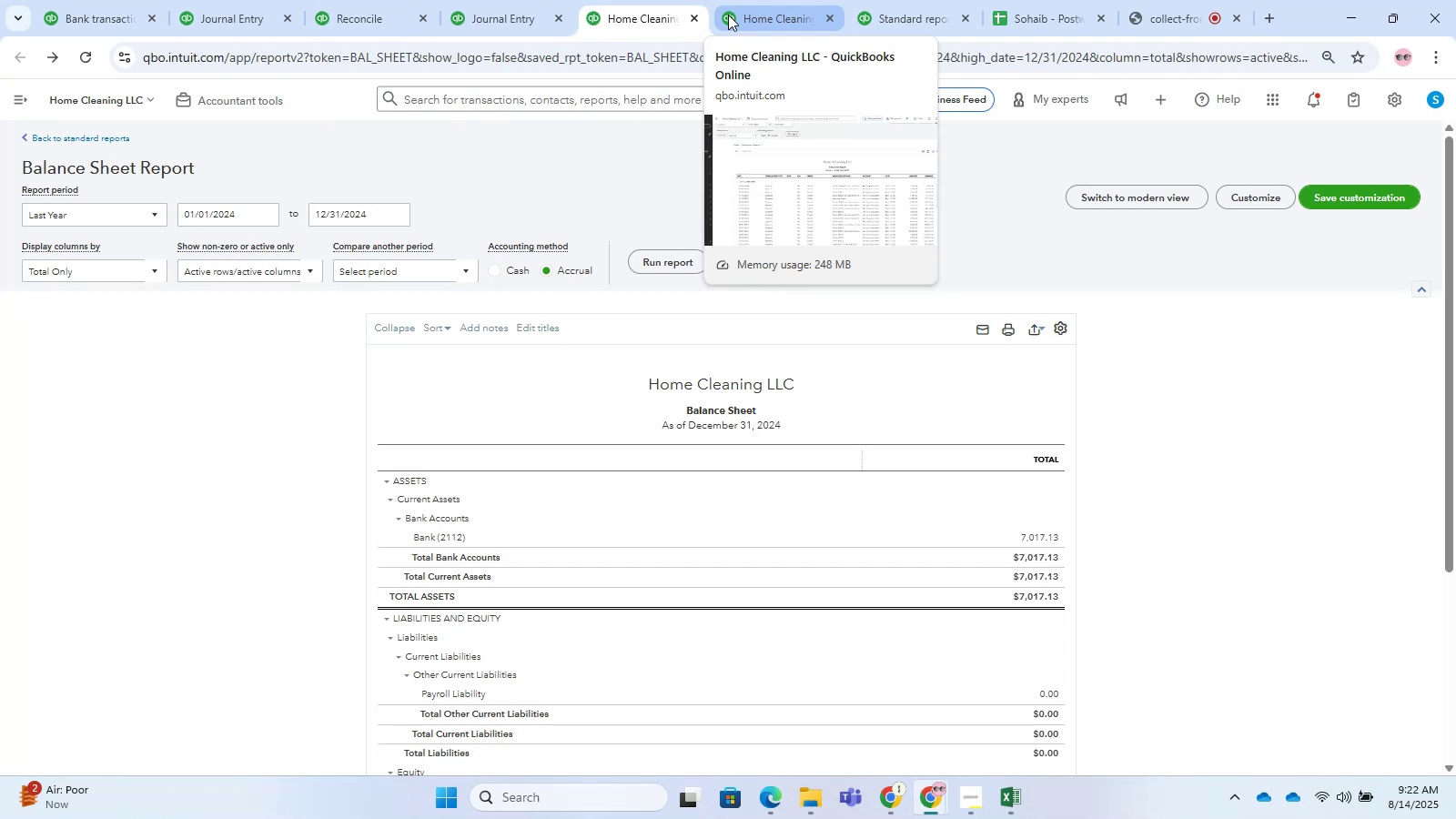 
left_click([765, 15])
 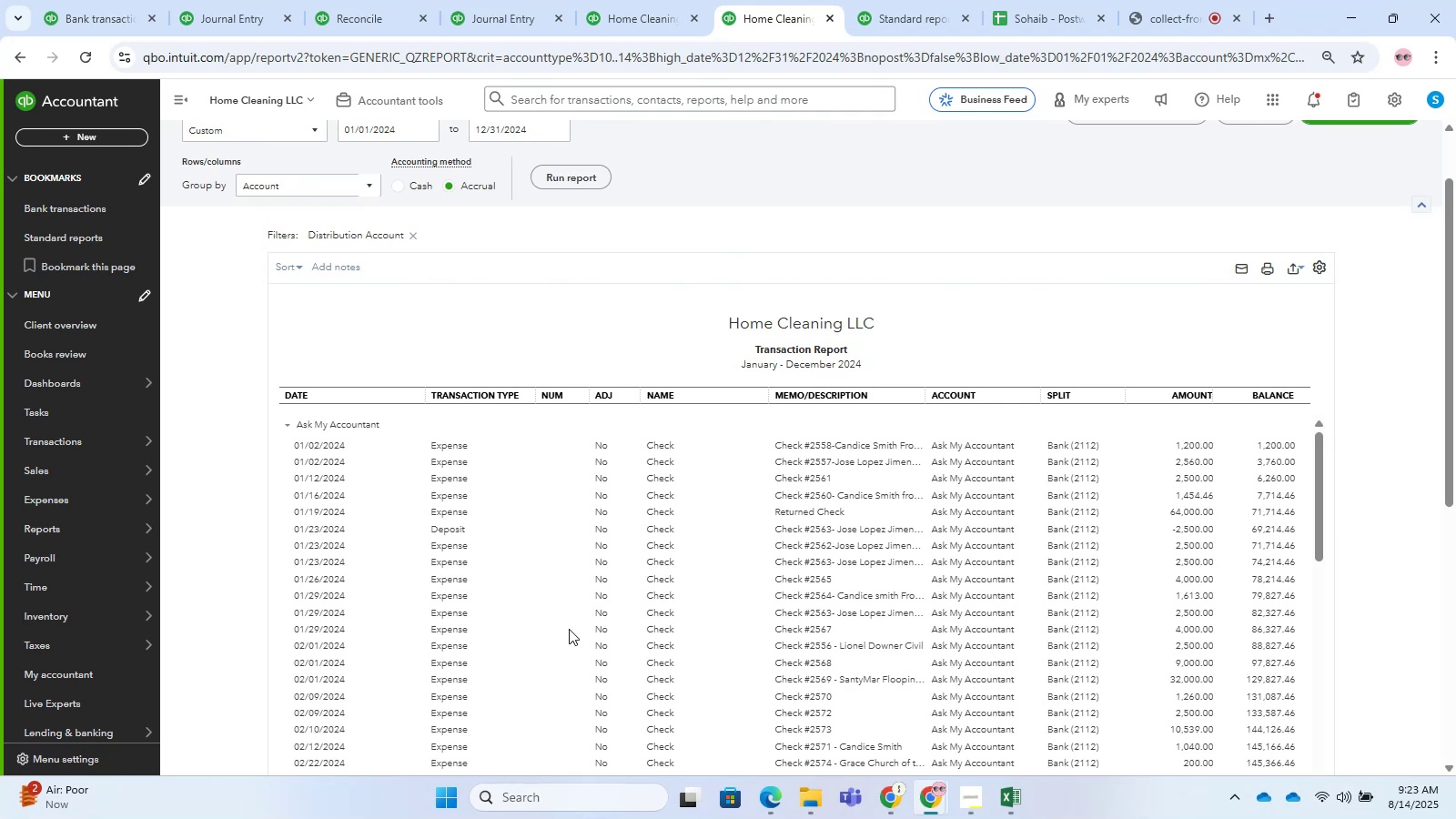 
scroll: coordinate [575, 620], scroll_direction: down, amount: 2.0
 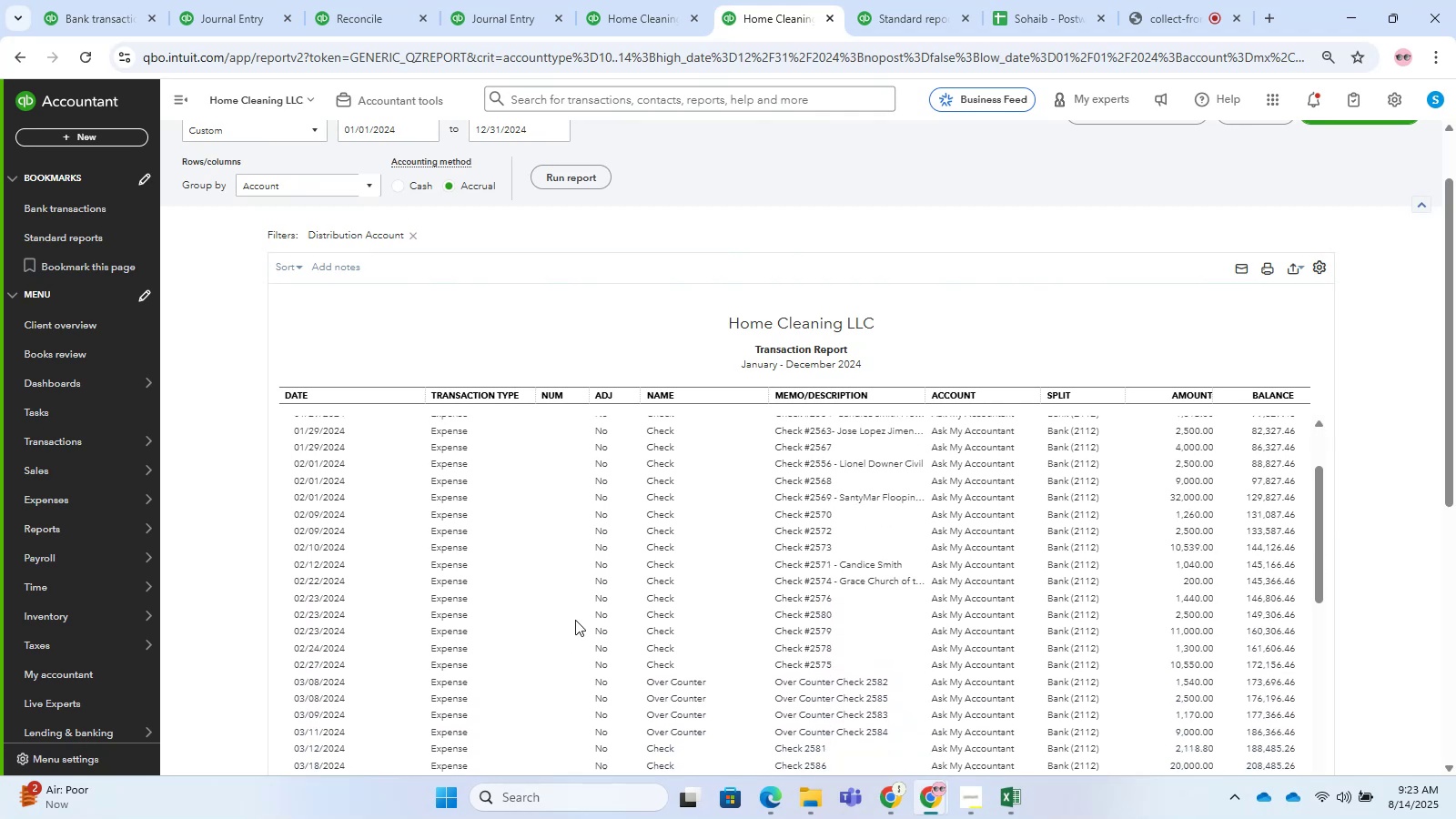 
scroll: coordinate [575, 620], scroll_direction: none, amount: 0.0
 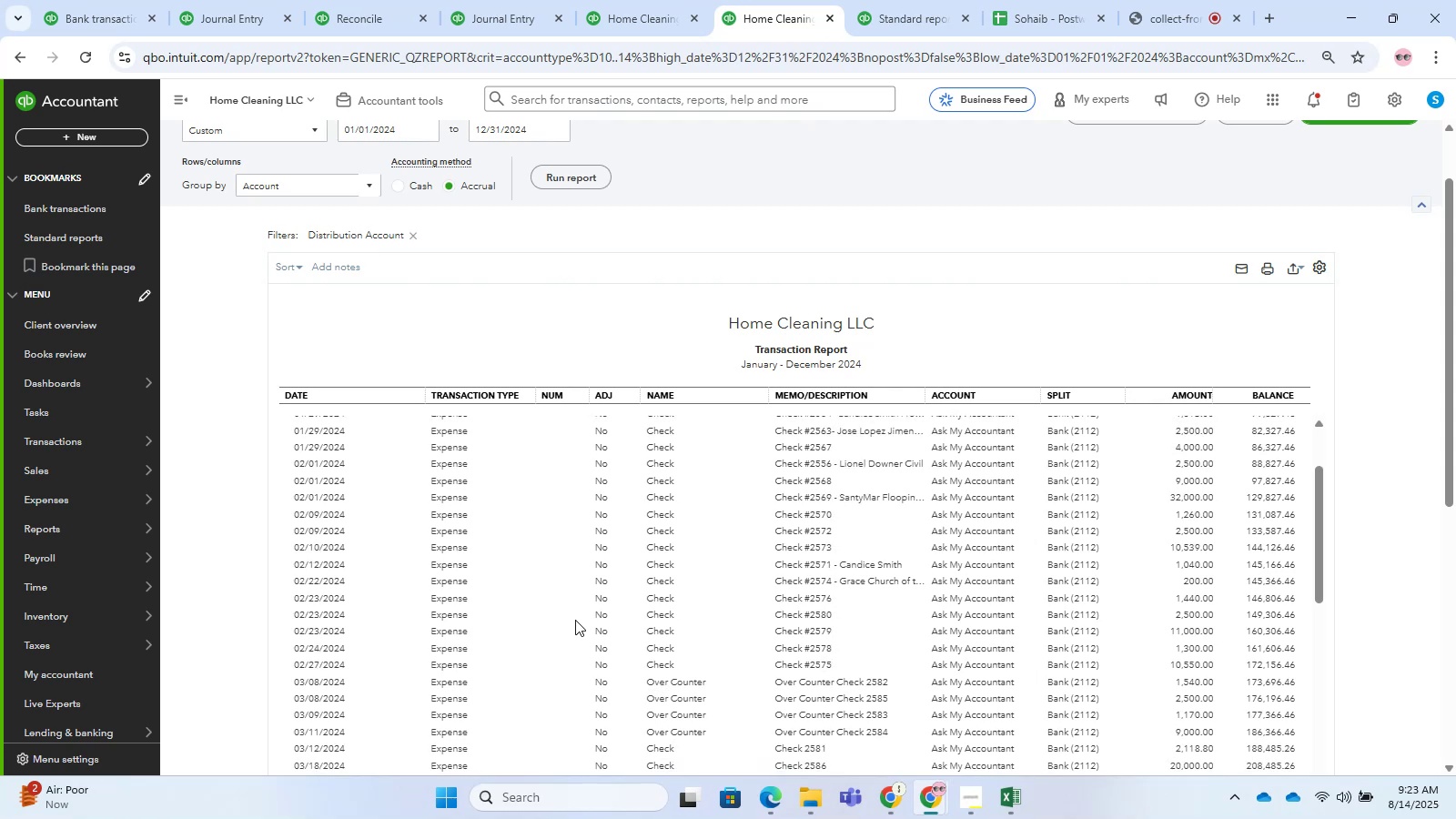 
wait(5.86)
 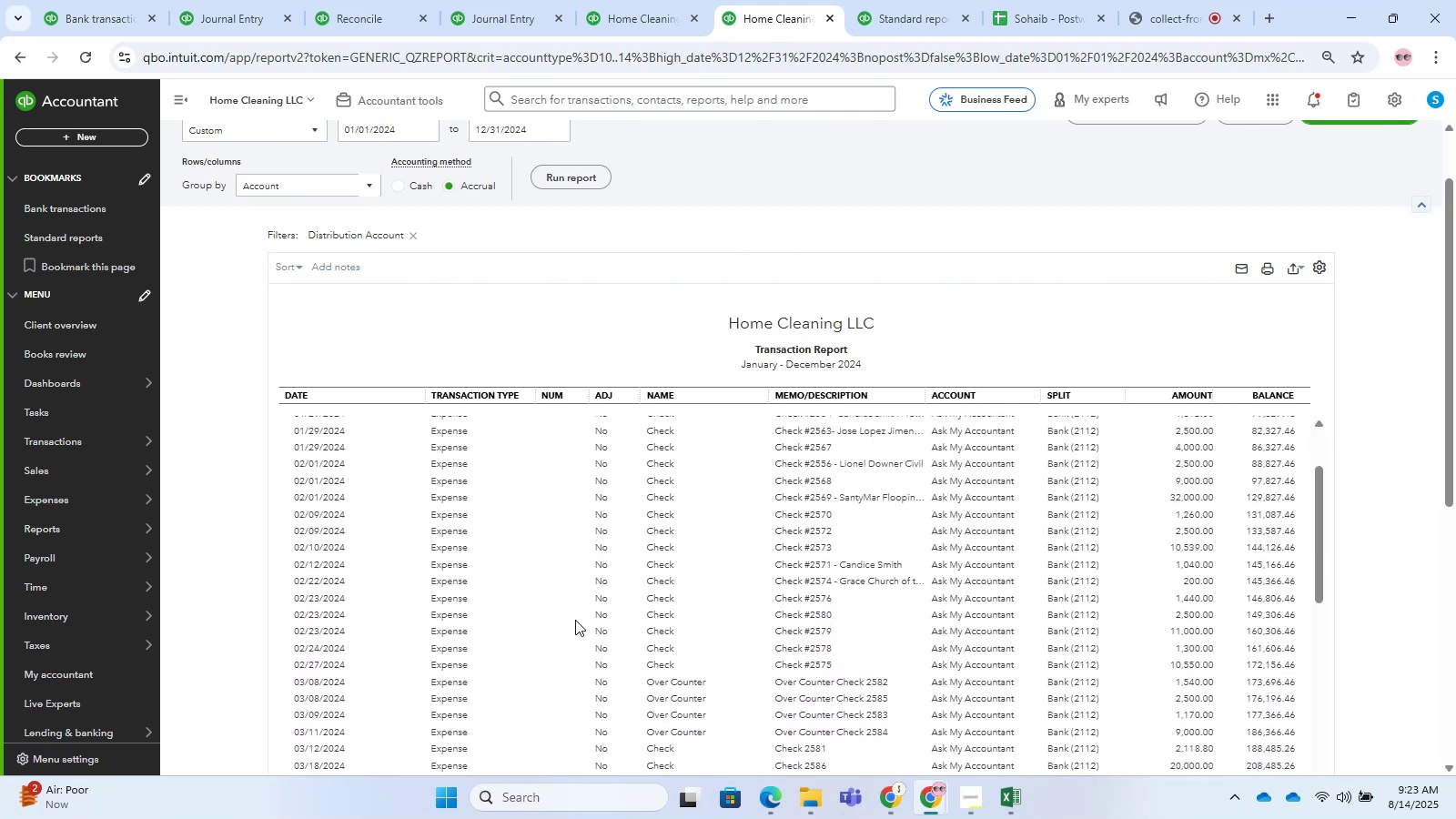 
scroll: coordinate [535, 485], scroll_direction: down, amount: 1.0
 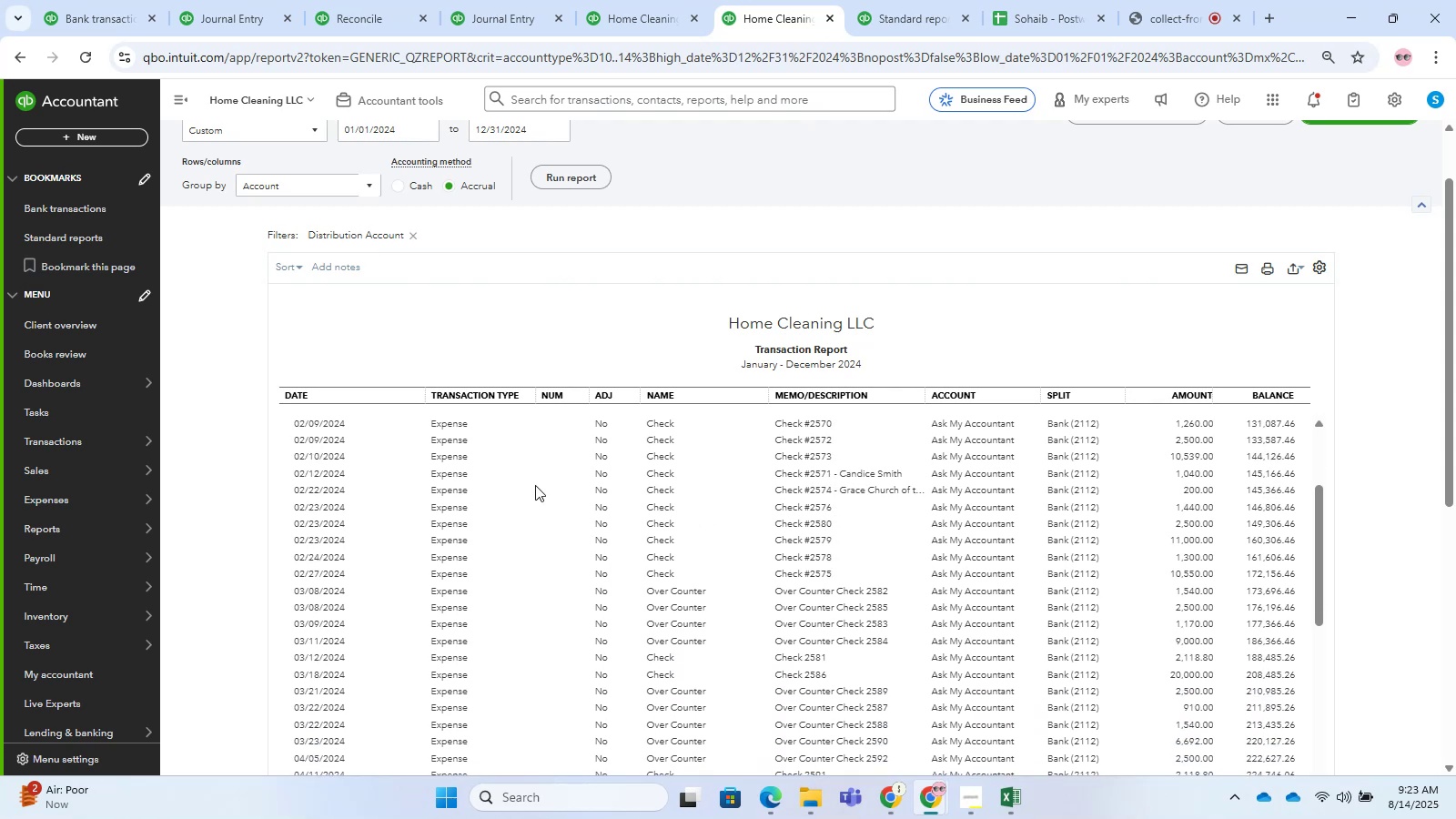 
scroll: coordinate [535, 485], scroll_direction: up, amount: 7.0
 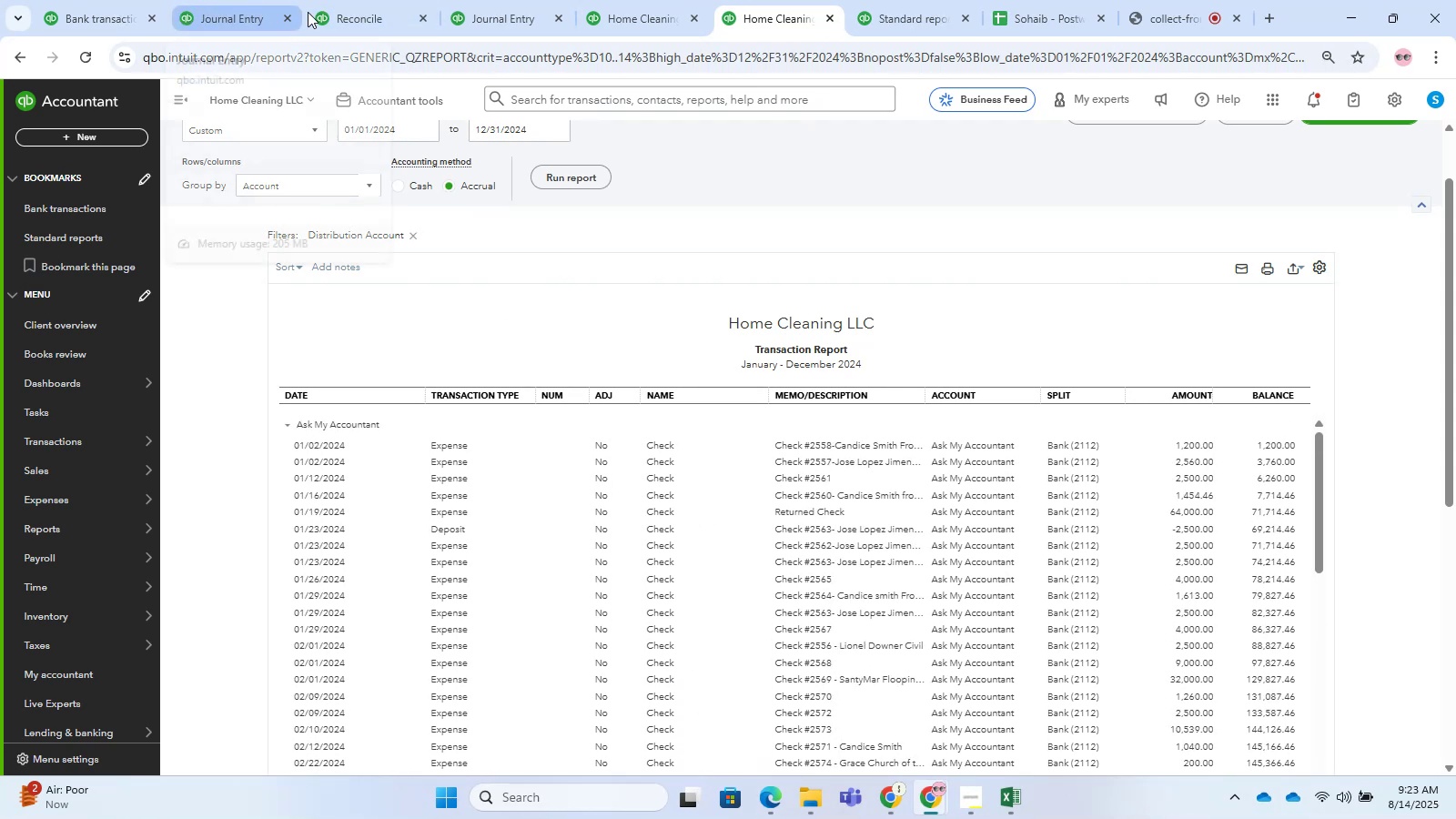 
left_click([368, 23])
 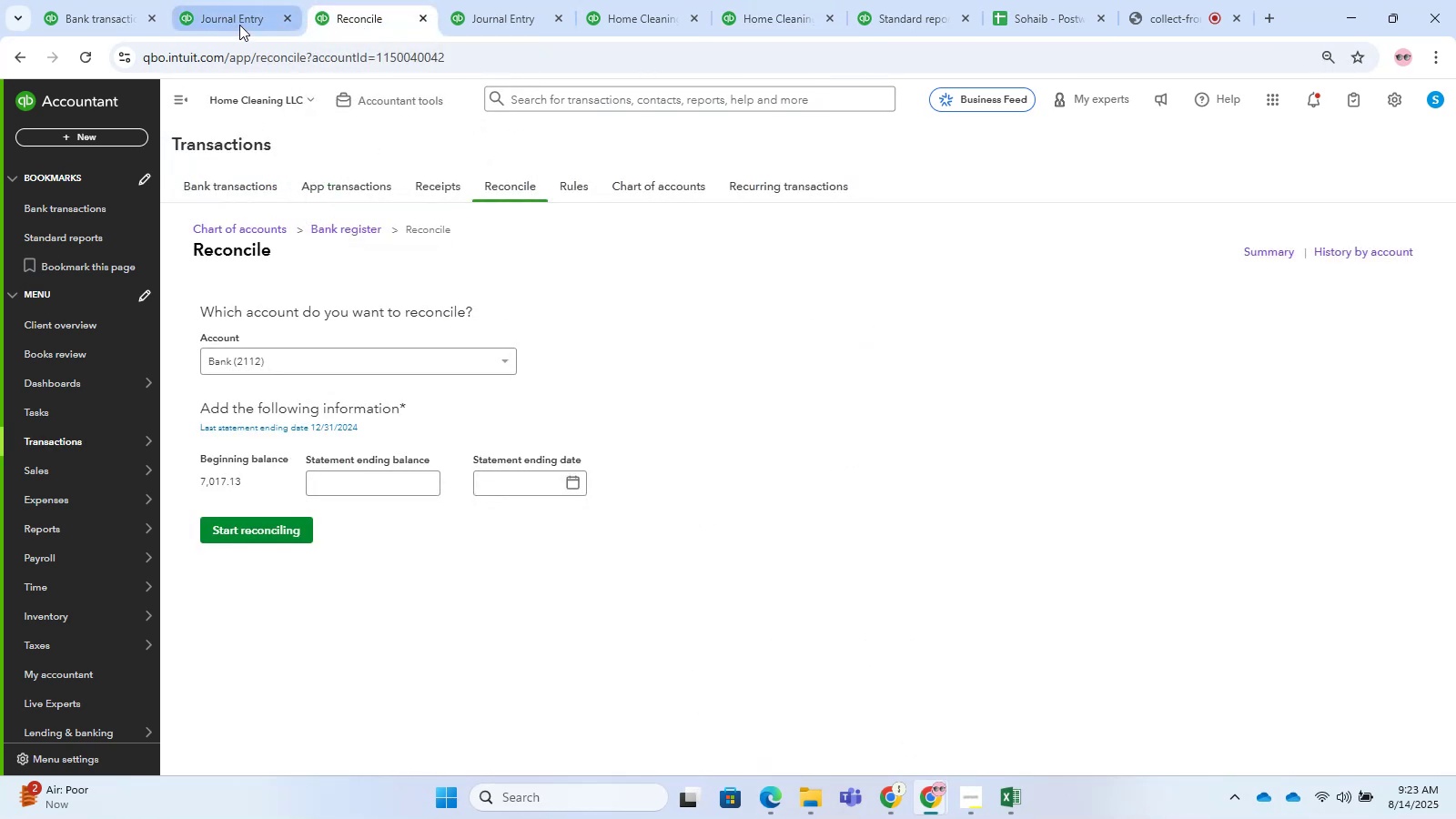 
left_click([239, 25])
 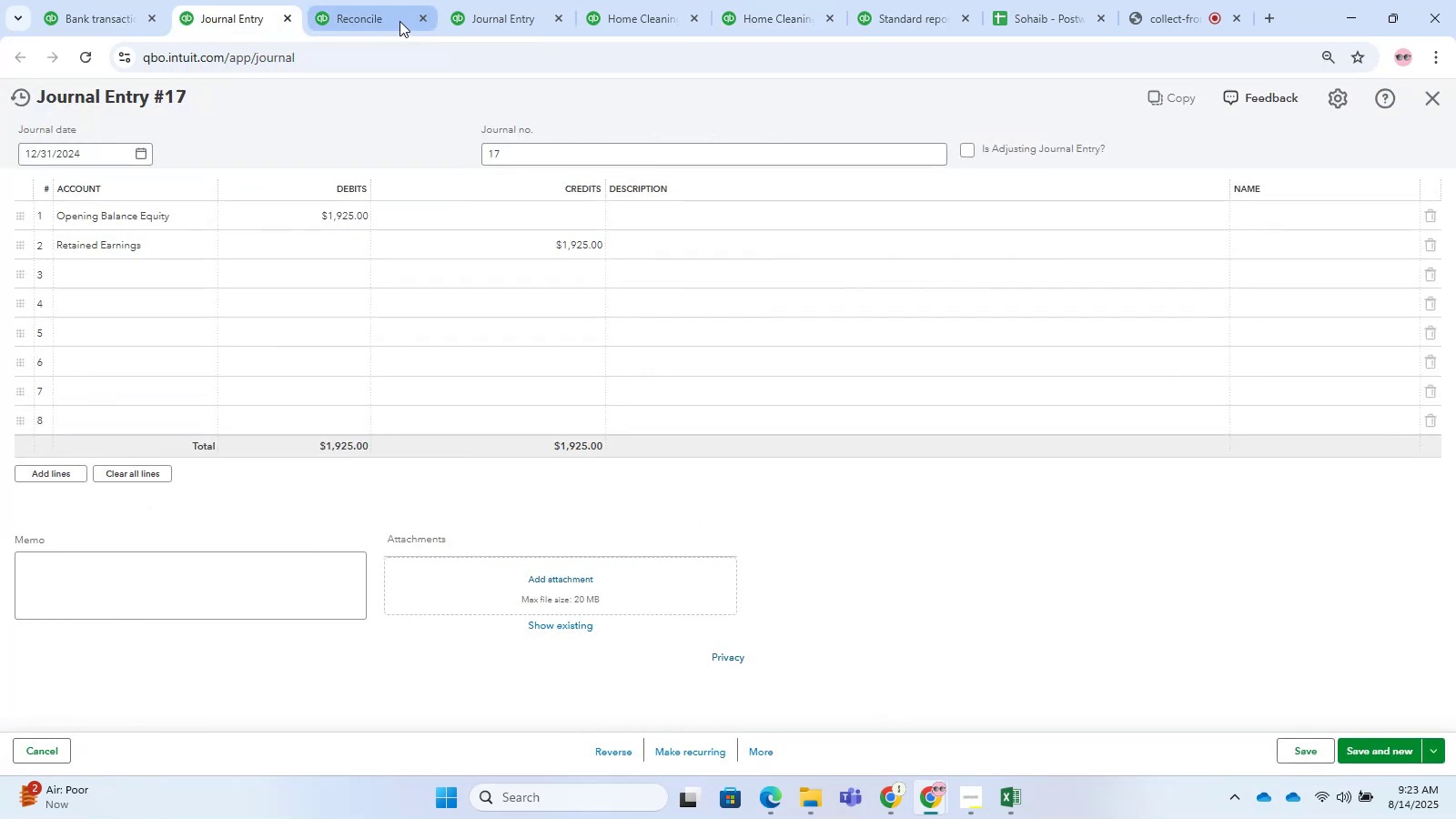 
left_click([396, 18])
 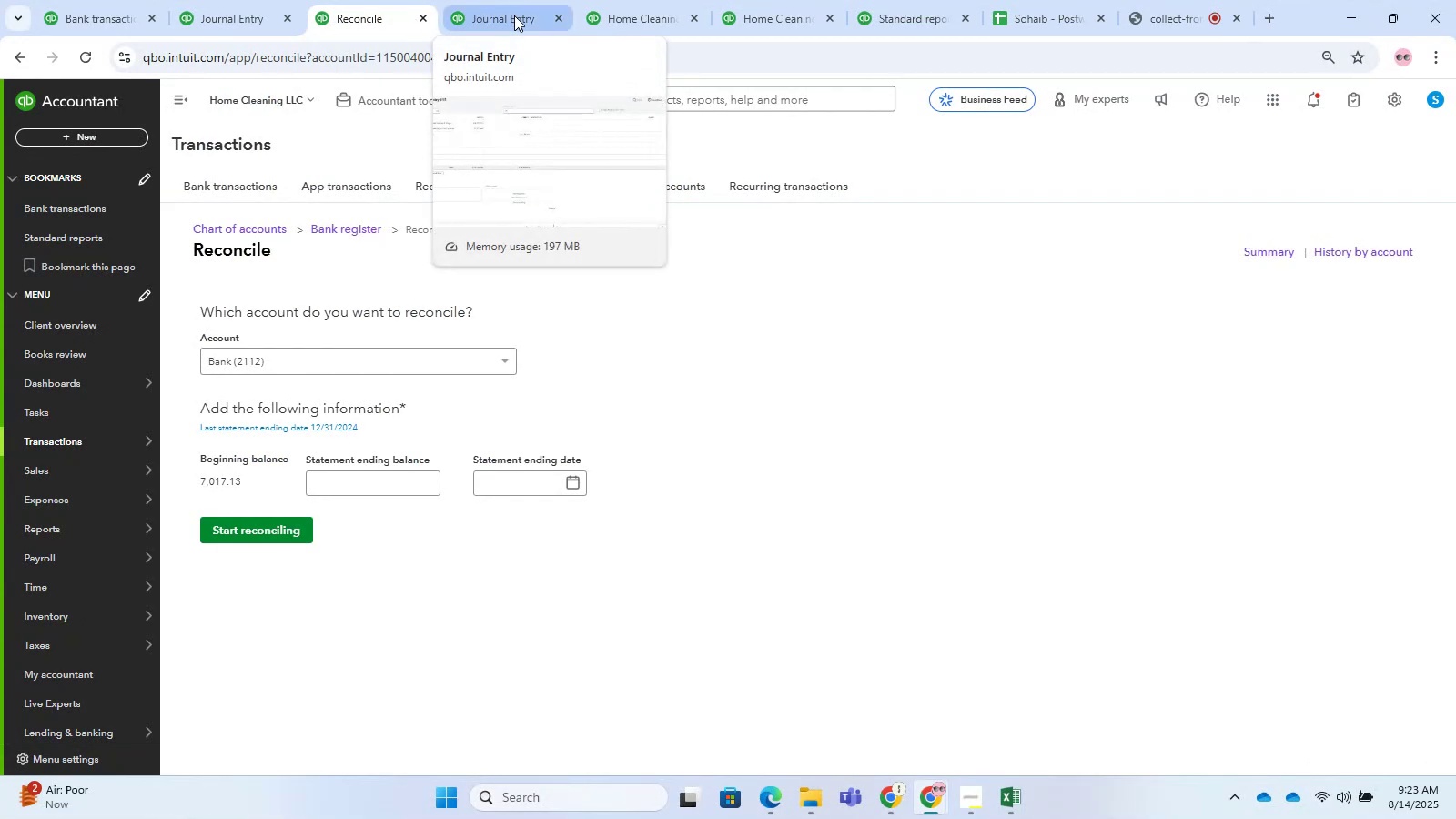 
left_click([514, 15])
 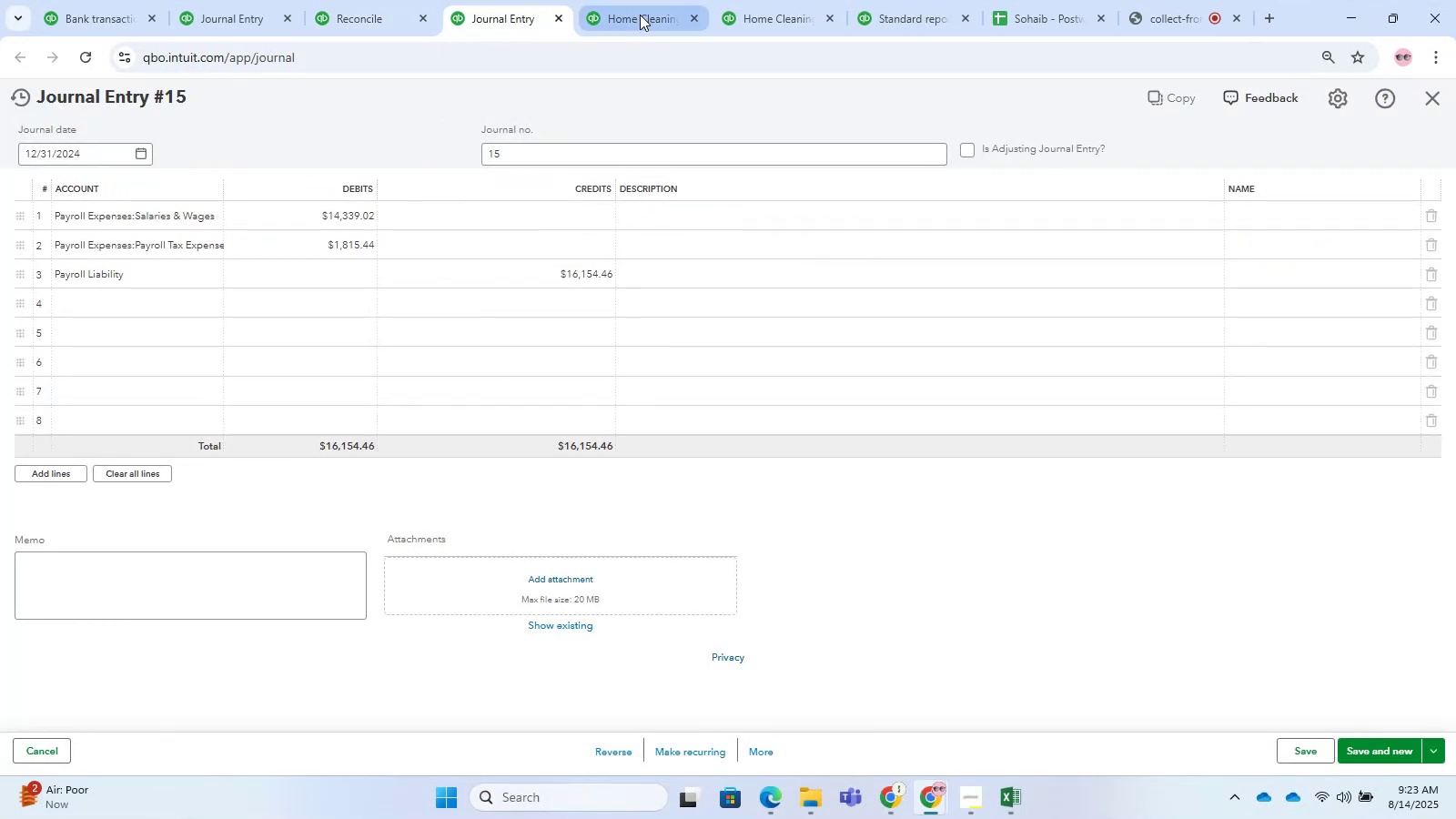 
left_click([650, 15])
 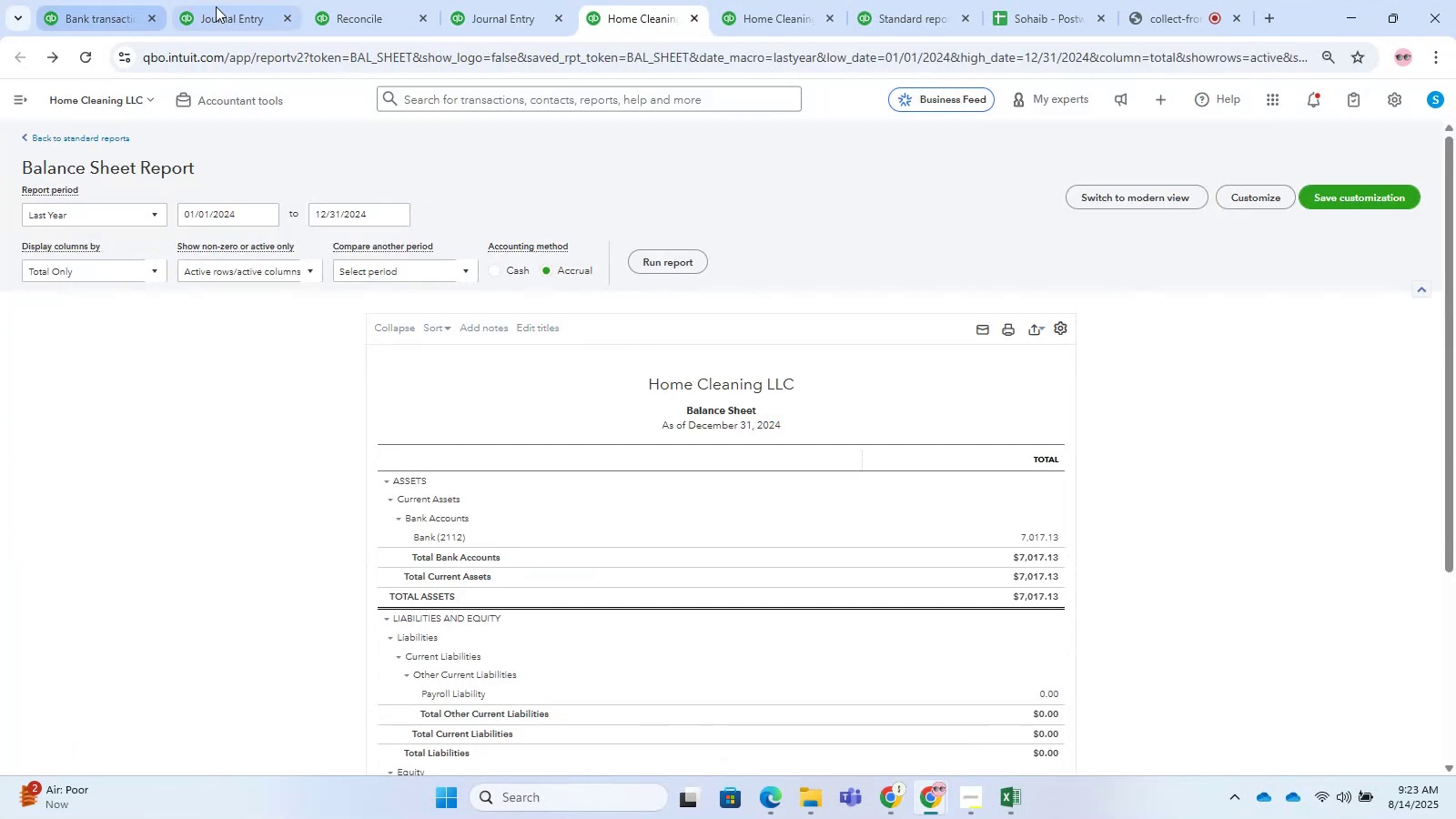 
left_click([241, 10])
 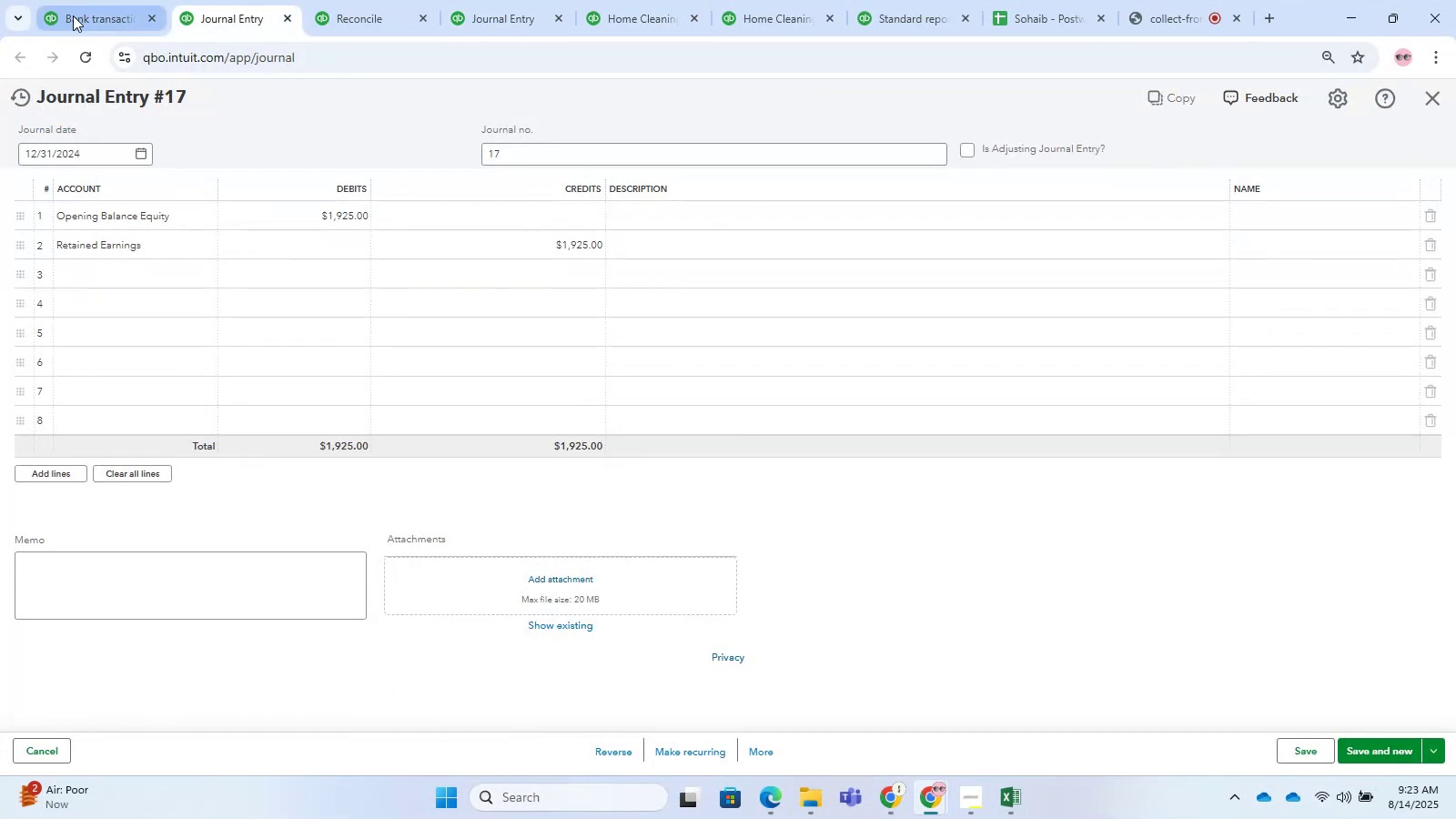 
left_click([82, 18])
 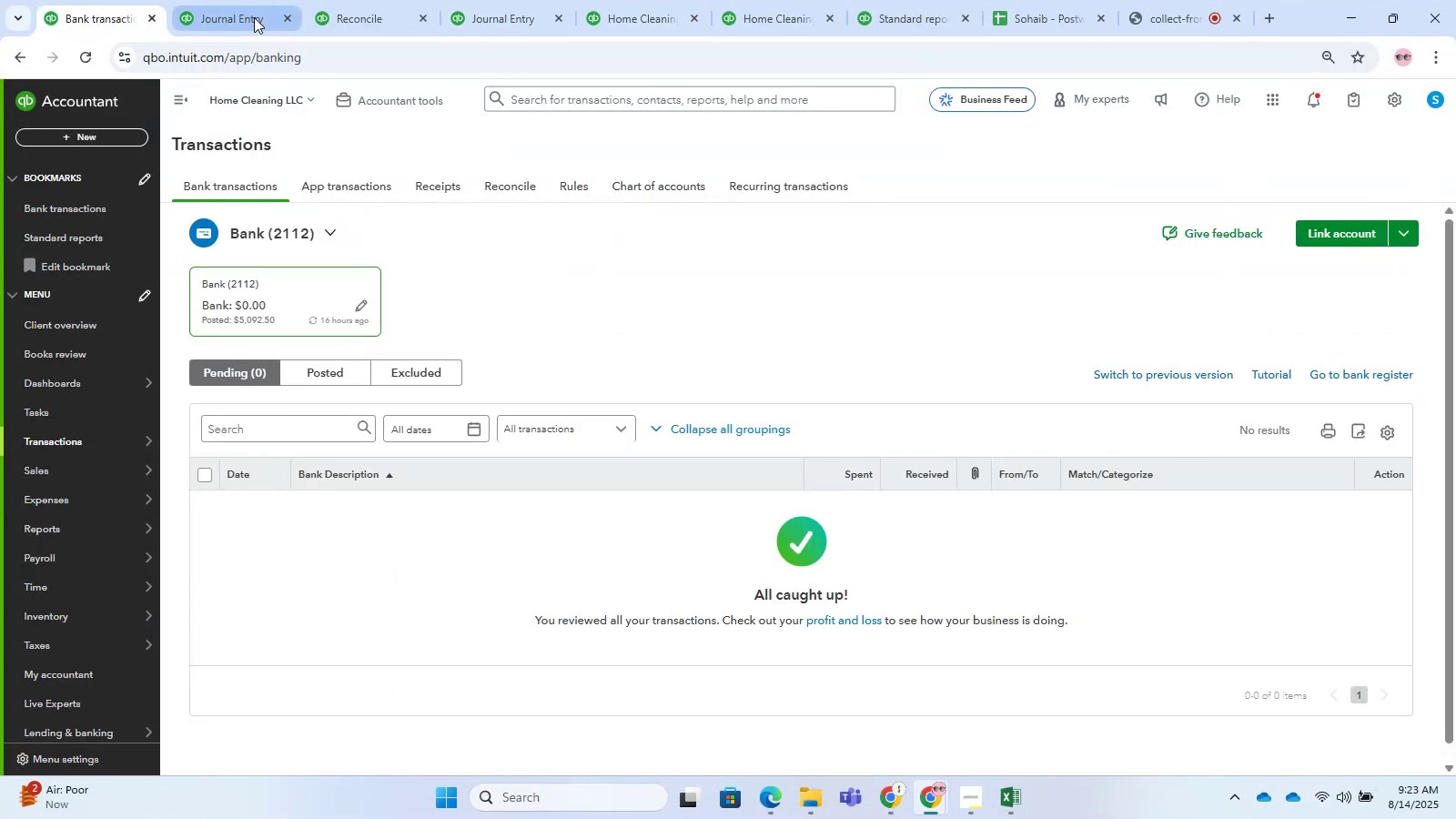 
left_click([258, 17])
 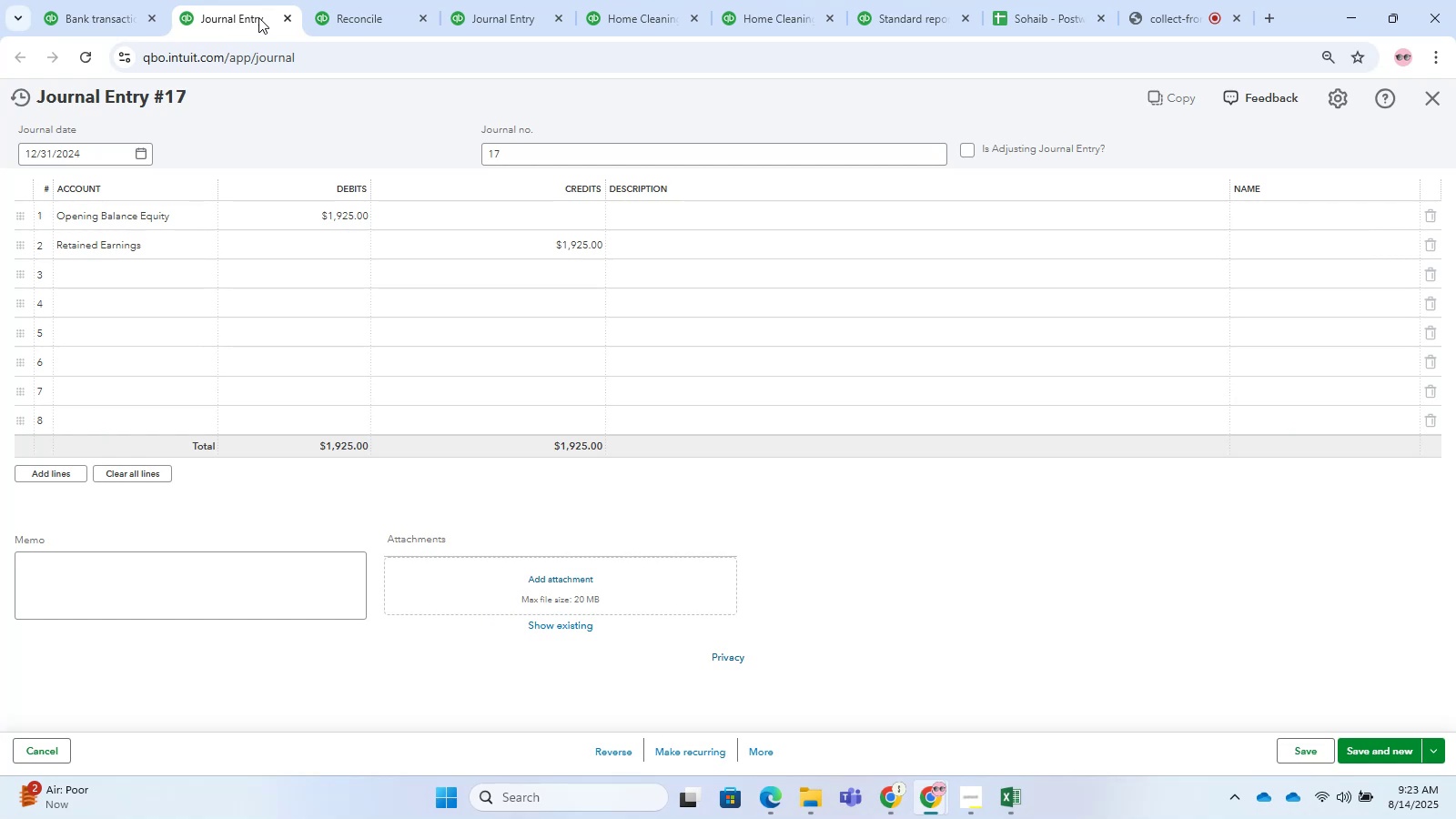 
wait(5.58)
 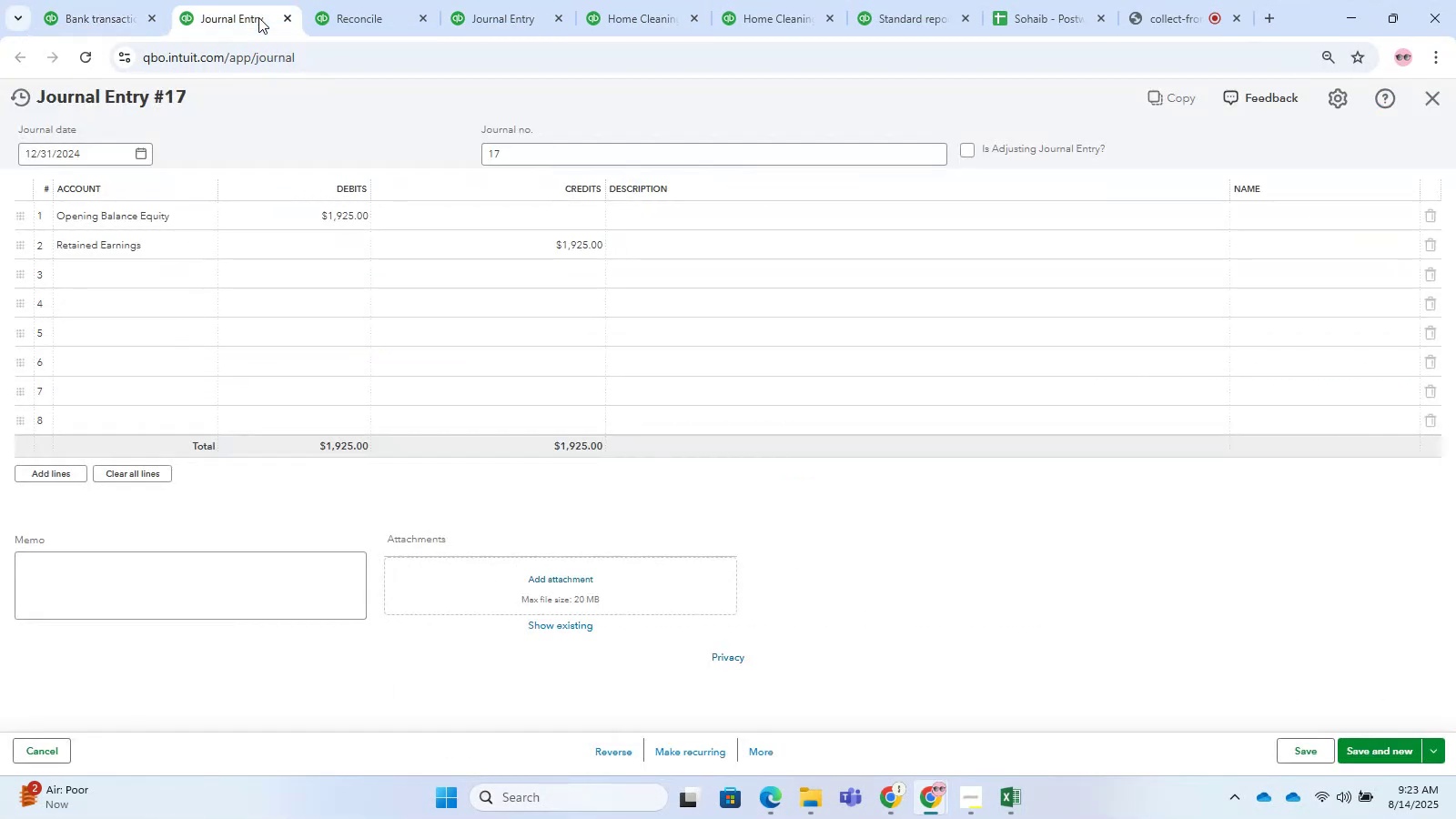 
left_click([75, 16])
 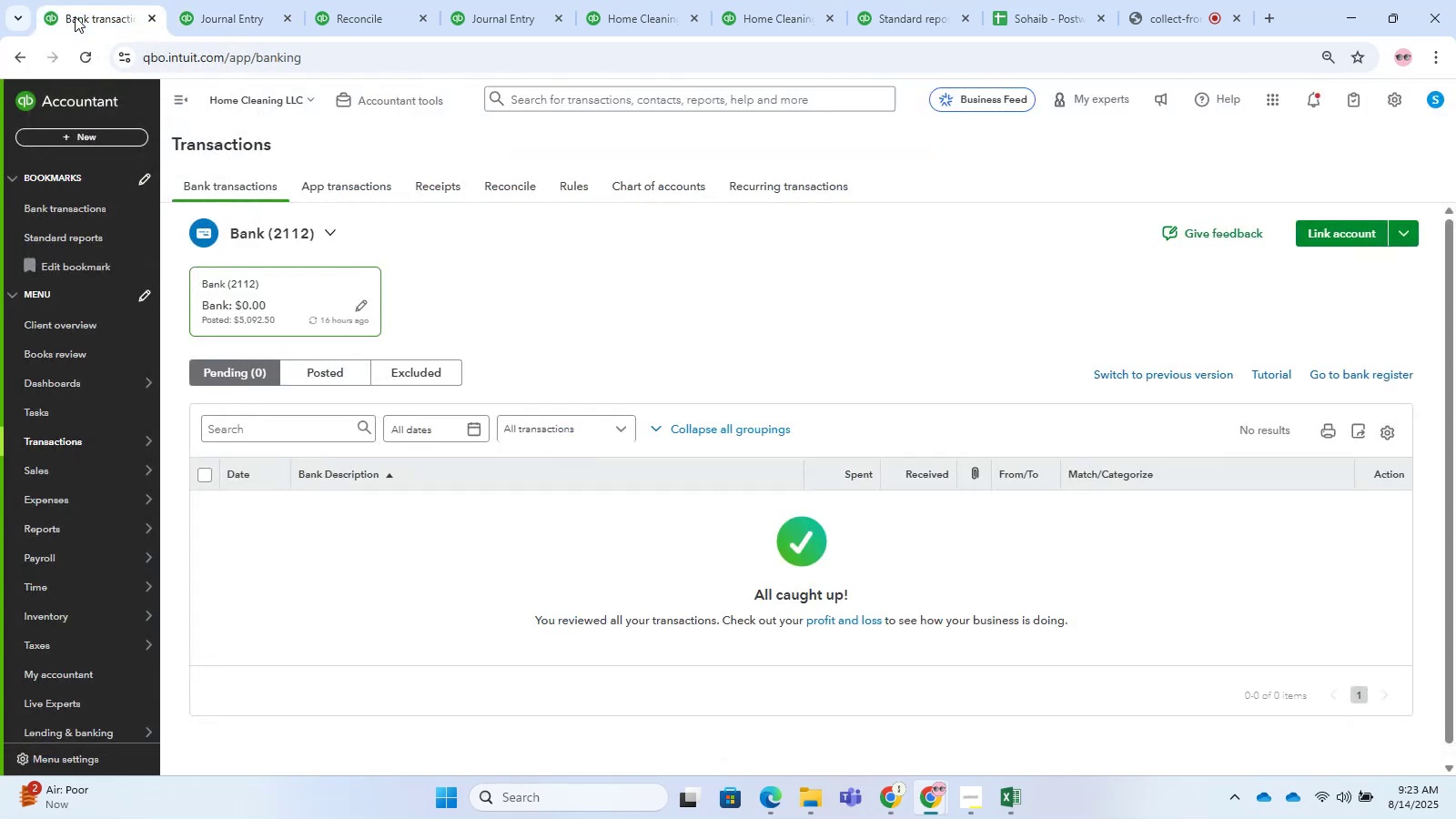 
left_click([243, 16])
 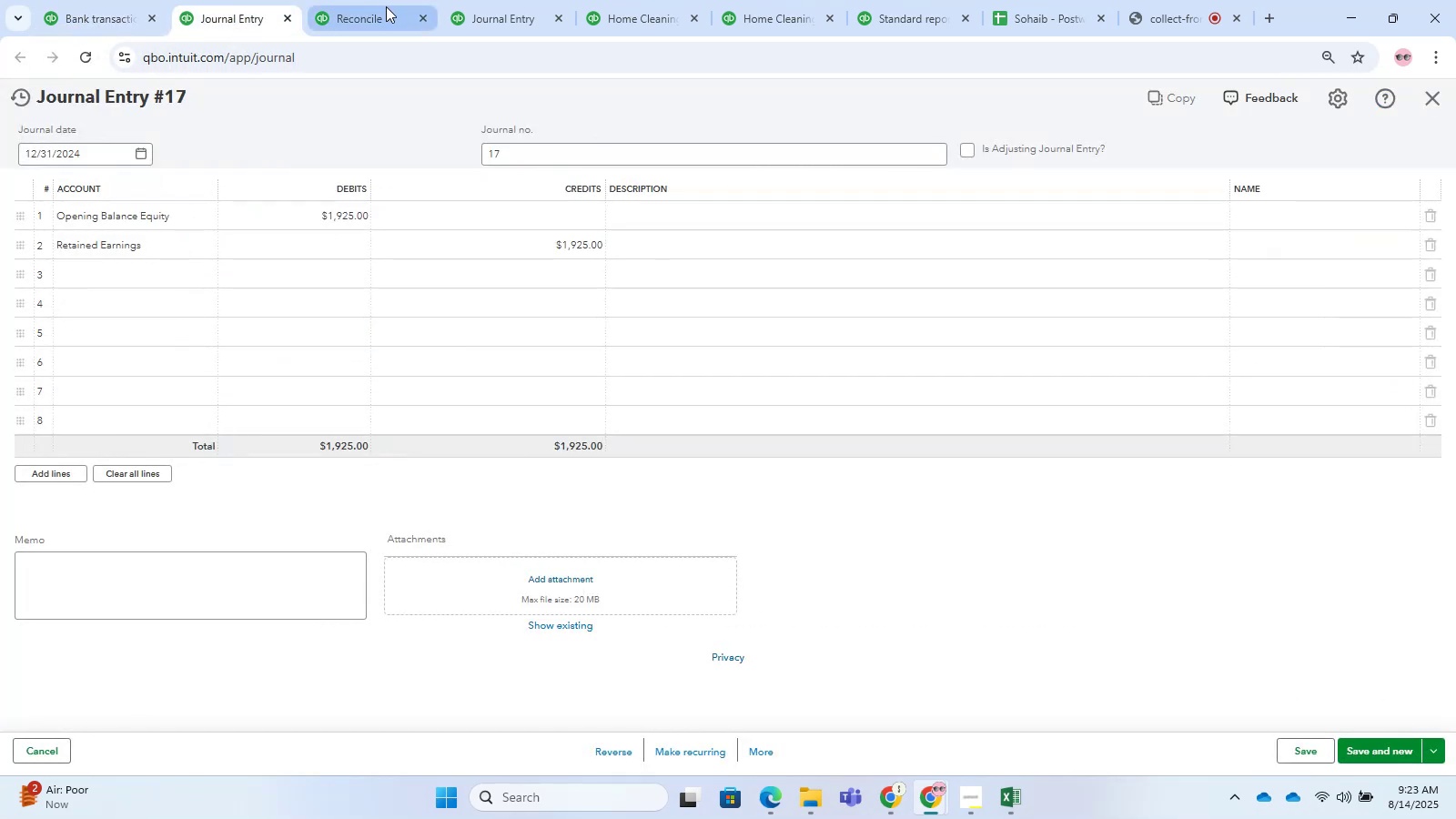 
left_click([383, 7])
 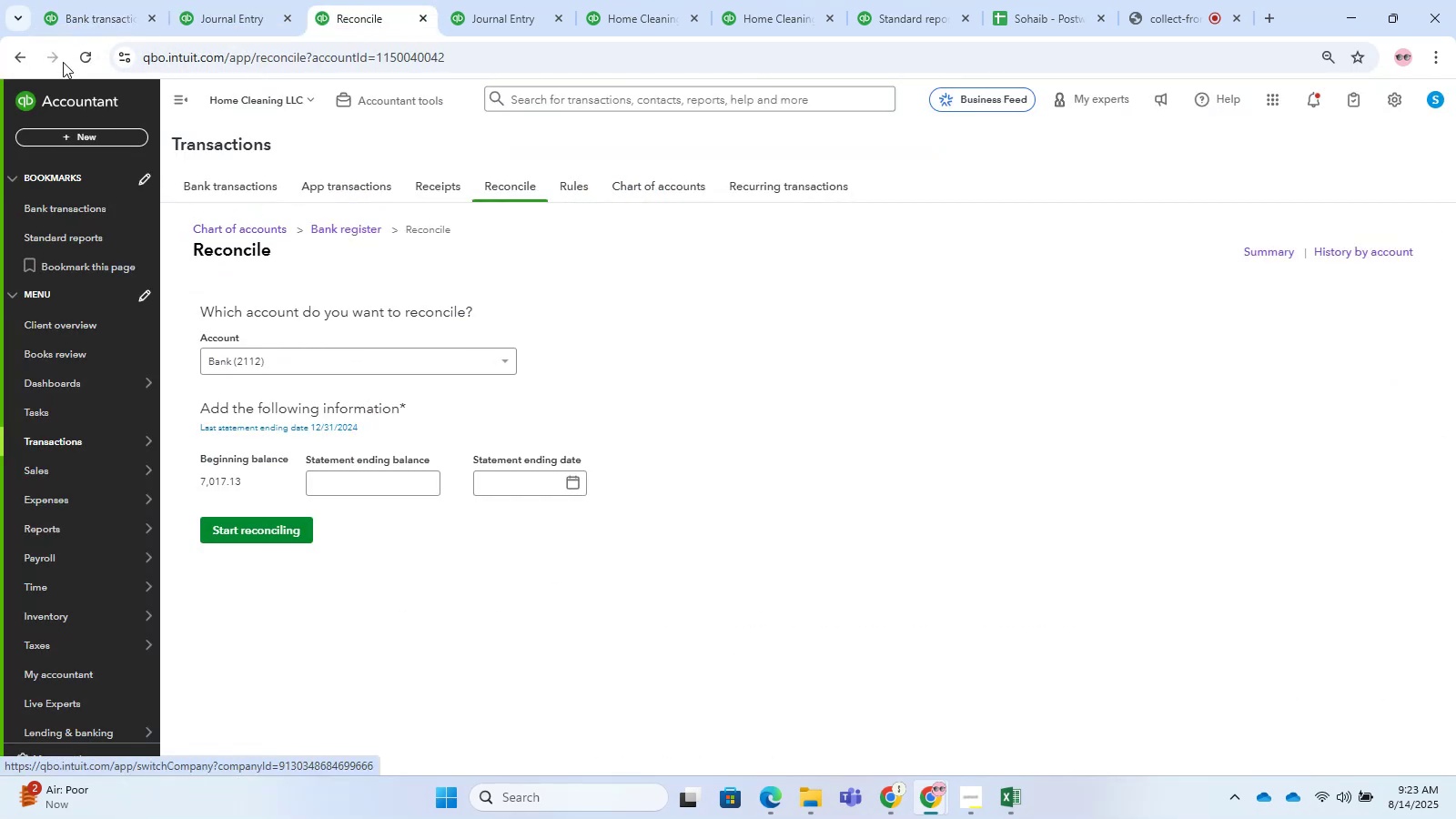 
left_click([110, 8])
 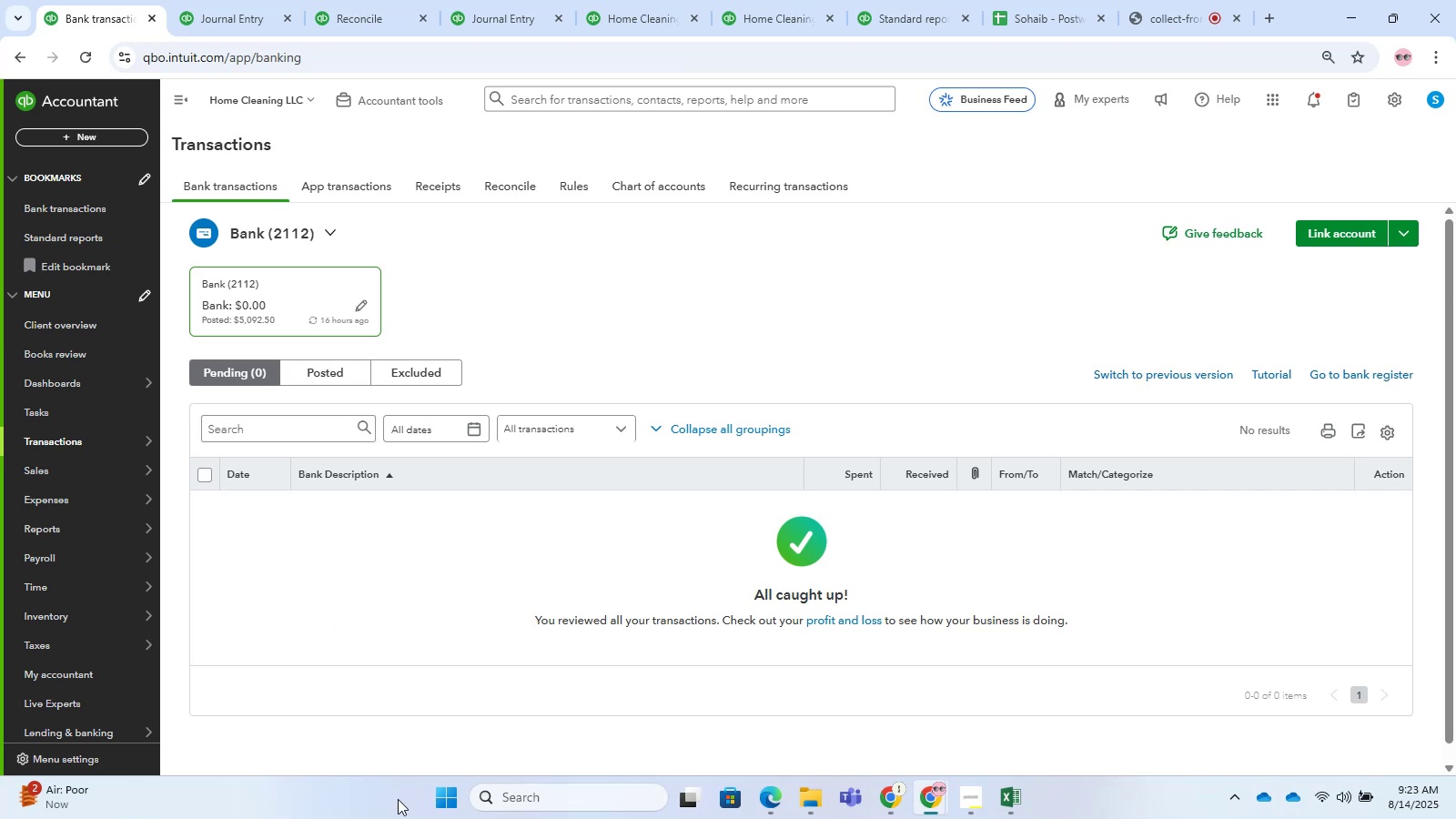 
scroll: coordinate [412, 696], scroll_direction: down, amount: 1.0
 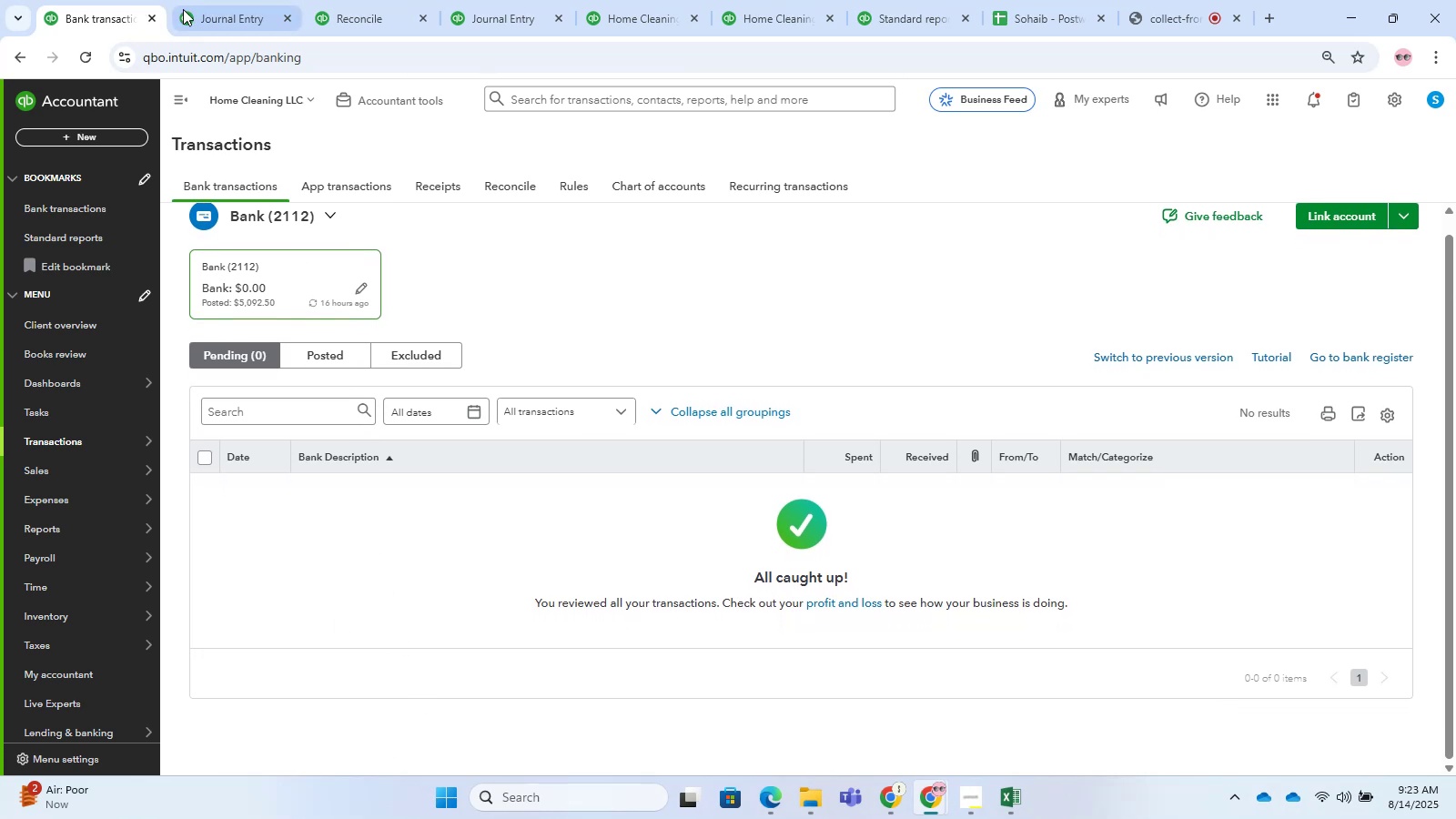 
left_click([234, 18])
 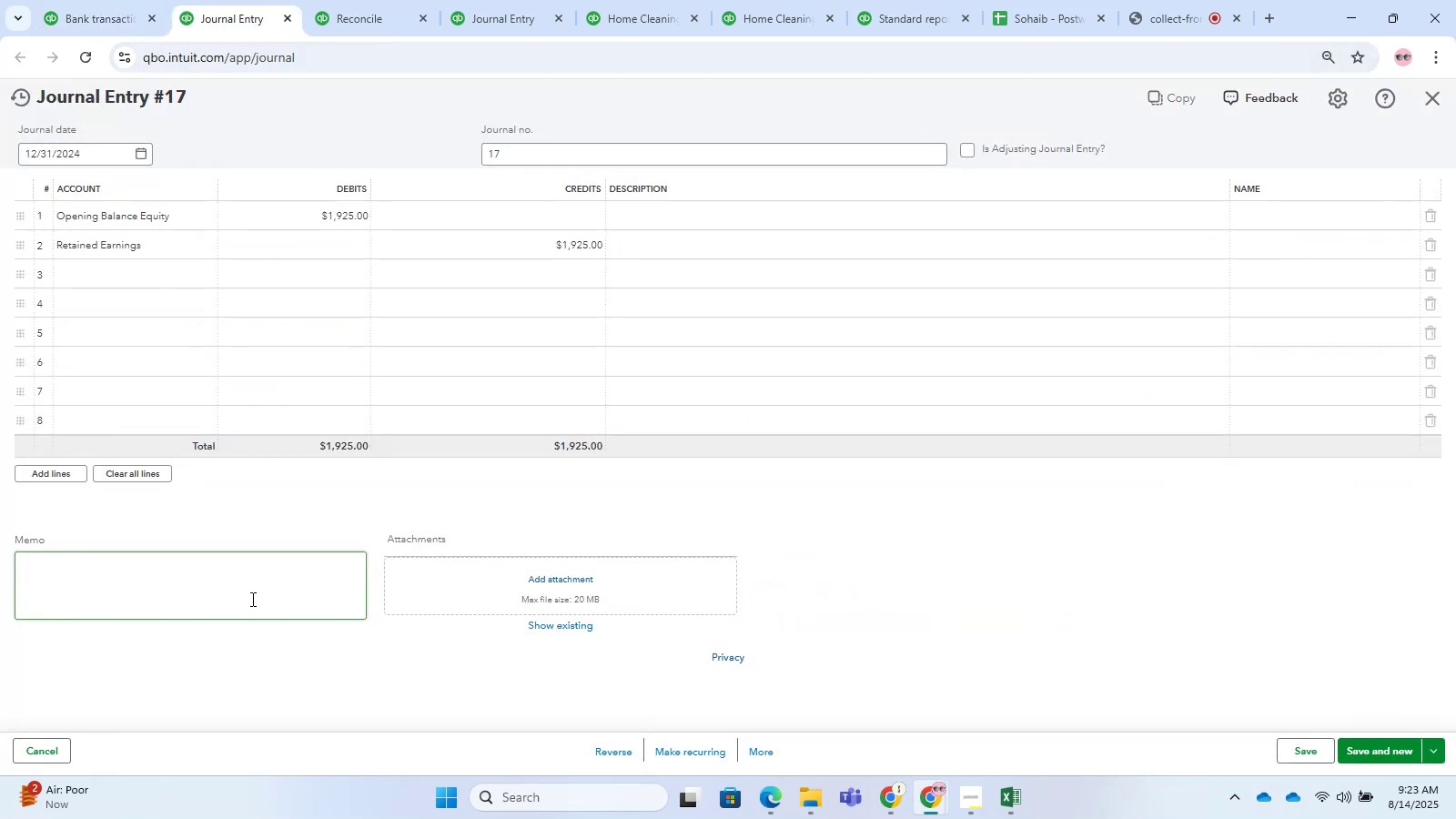 
scroll: coordinate [249, 575], scroll_direction: down, amount: 1.0
 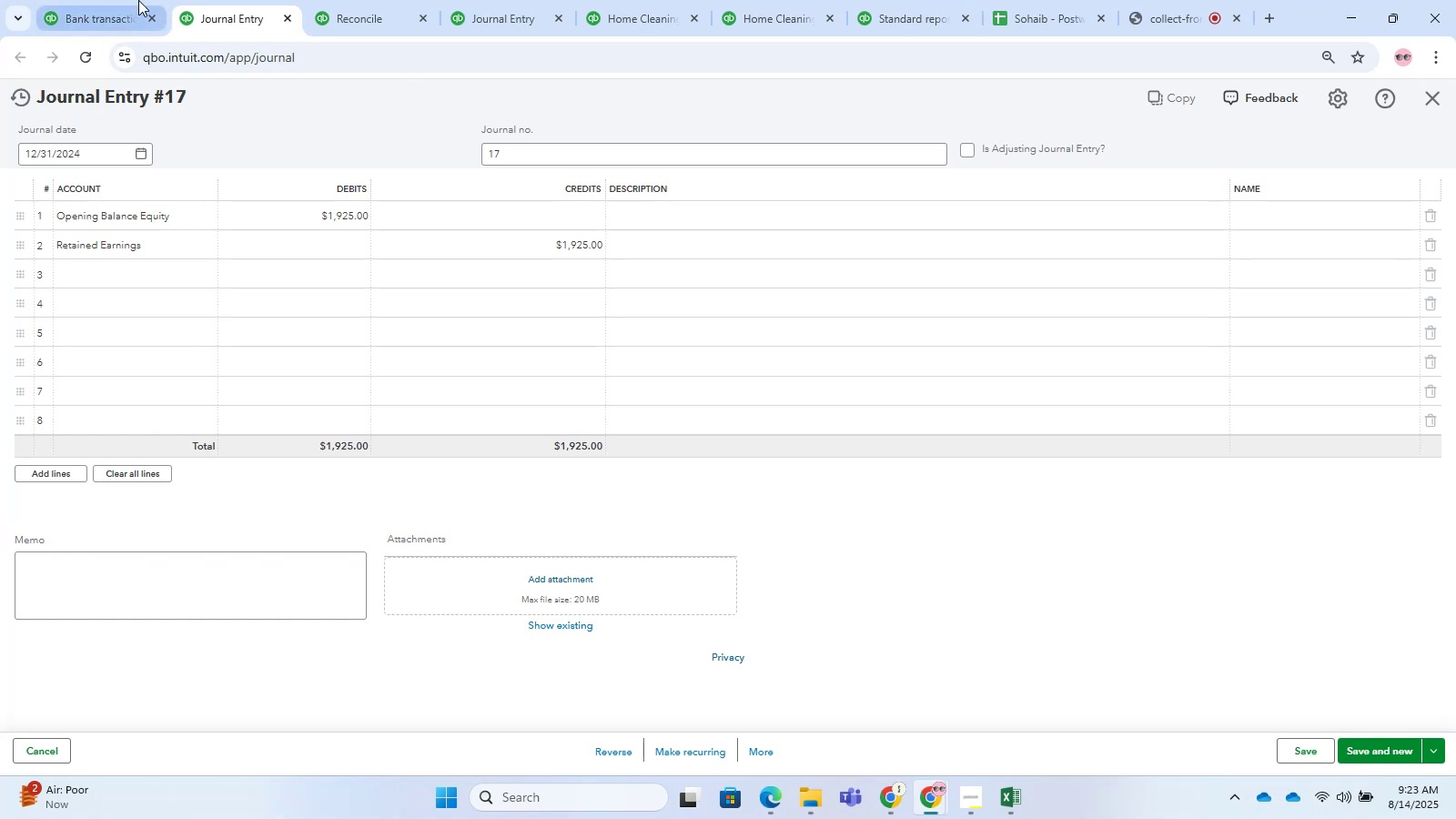 
wait(5.41)
 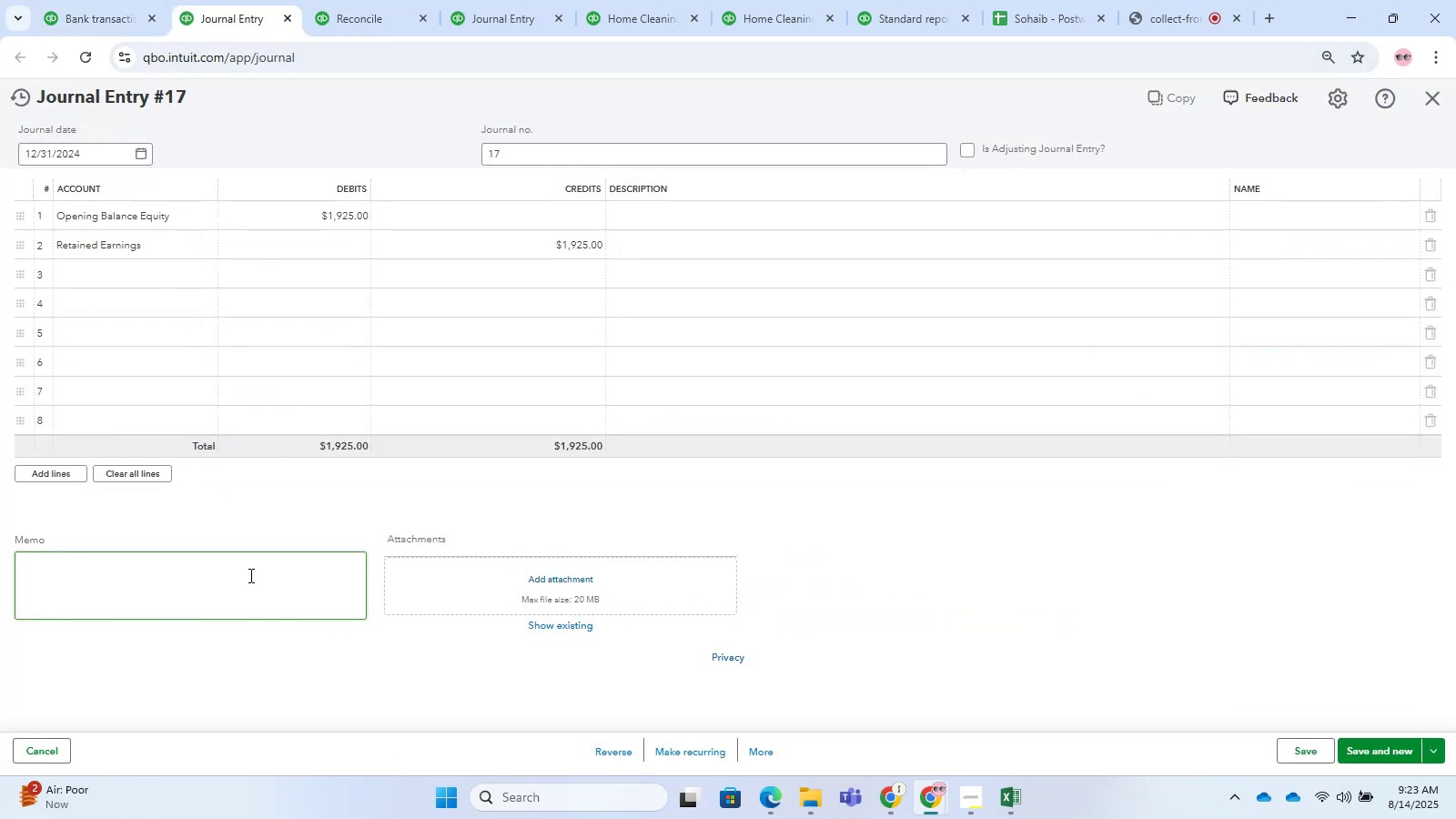 
left_click([115, 11])
 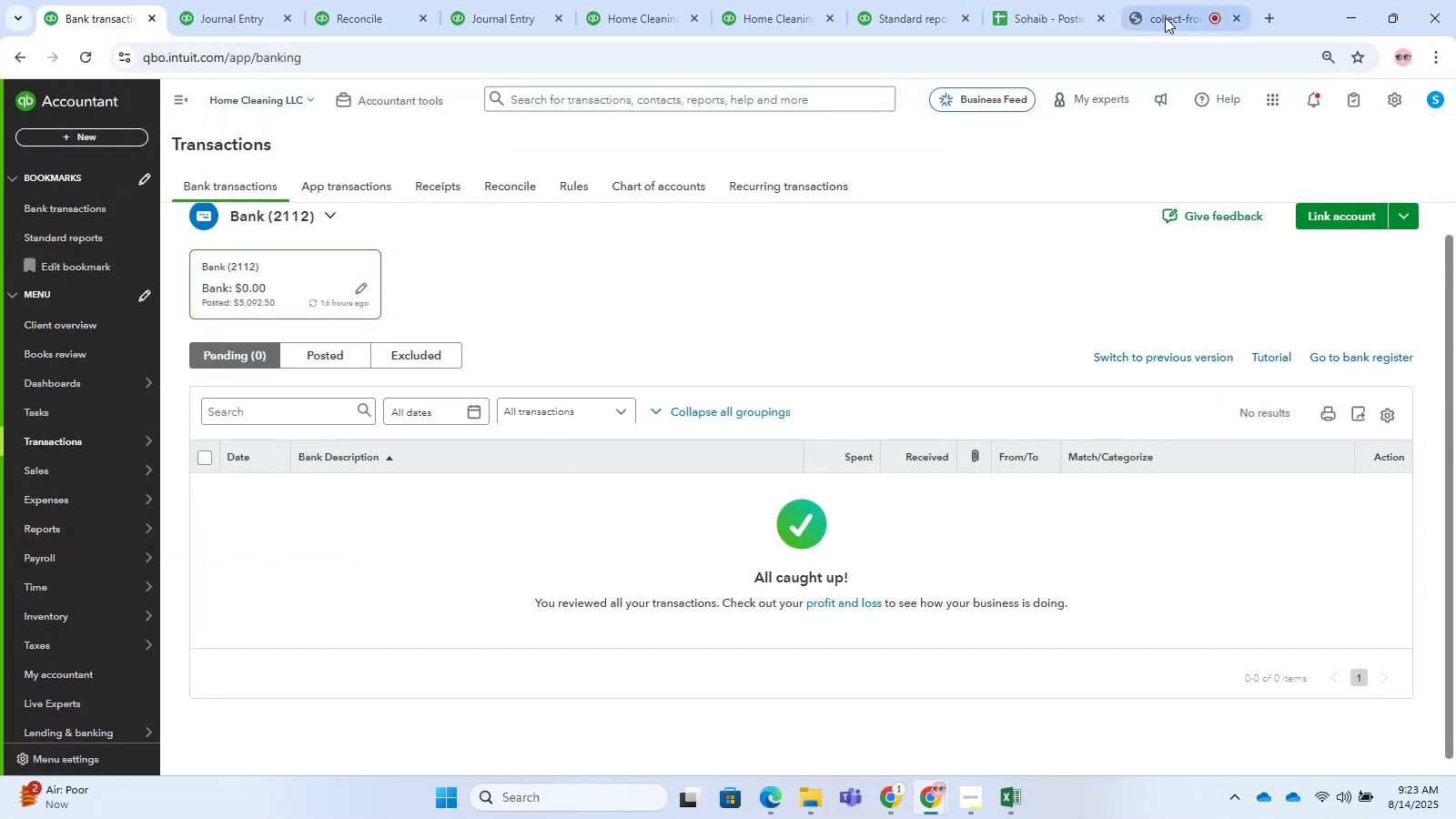 
left_click([1163, 15])
 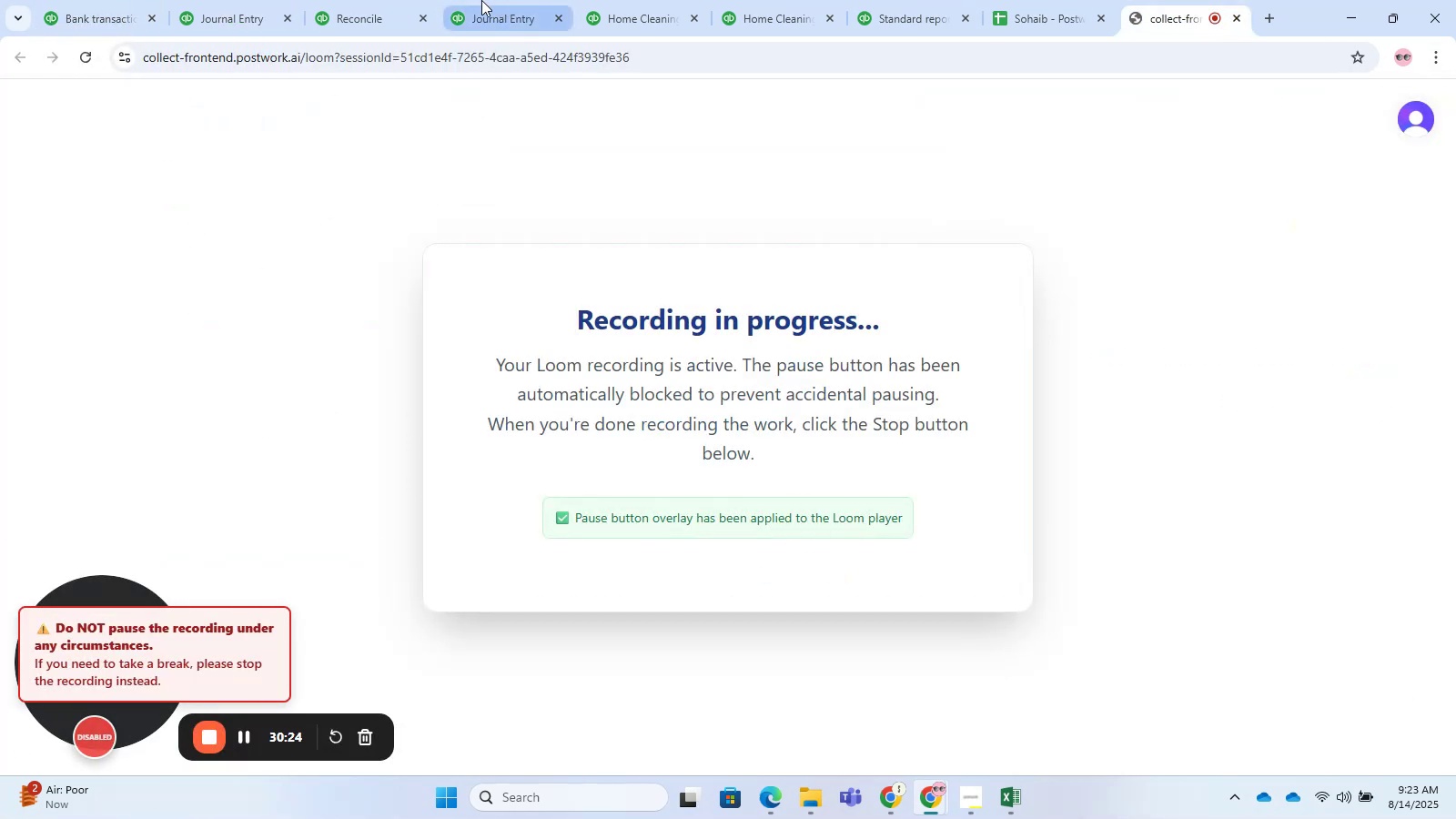 
left_click([492, 10])
 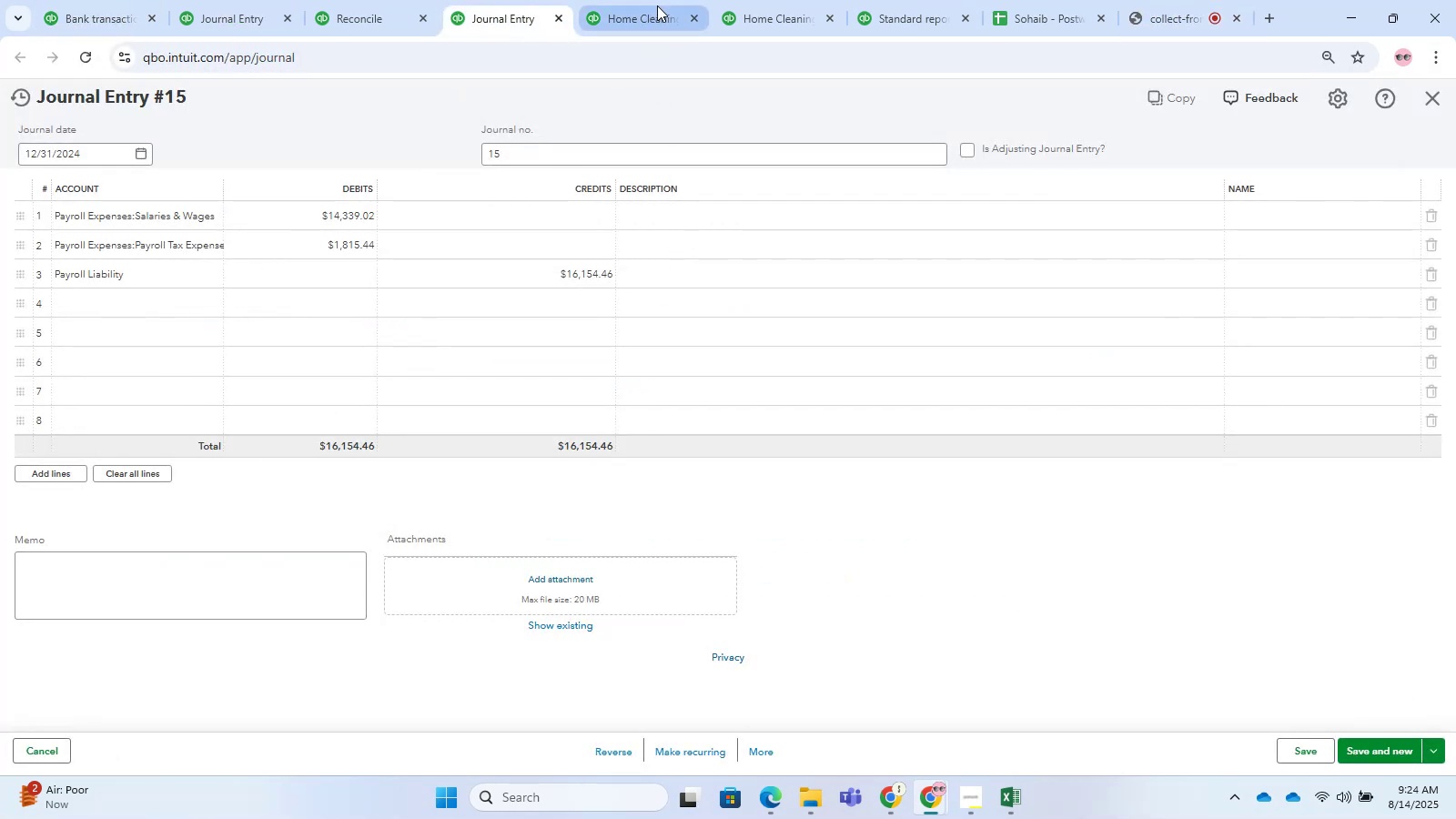 
left_click([657, 5])
 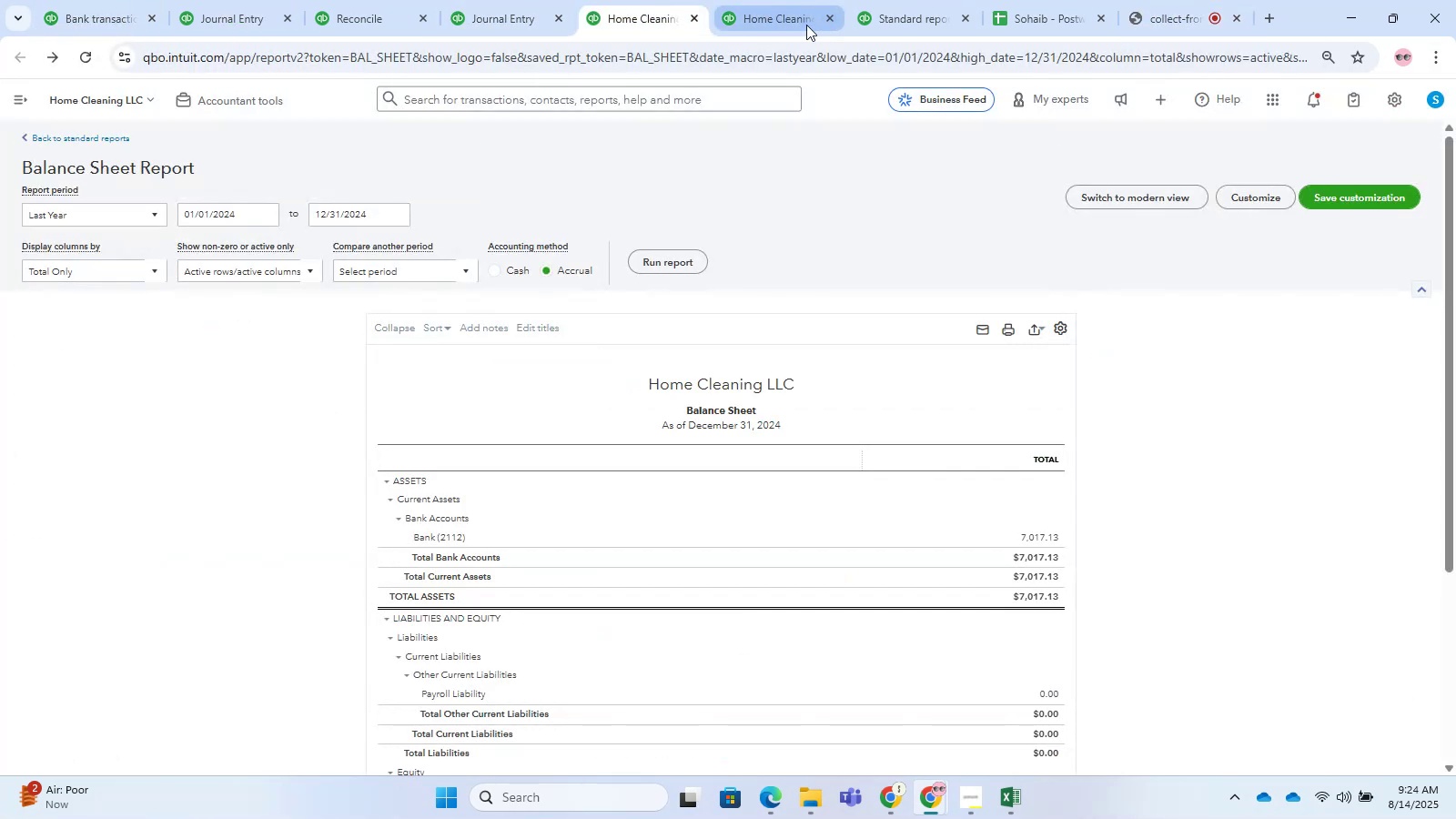 
left_click([799, 25])
 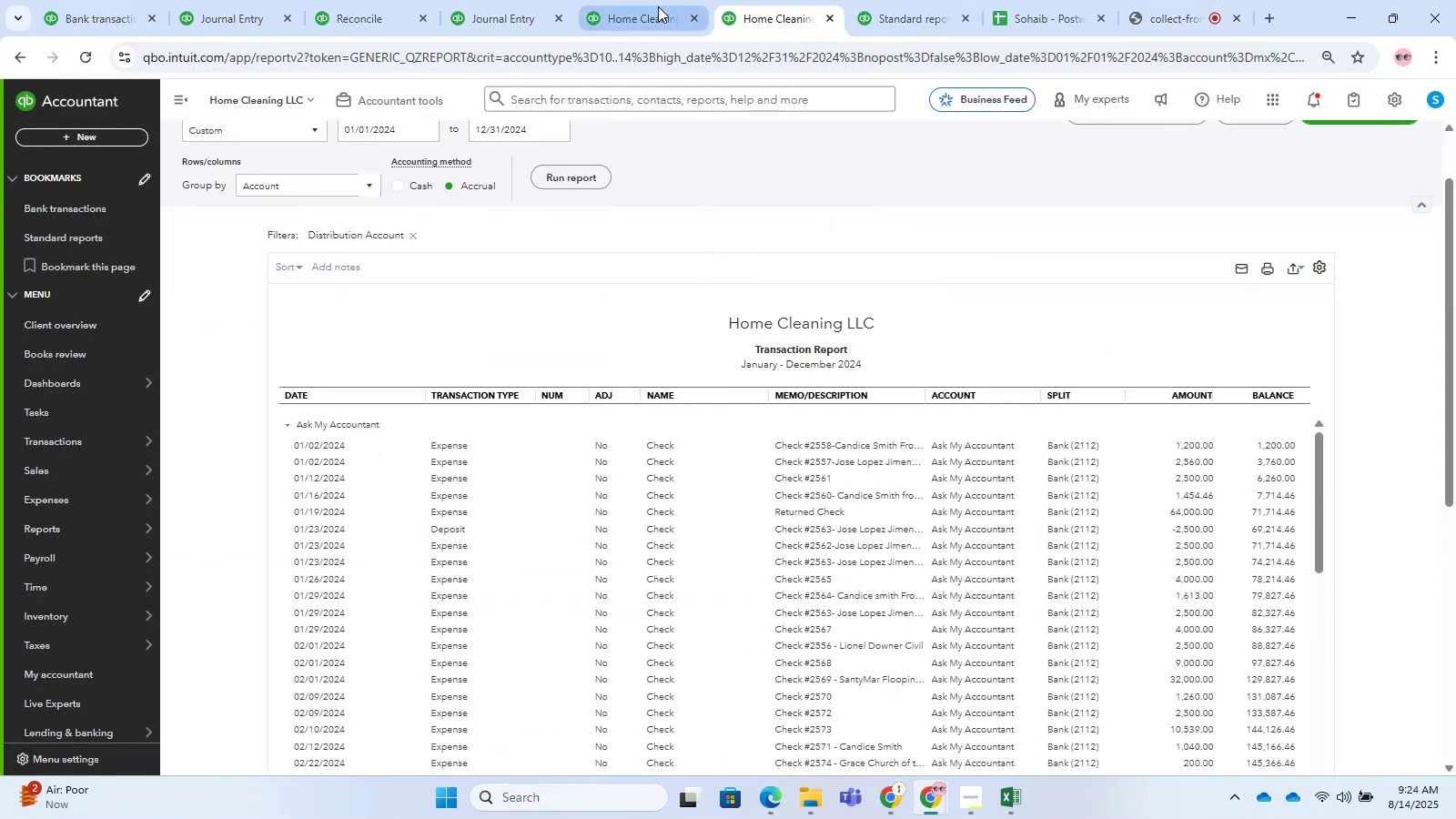 
left_click([658, 6])
 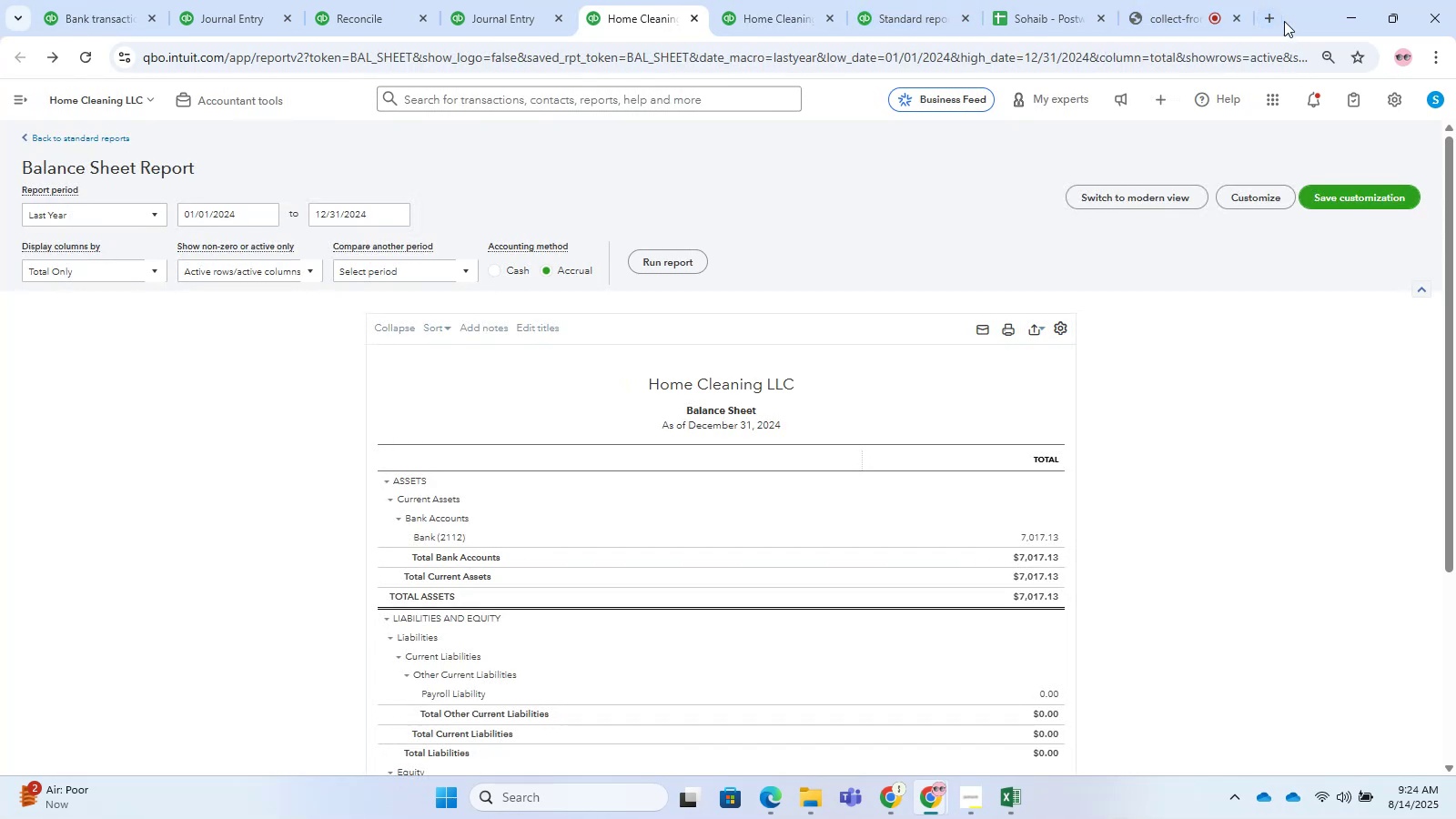 
left_click([1274, 21])
 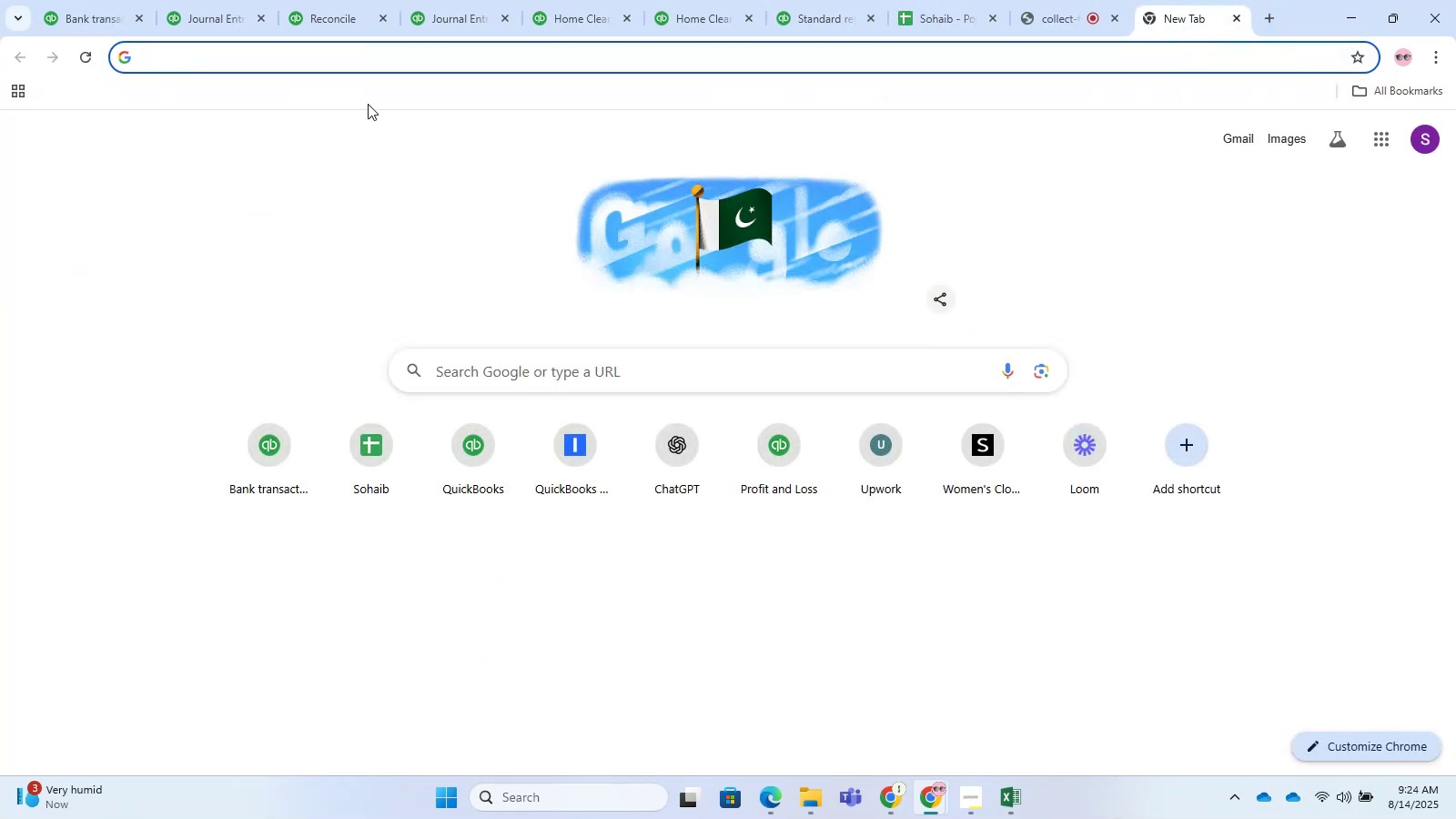 
wait(5.72)
 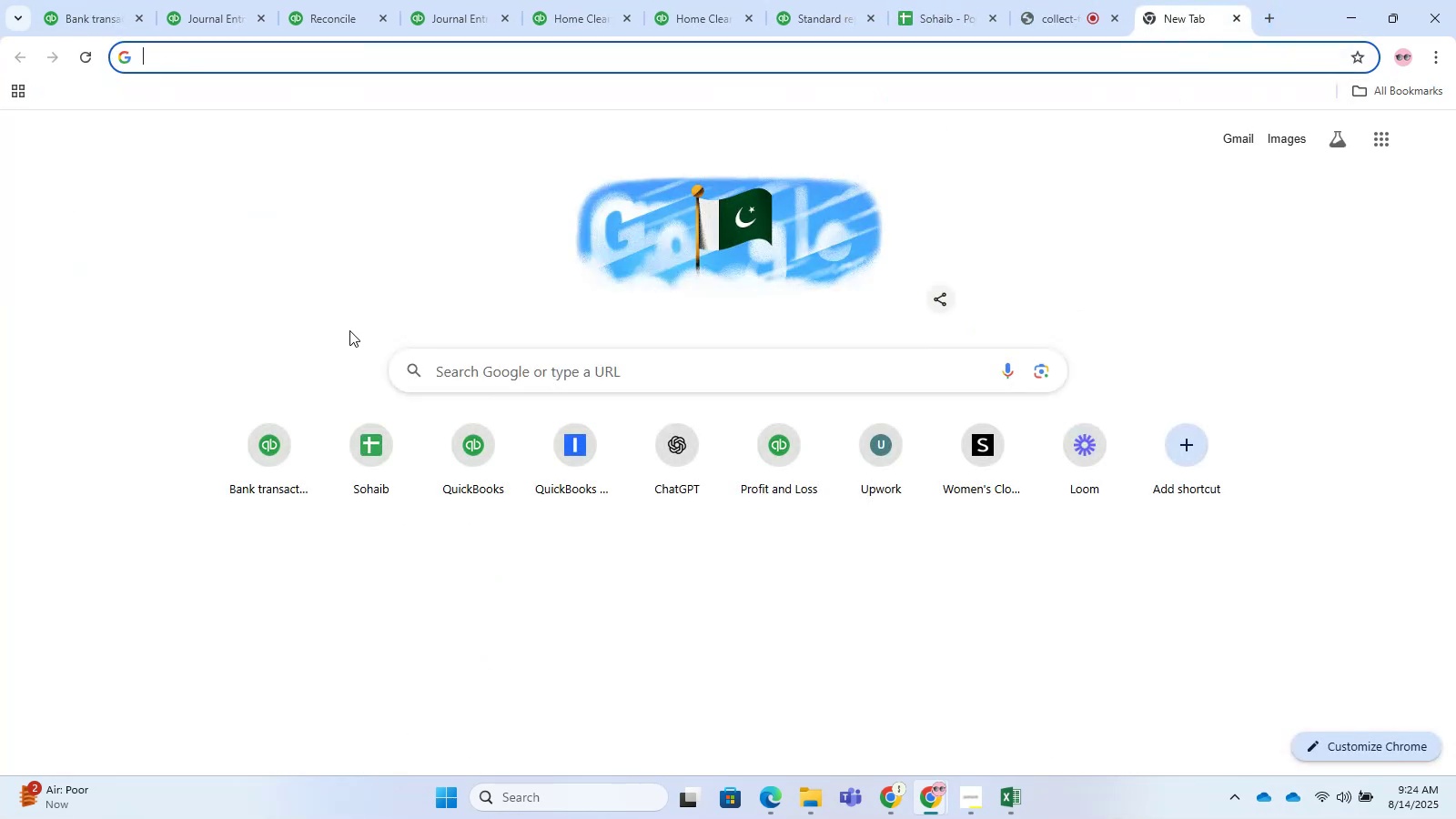 
left_click([319, 21])
 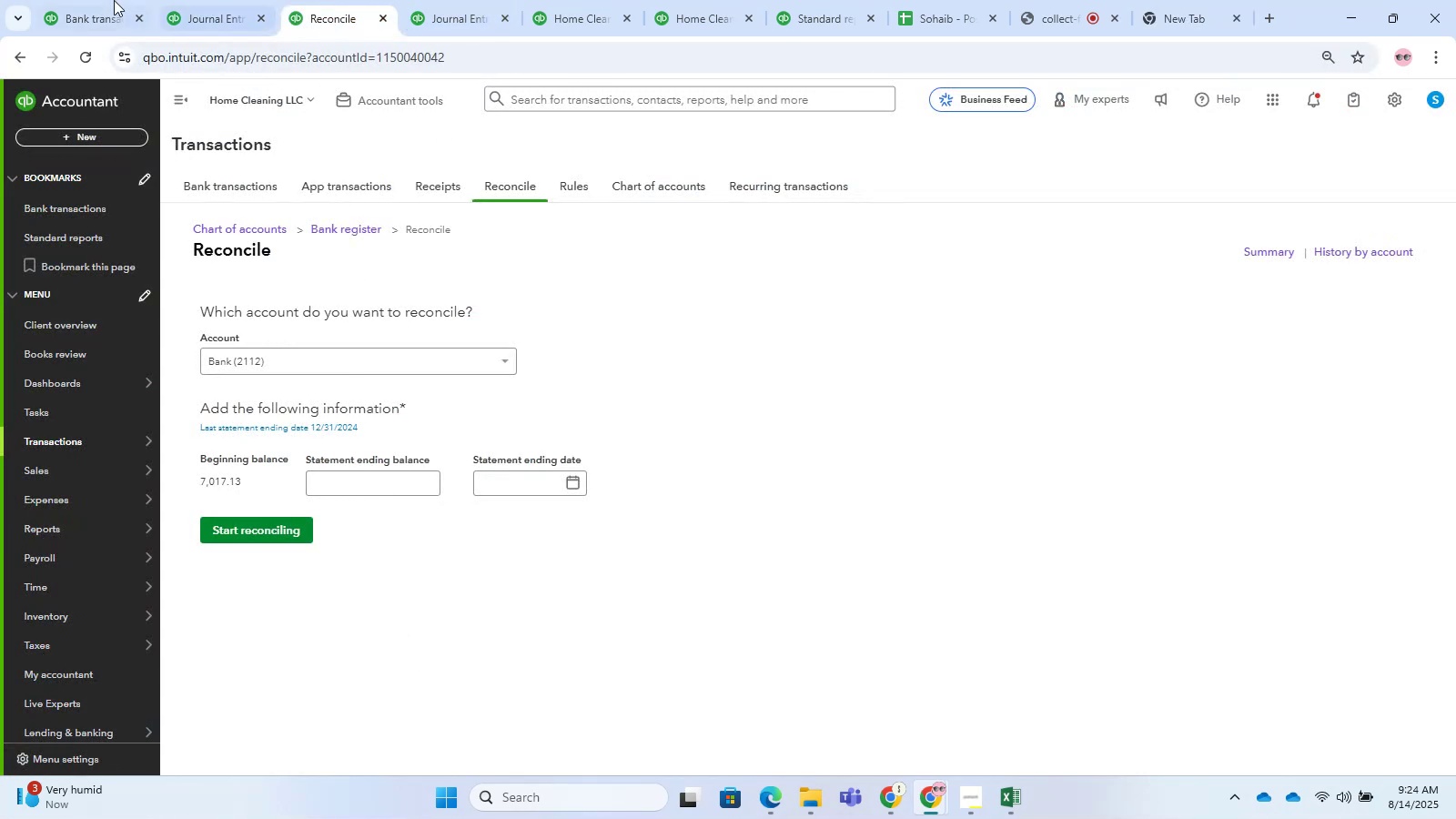 
left_click([208, 15])
 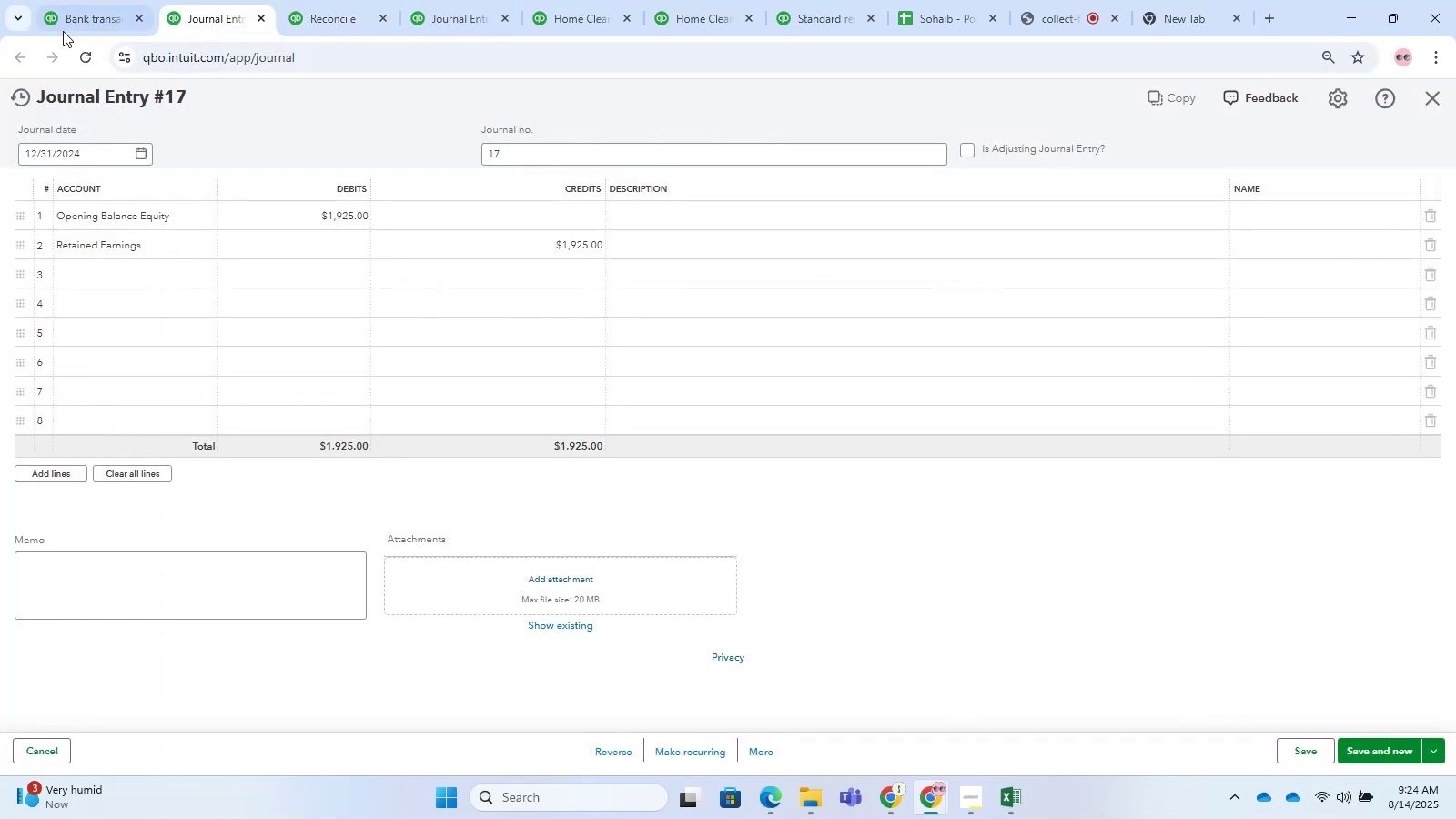 
left_click([84, 26])
 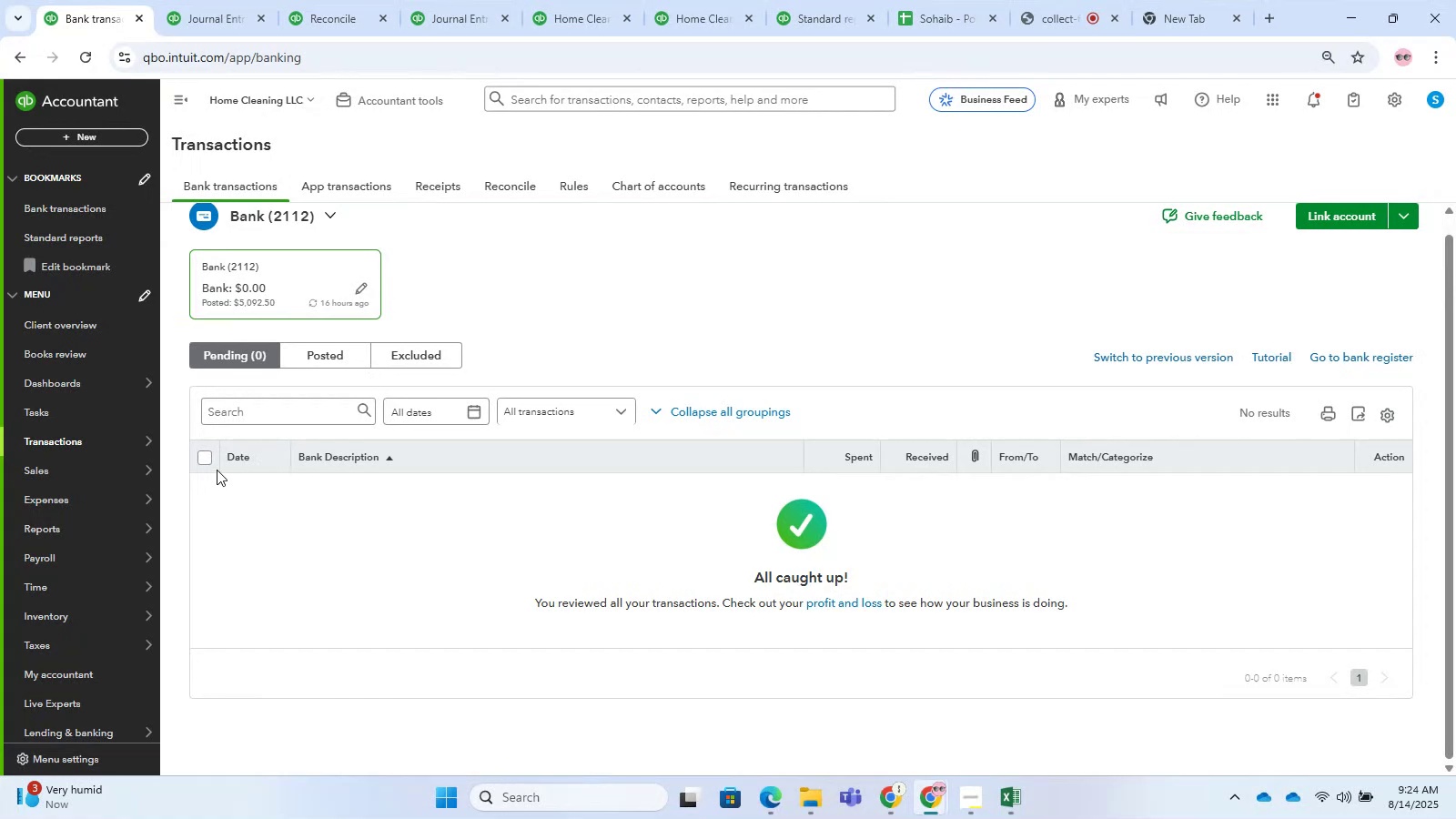 
wait(6.18)
 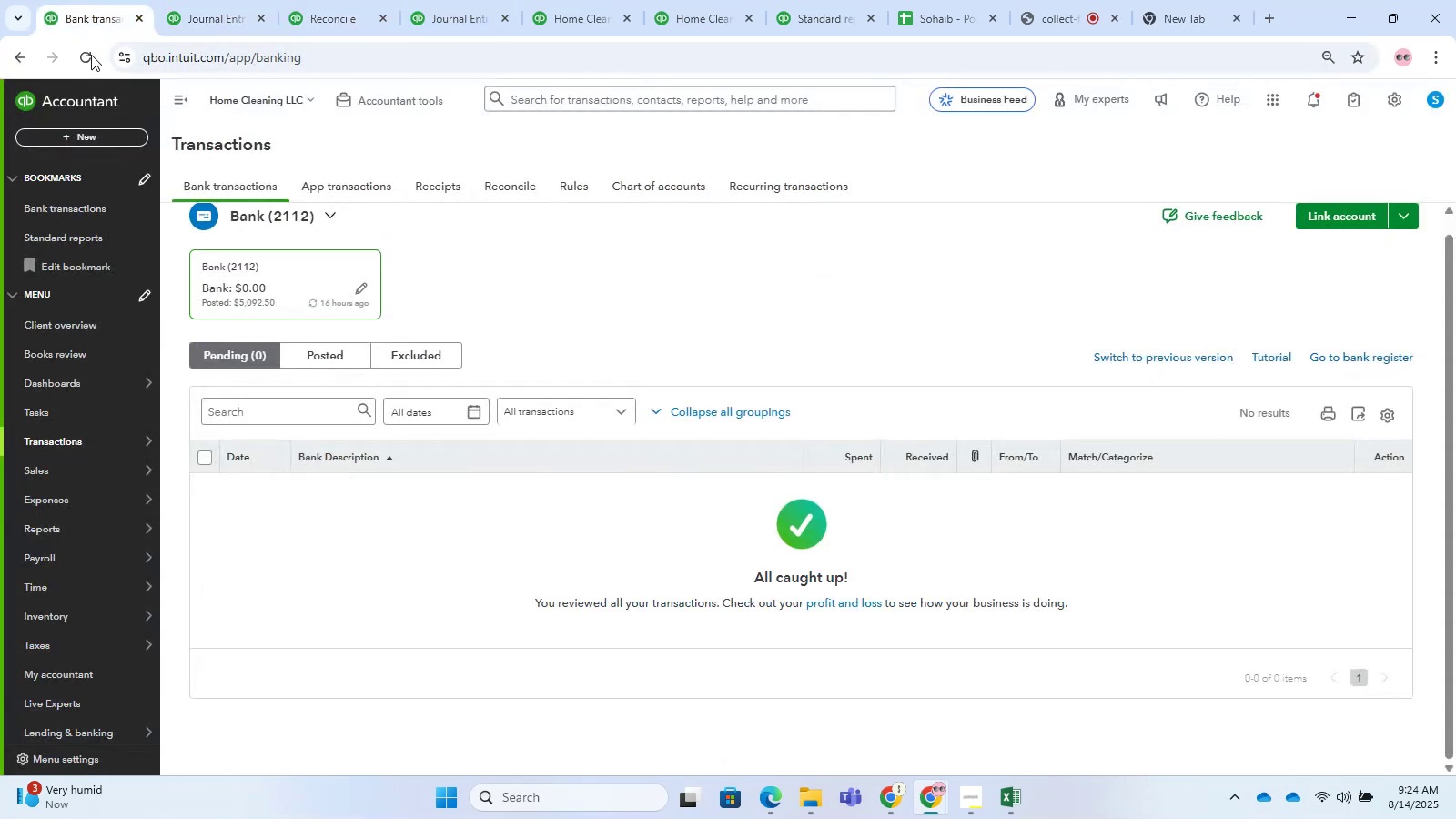 
scroll: coordinate [541, 533], scroll_direction: up, amount: 1.0
 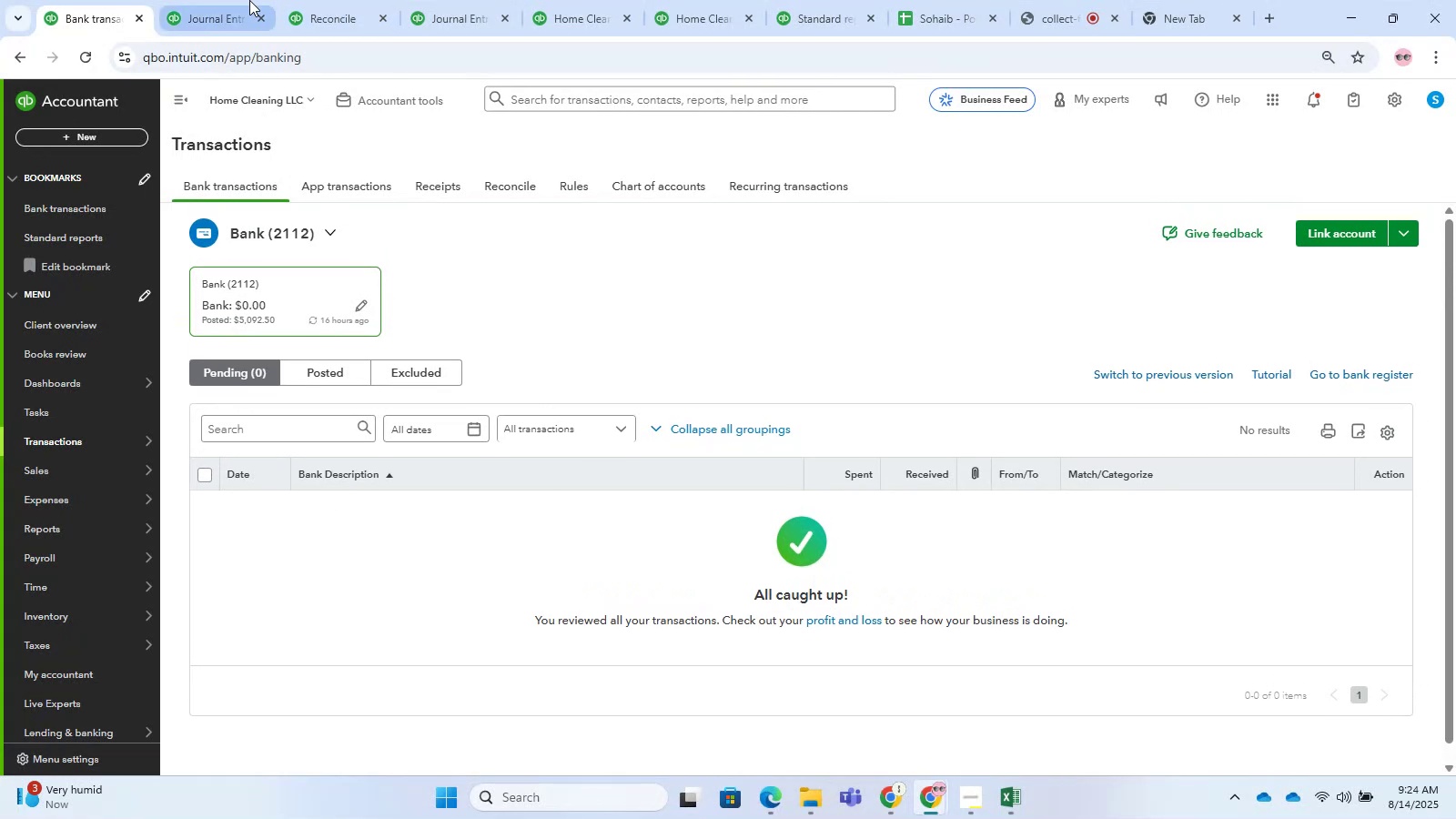 
left_click([199, 12])
 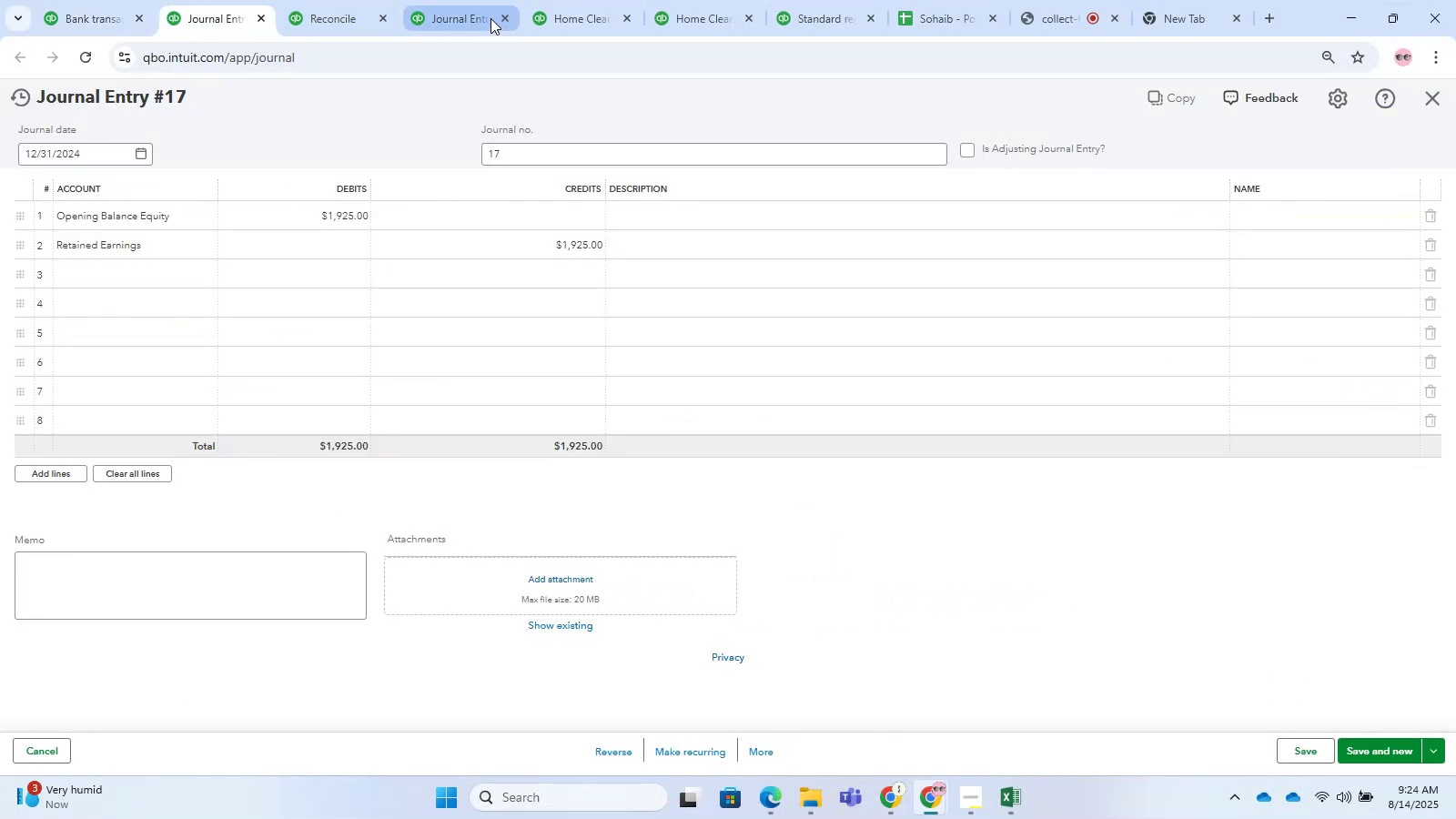 
left_click([461, 12])
 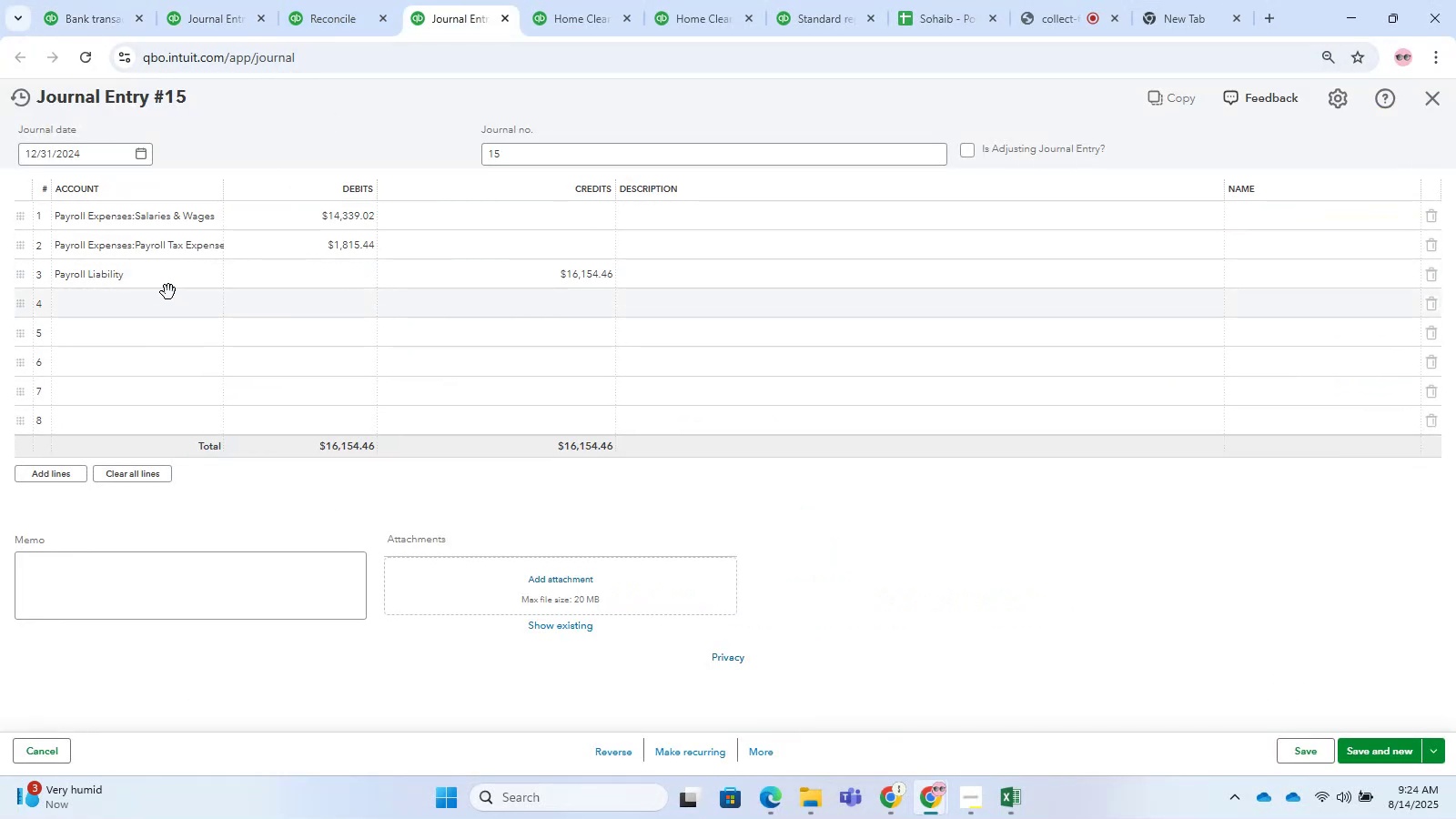 
left_click_drag(start_coordinate=[125, 274], to_coordinate=[58, 281])
 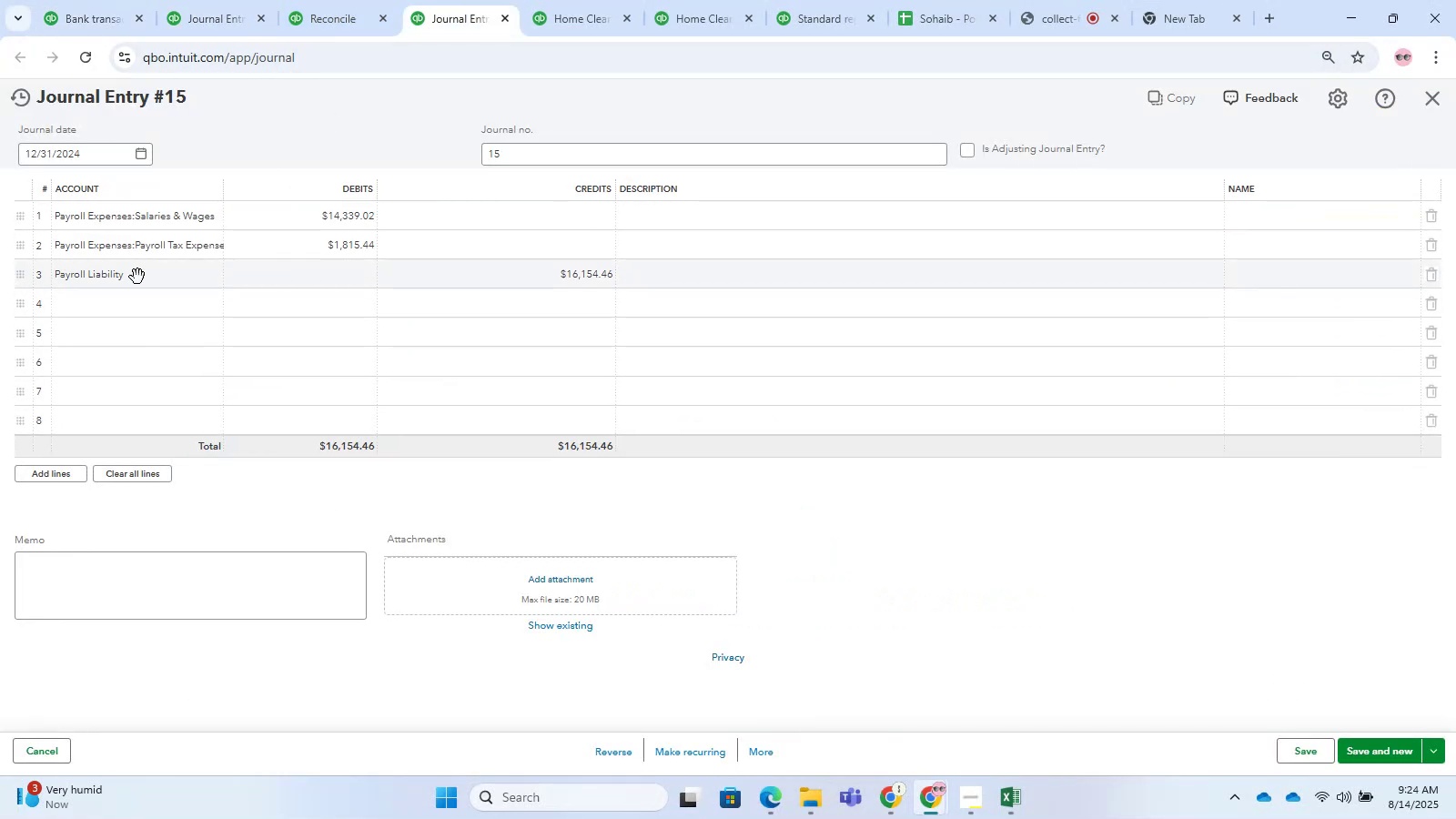 
left_click_drag(start_coordinate=[136, 280], to_coordinate=[85, 285])
 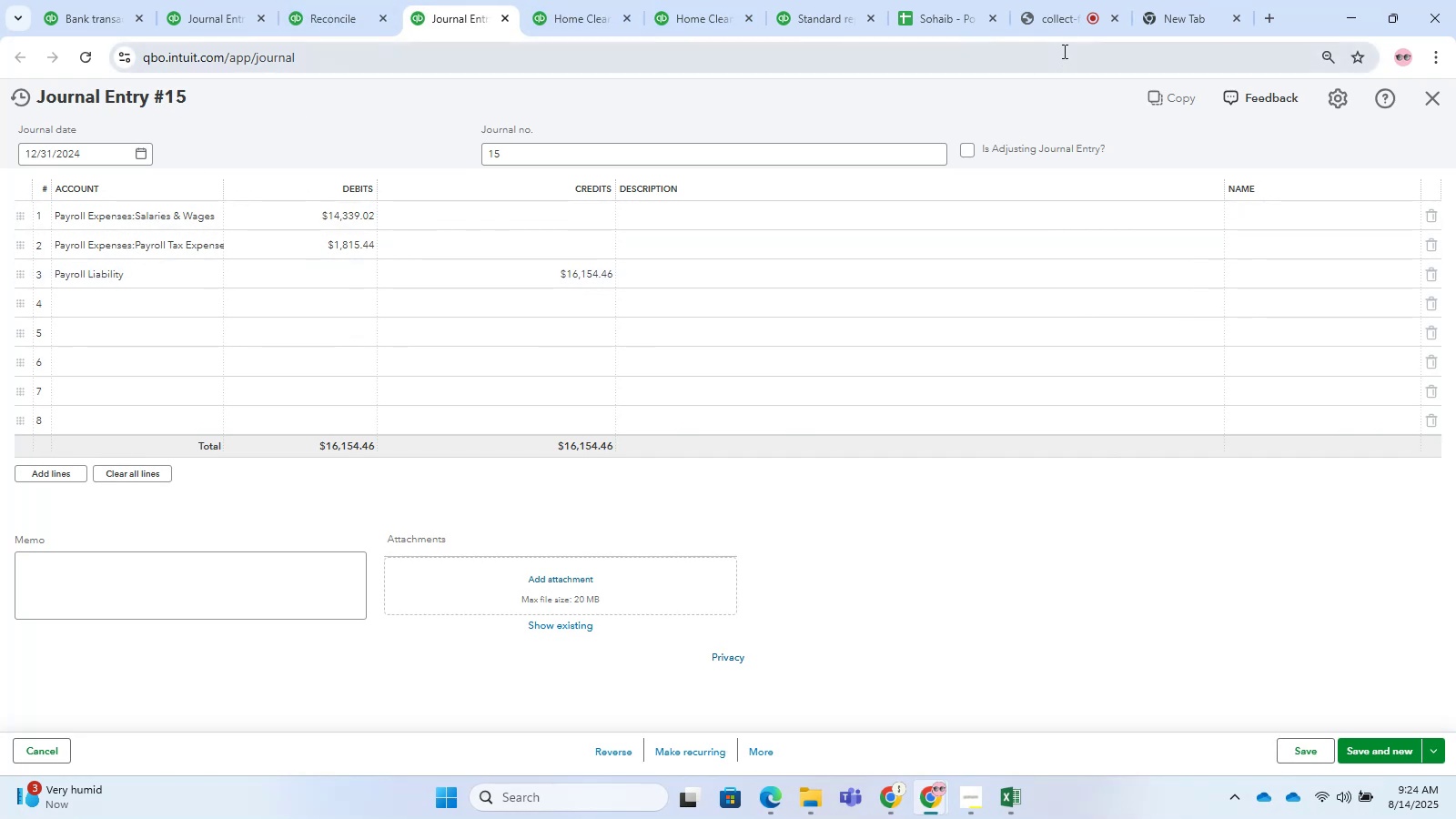 
left_click([1178, 12])
 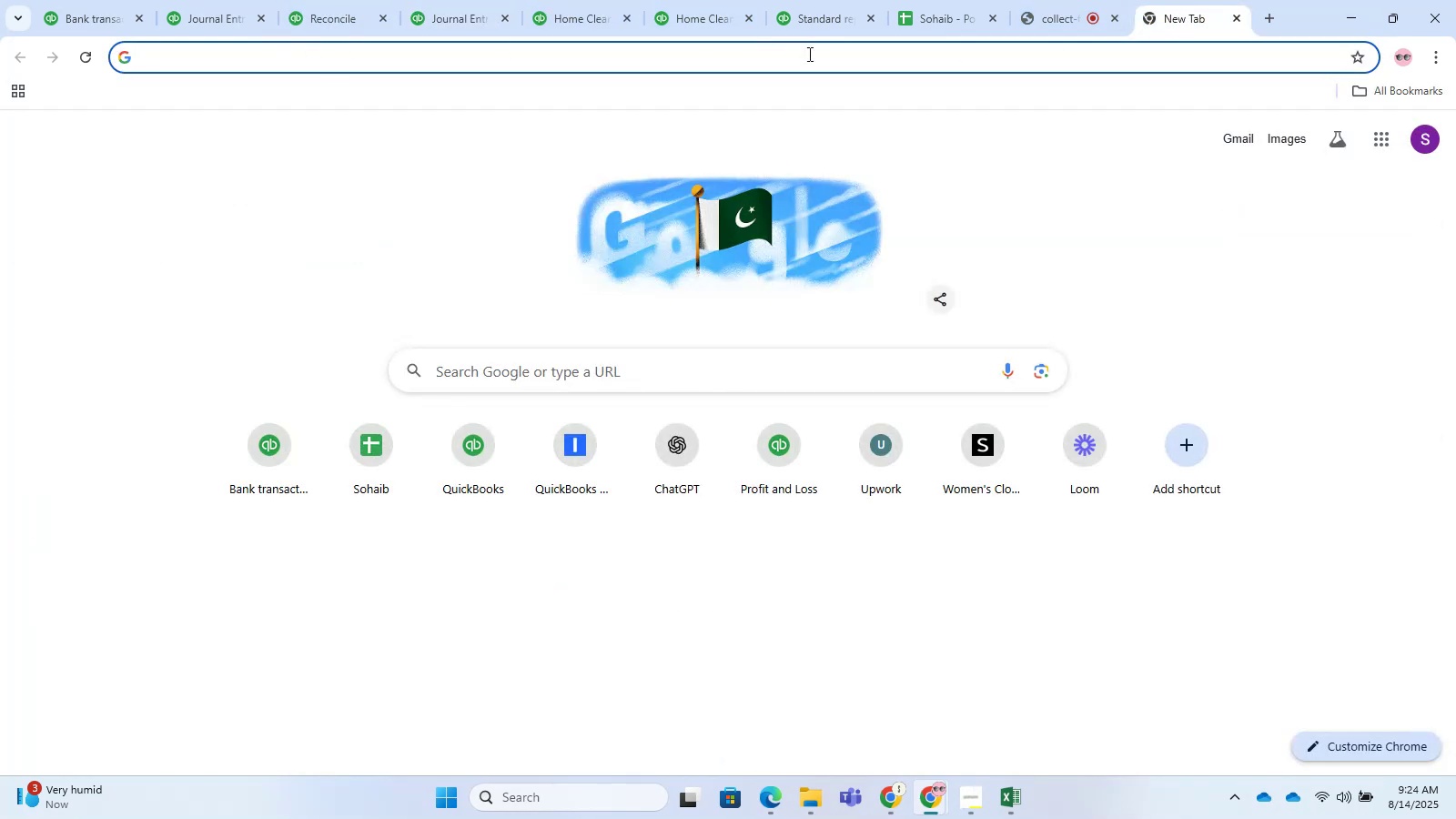 
left_click([713, 16])
 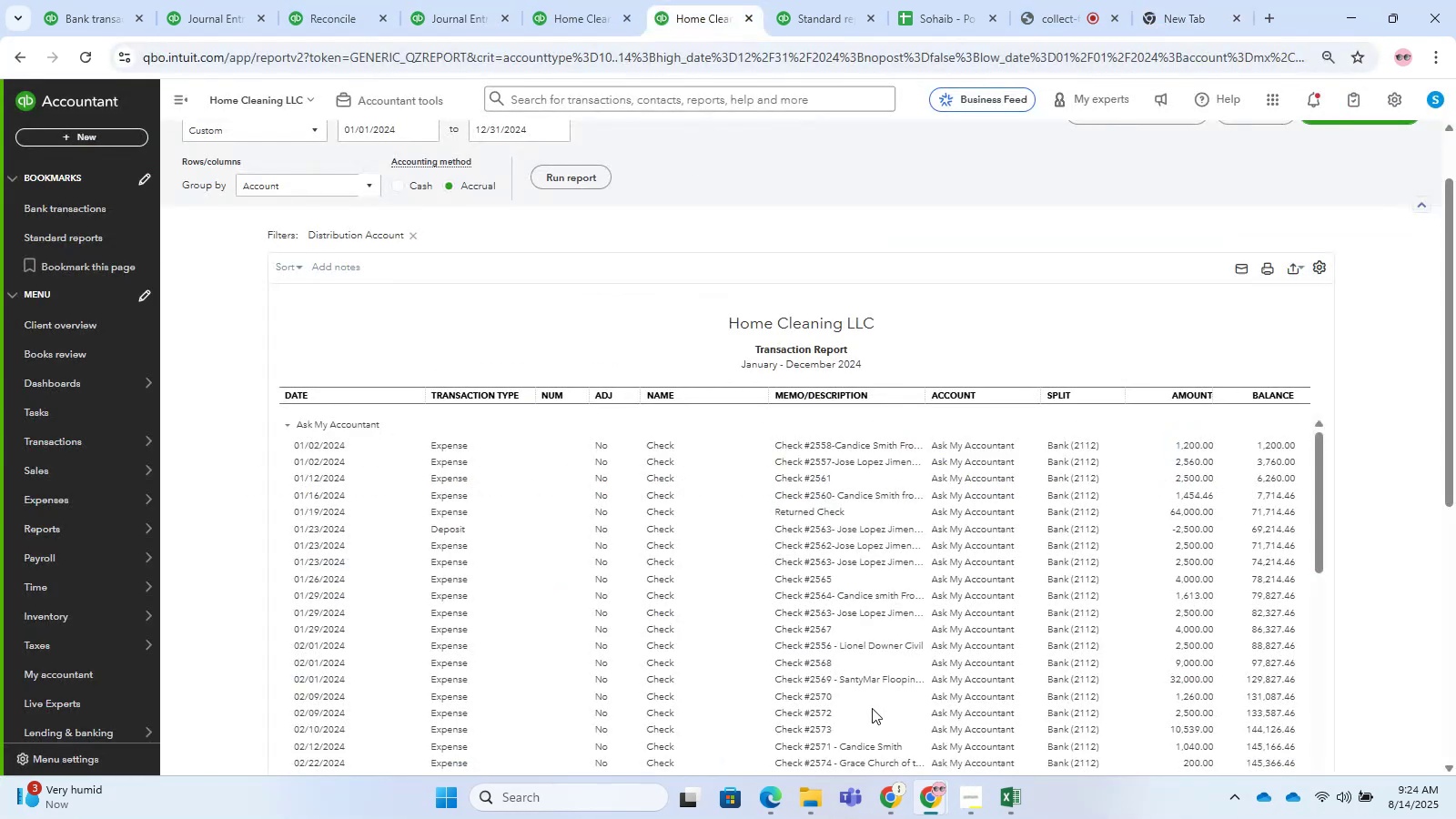 
scroll: coordinate [779, 627], scroll_direction: down, amount: 2.0
 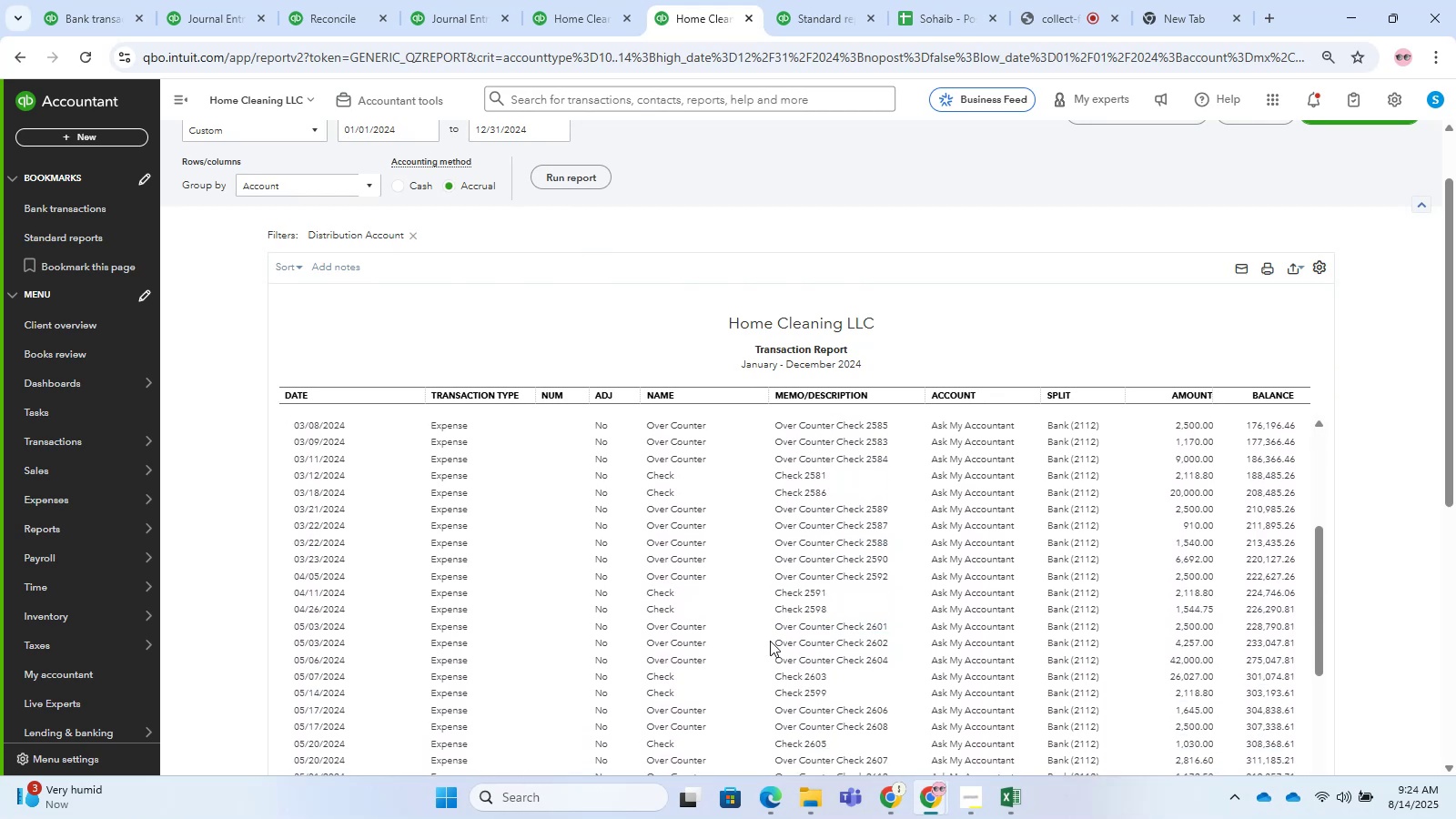 
left_click_drag(start_coordinate=[772, 629], to_coordinate=[904, 617])
 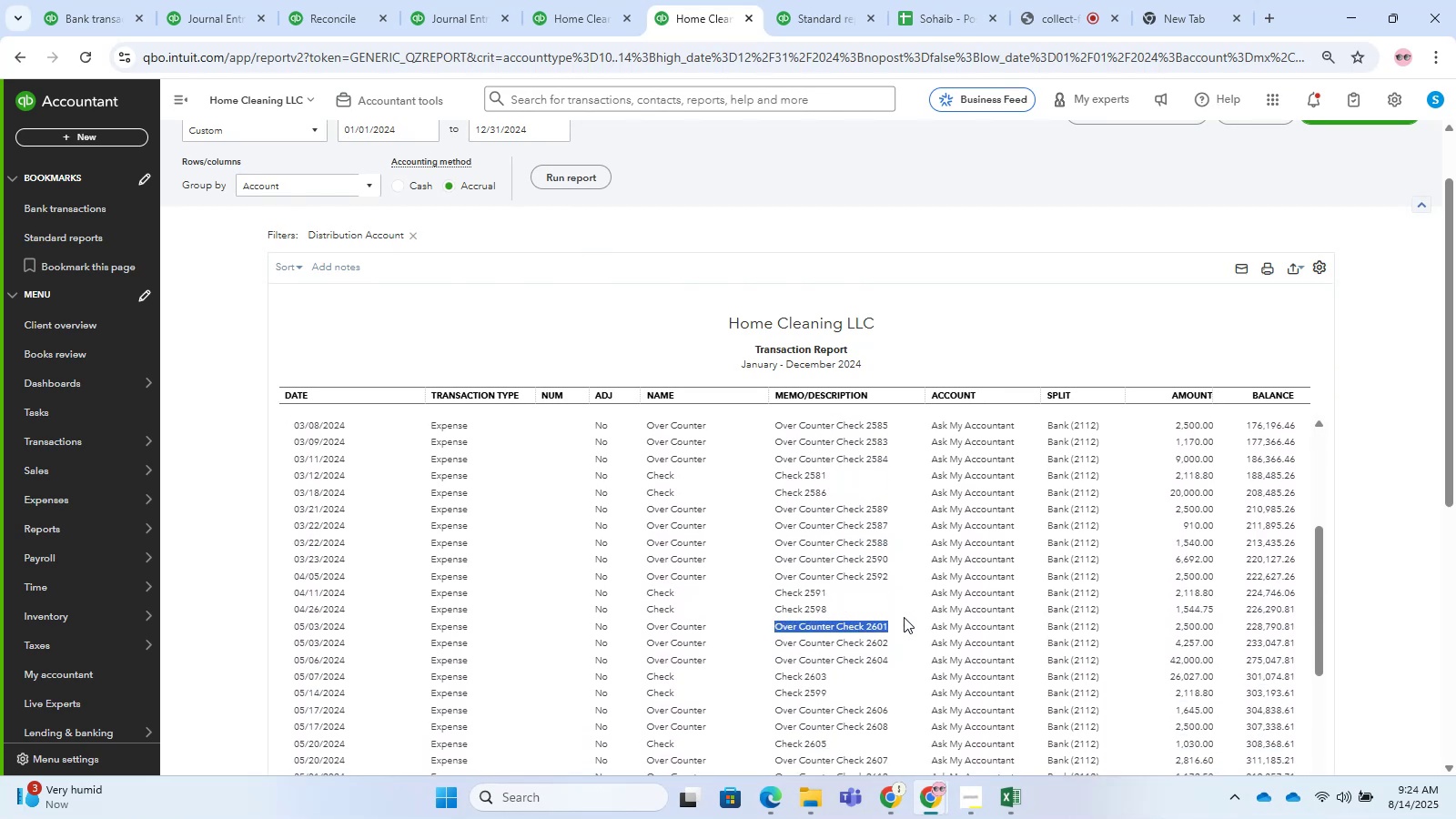 
key(Control+C)
 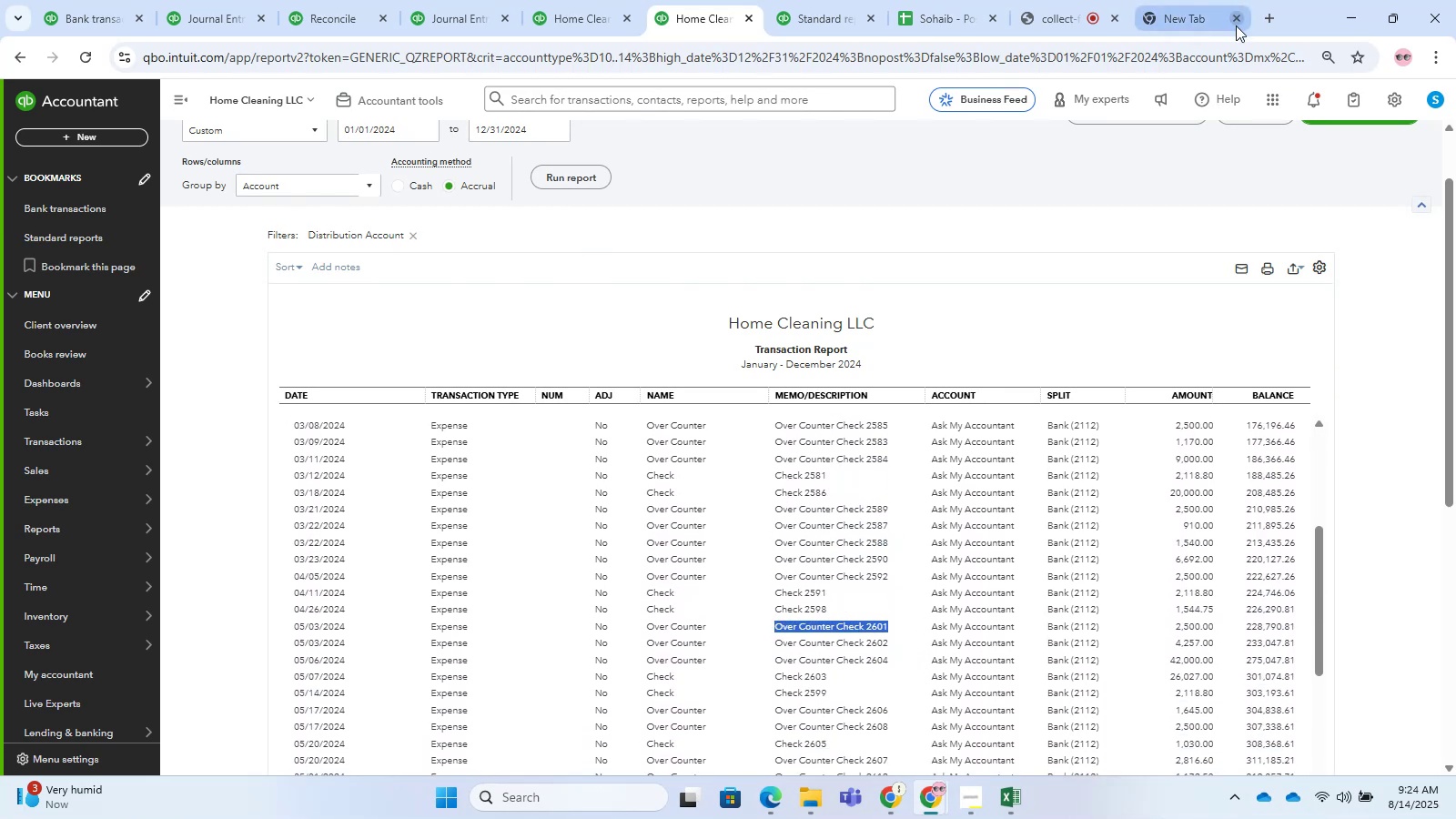 
left_click([1187, 18])
 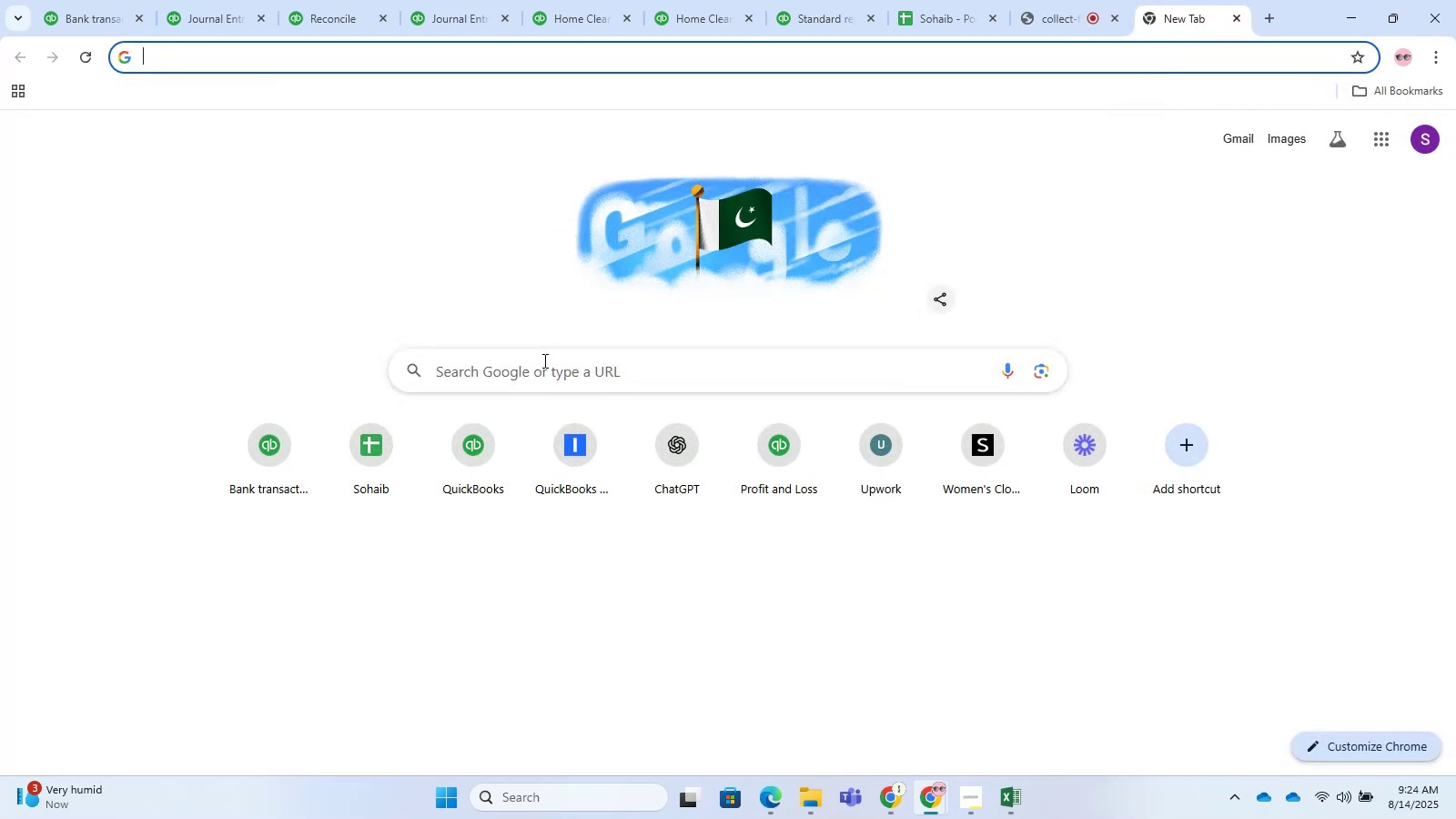 
left_click([544, 364])
 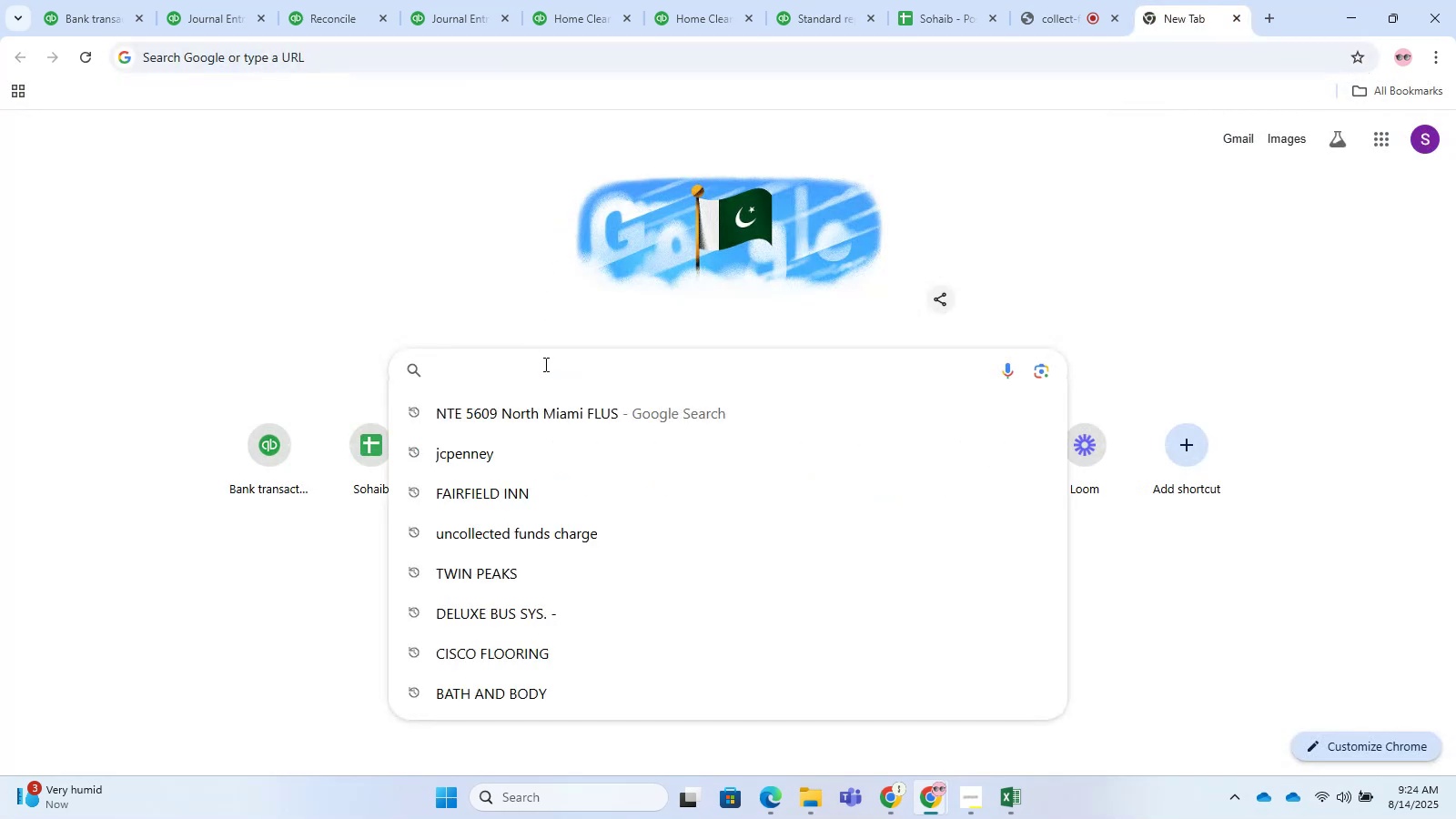 
key(Control+V)
 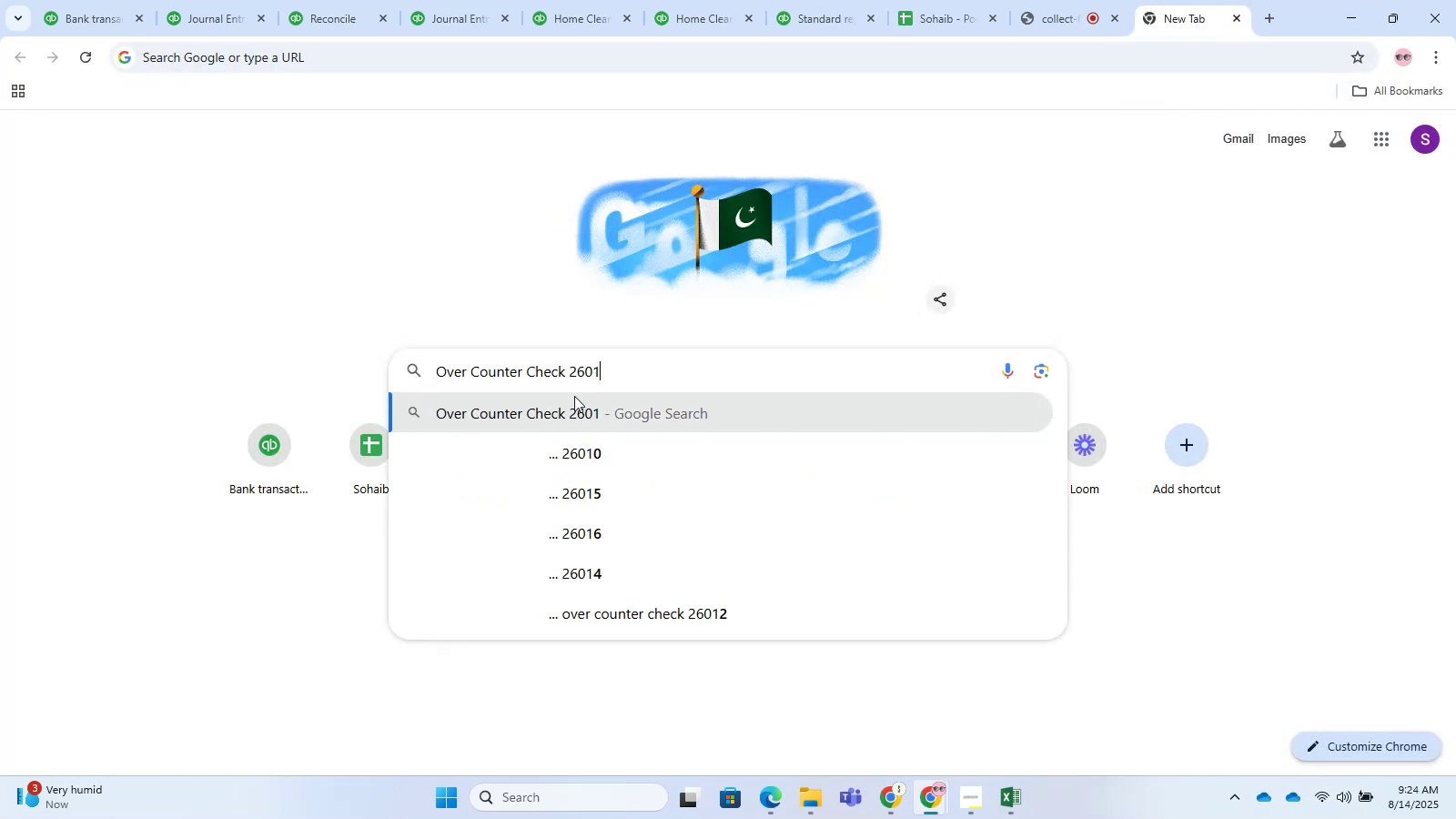 
key(Backspace)
 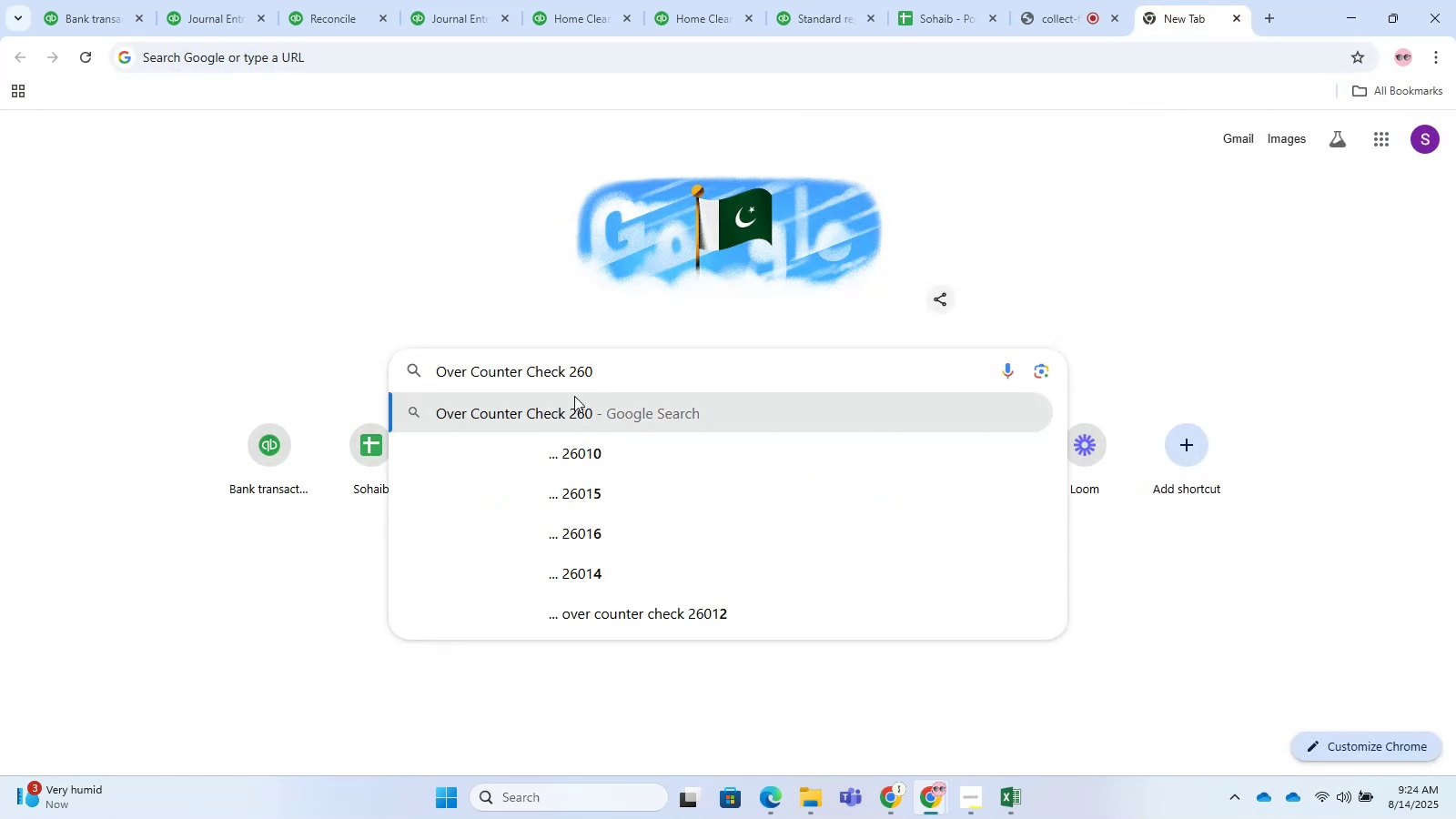 
key(Backspace)
 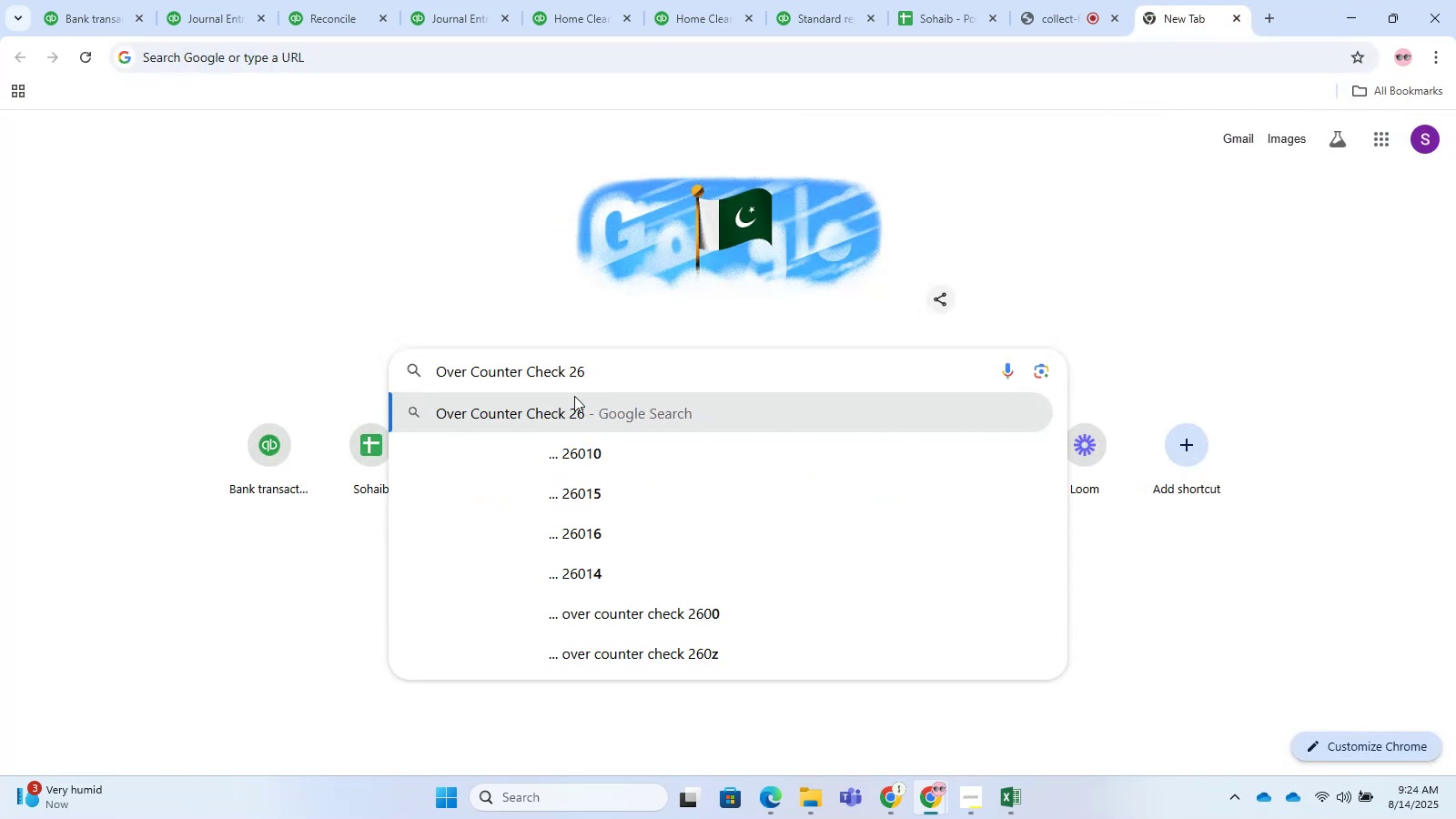 
key(Backspace)
 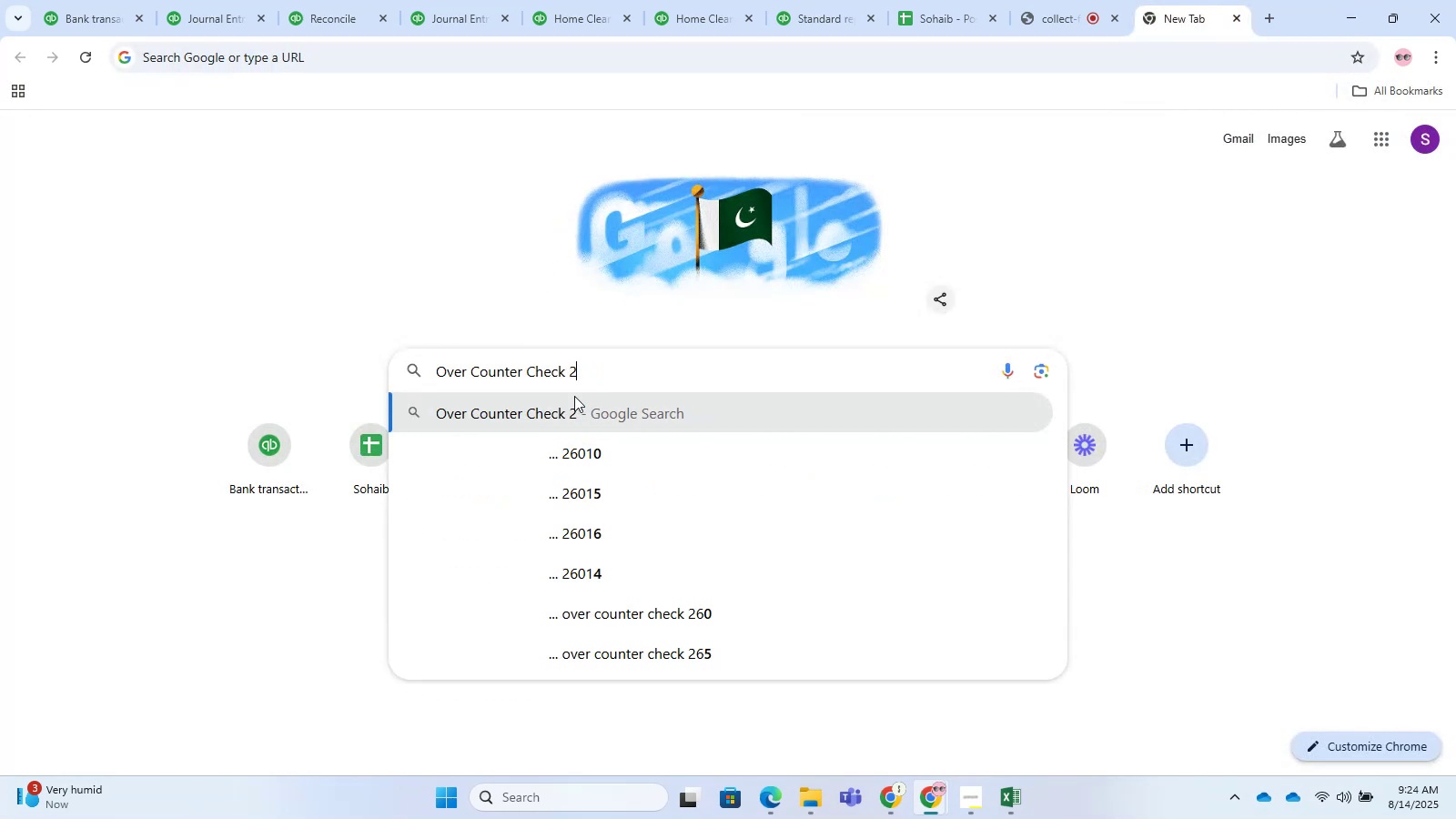 
key(Backspace)
 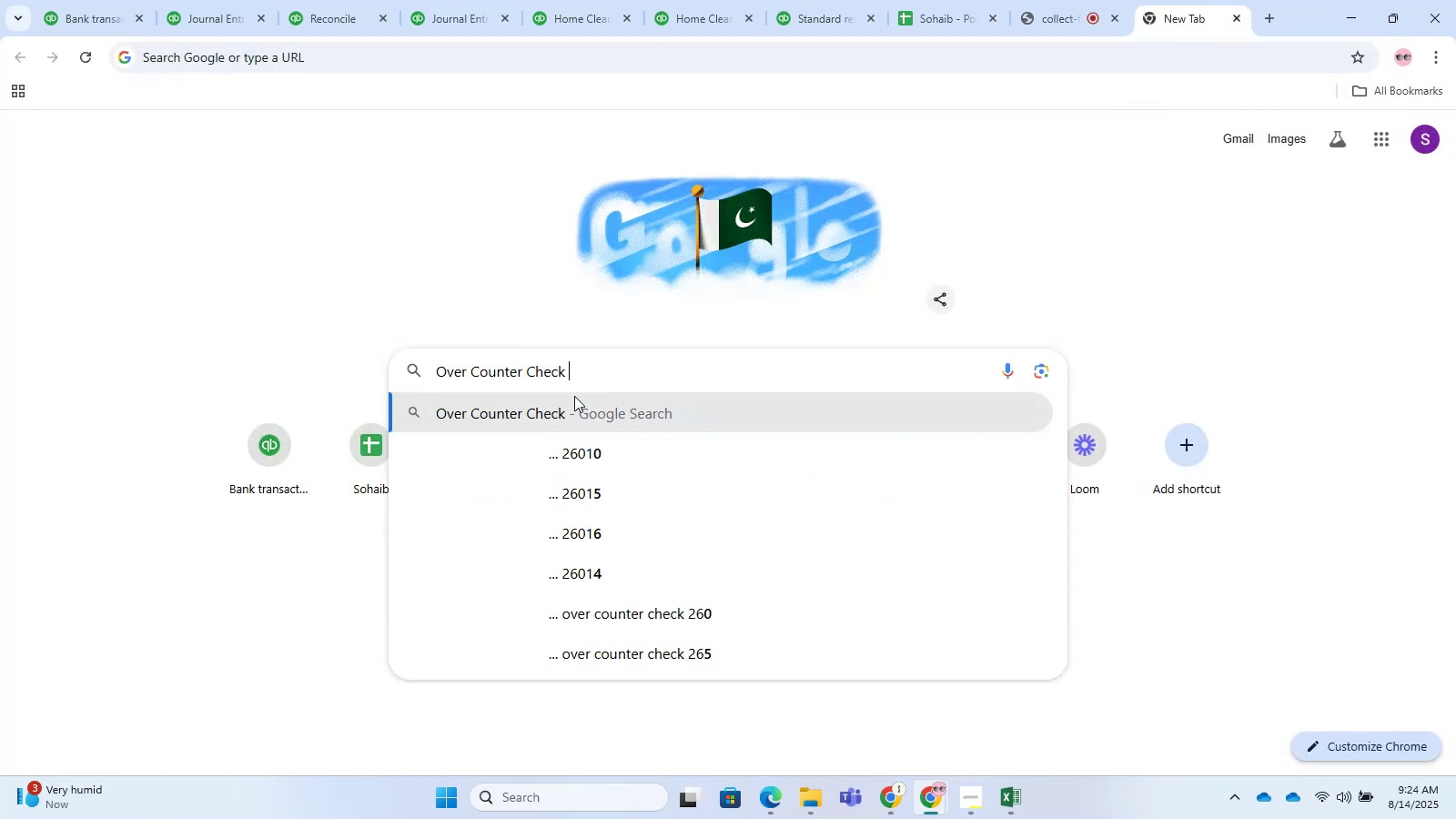 
key(Backspace)
 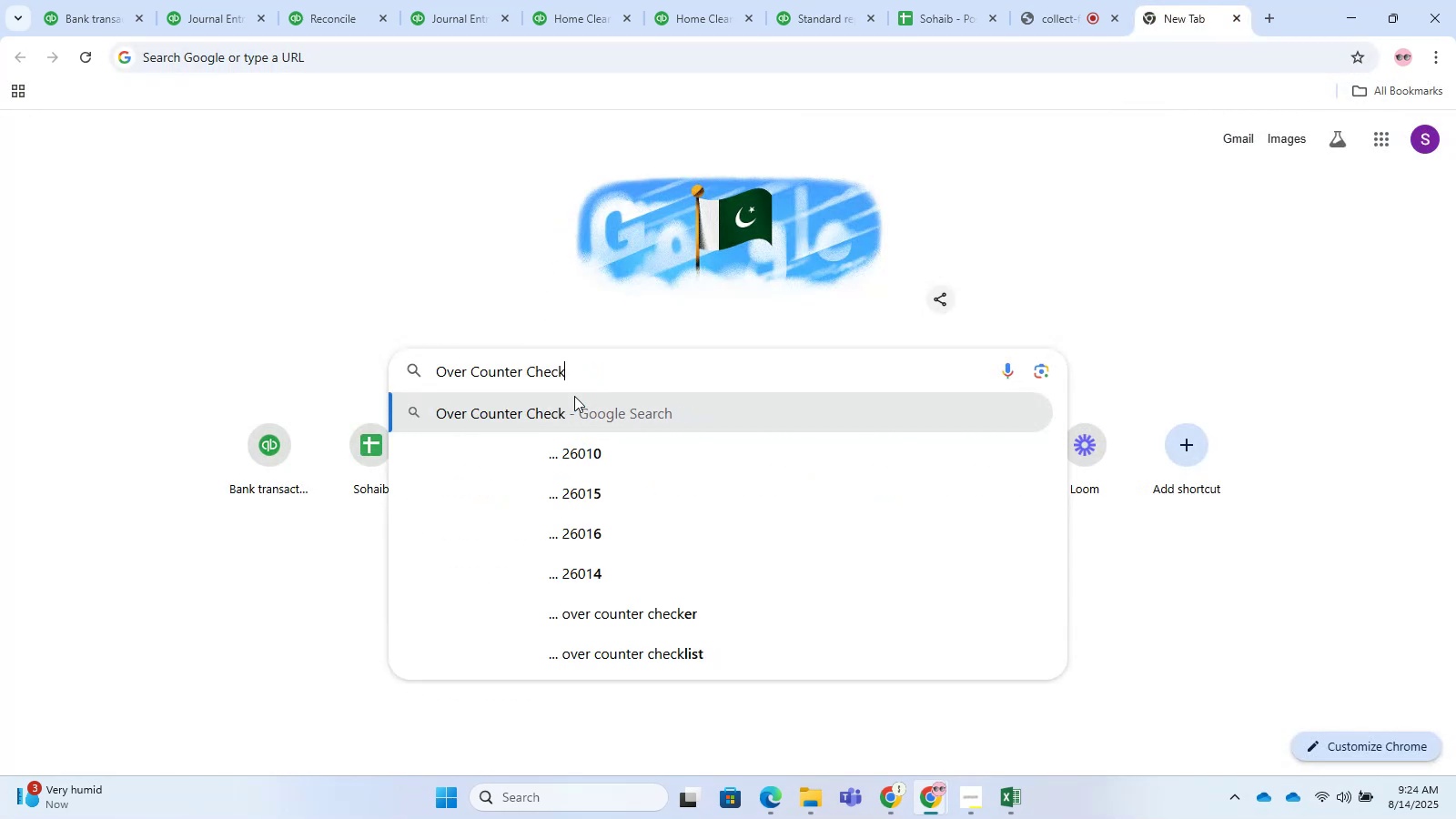 
key(Backspace)
 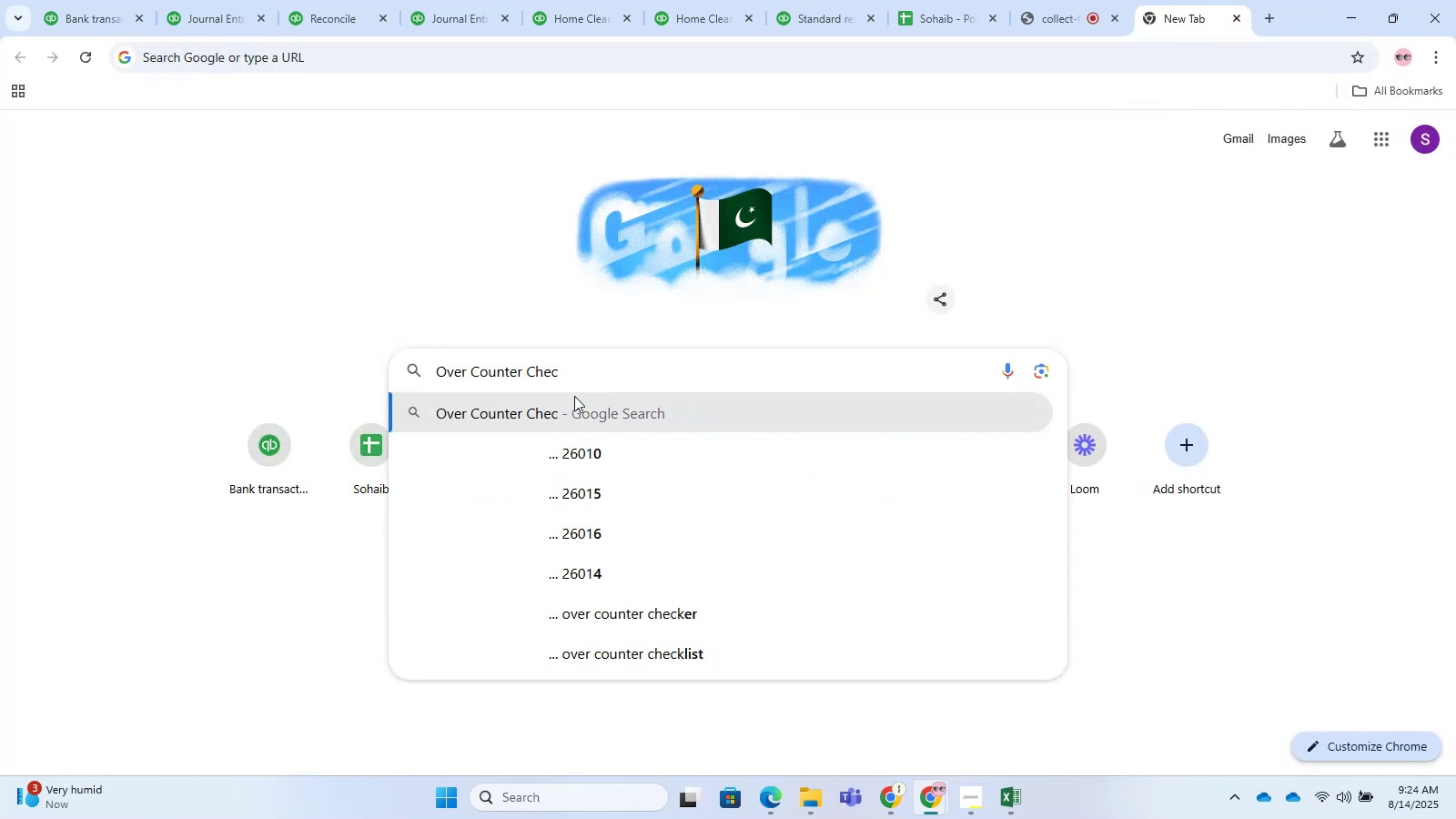 
key(Backspace)
 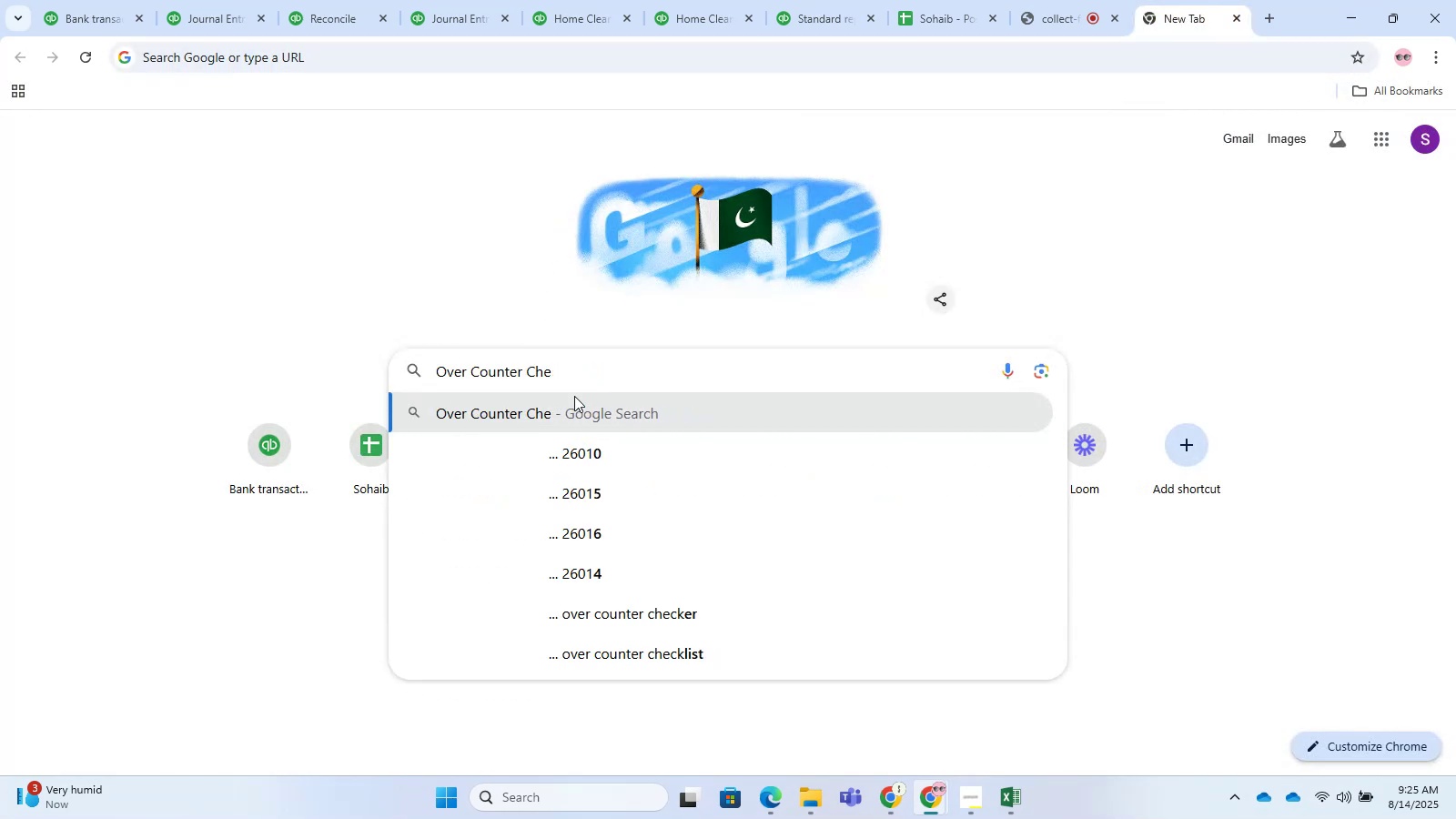 
key(Backspace)
 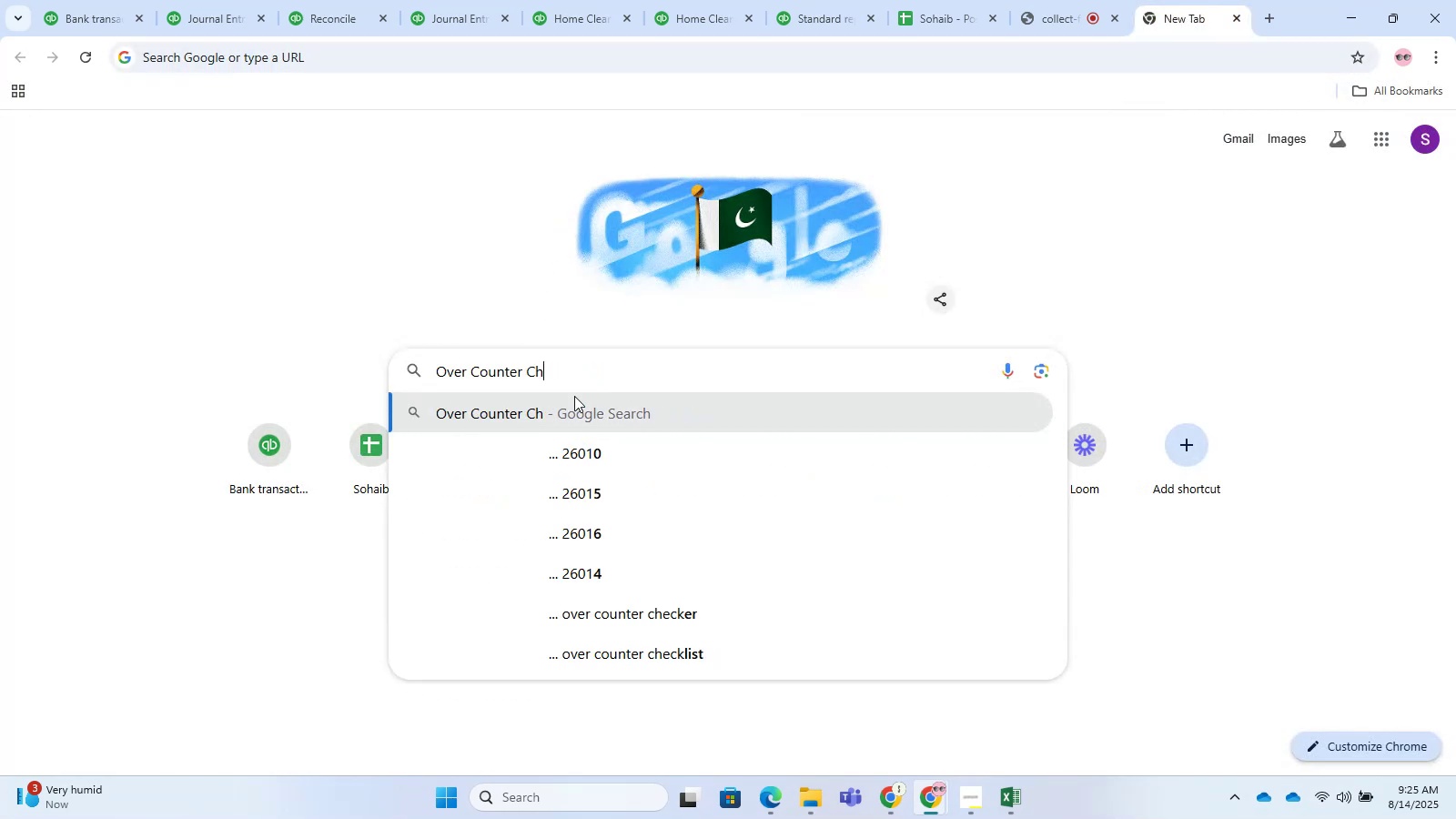 
key(Backspace)
 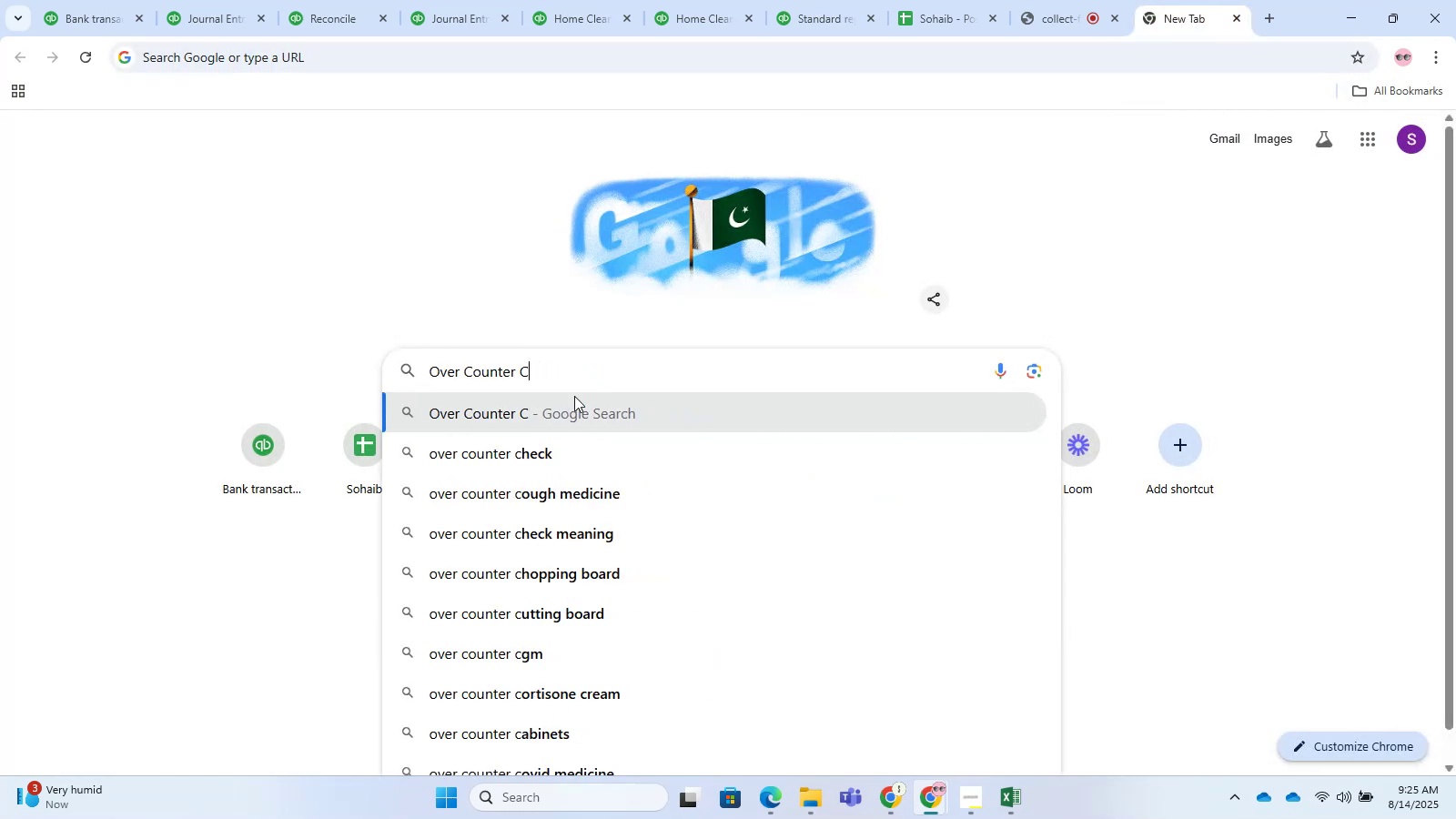 
key(Backspace)
 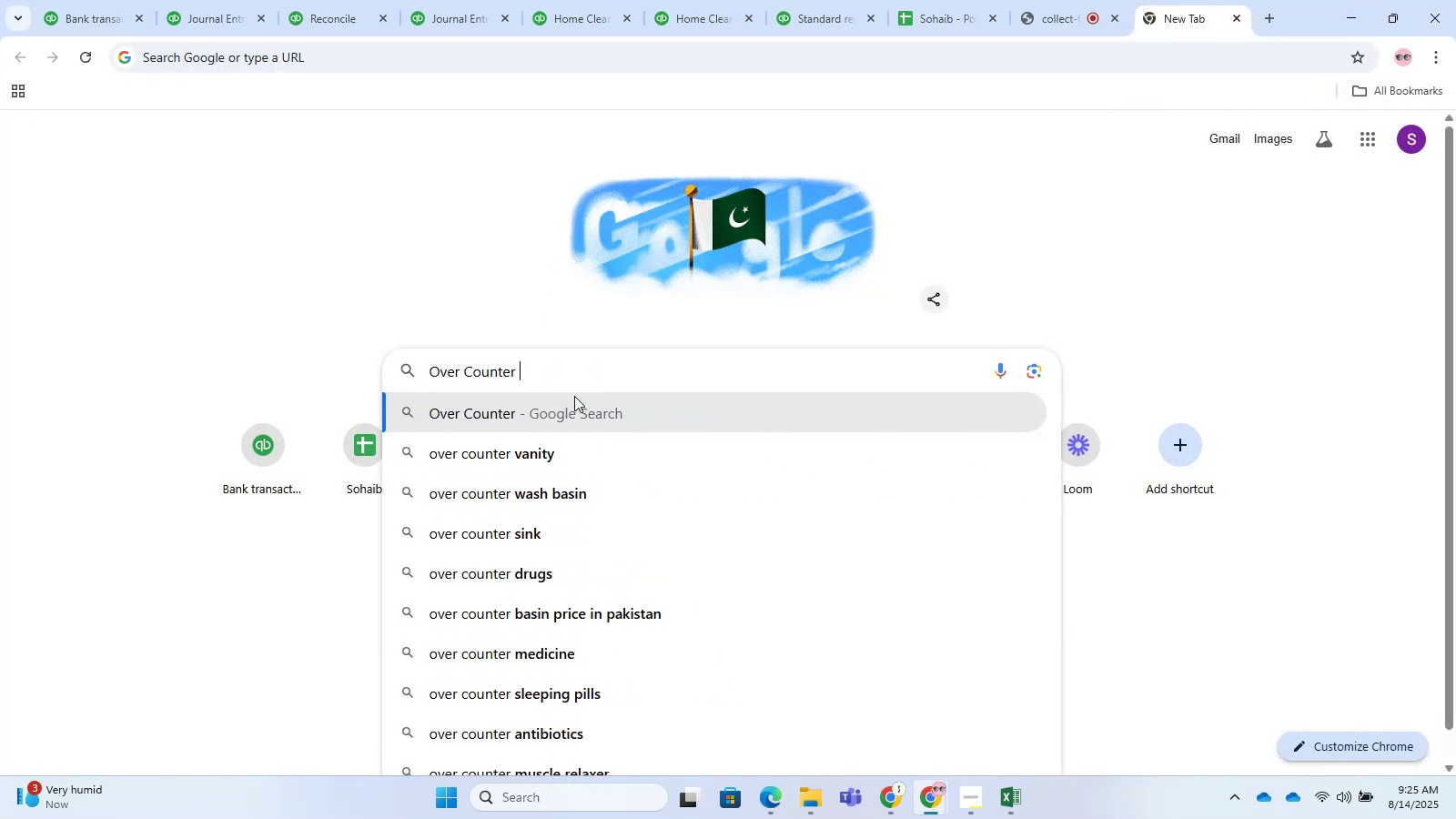 
key(NumpadEnter)
 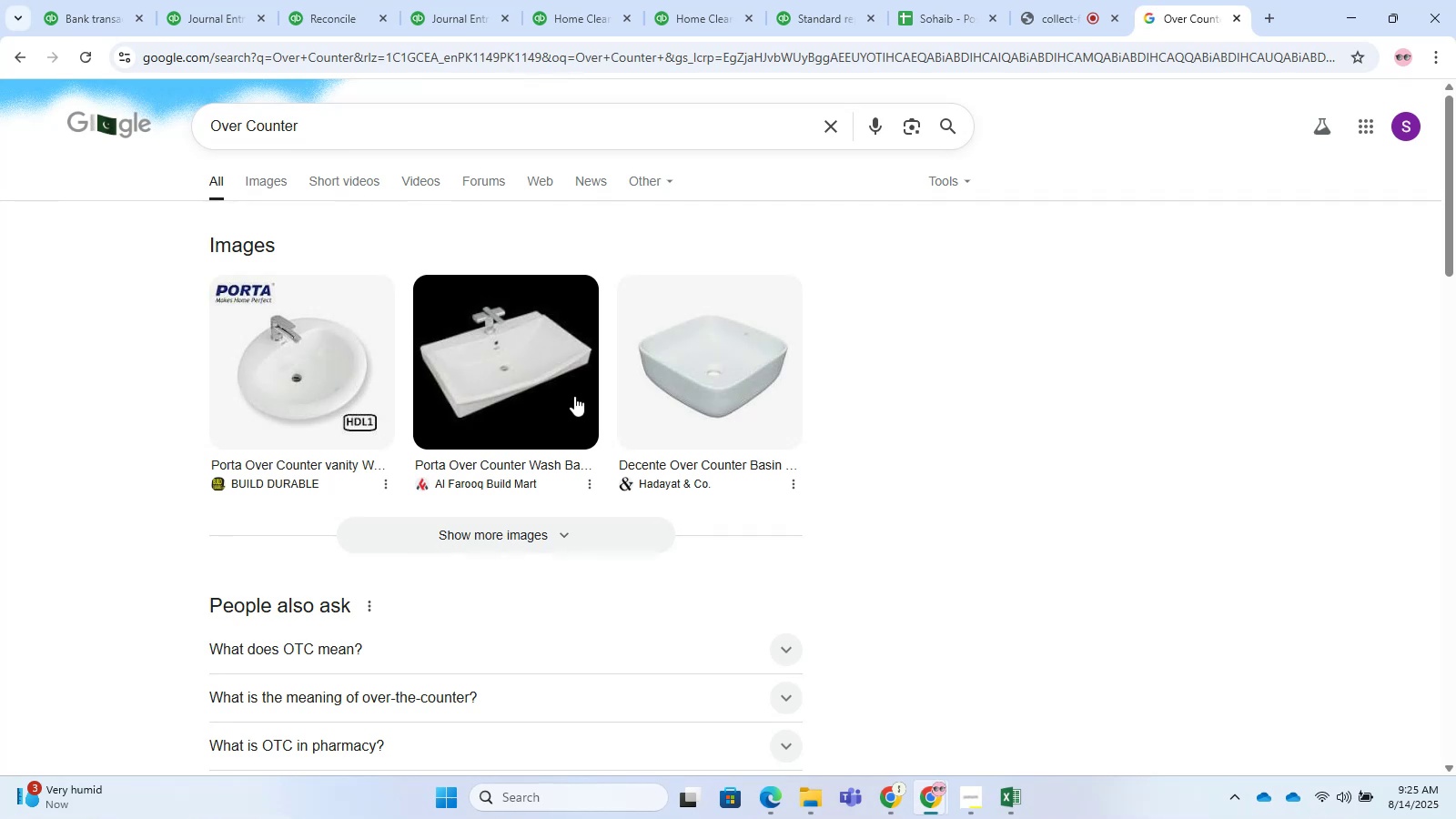 
wait(10.71)
 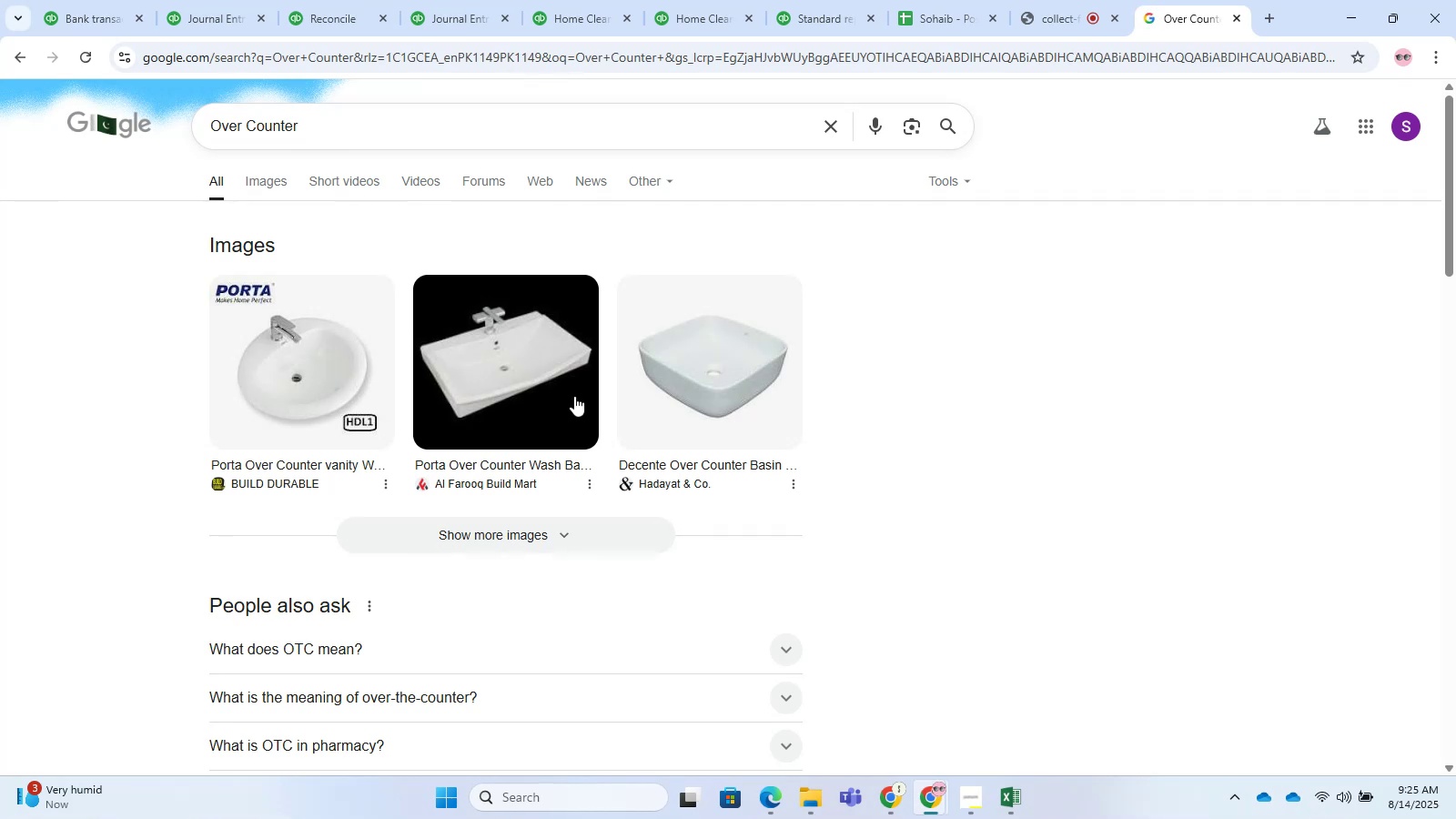 
scroll: coordinate [457, 507], scroll_direction: down, amount: 3.0
 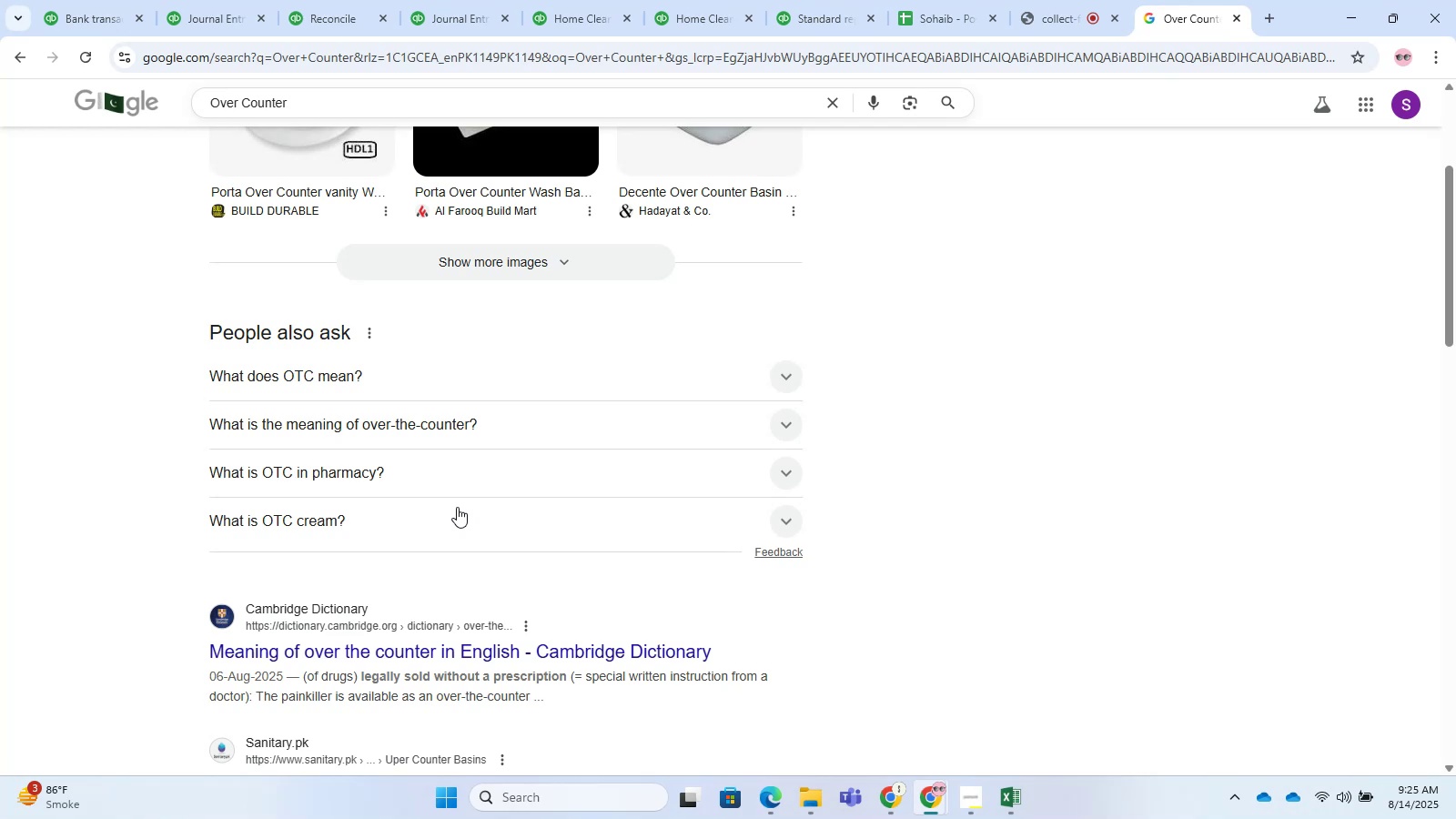 
wait(10.7)
 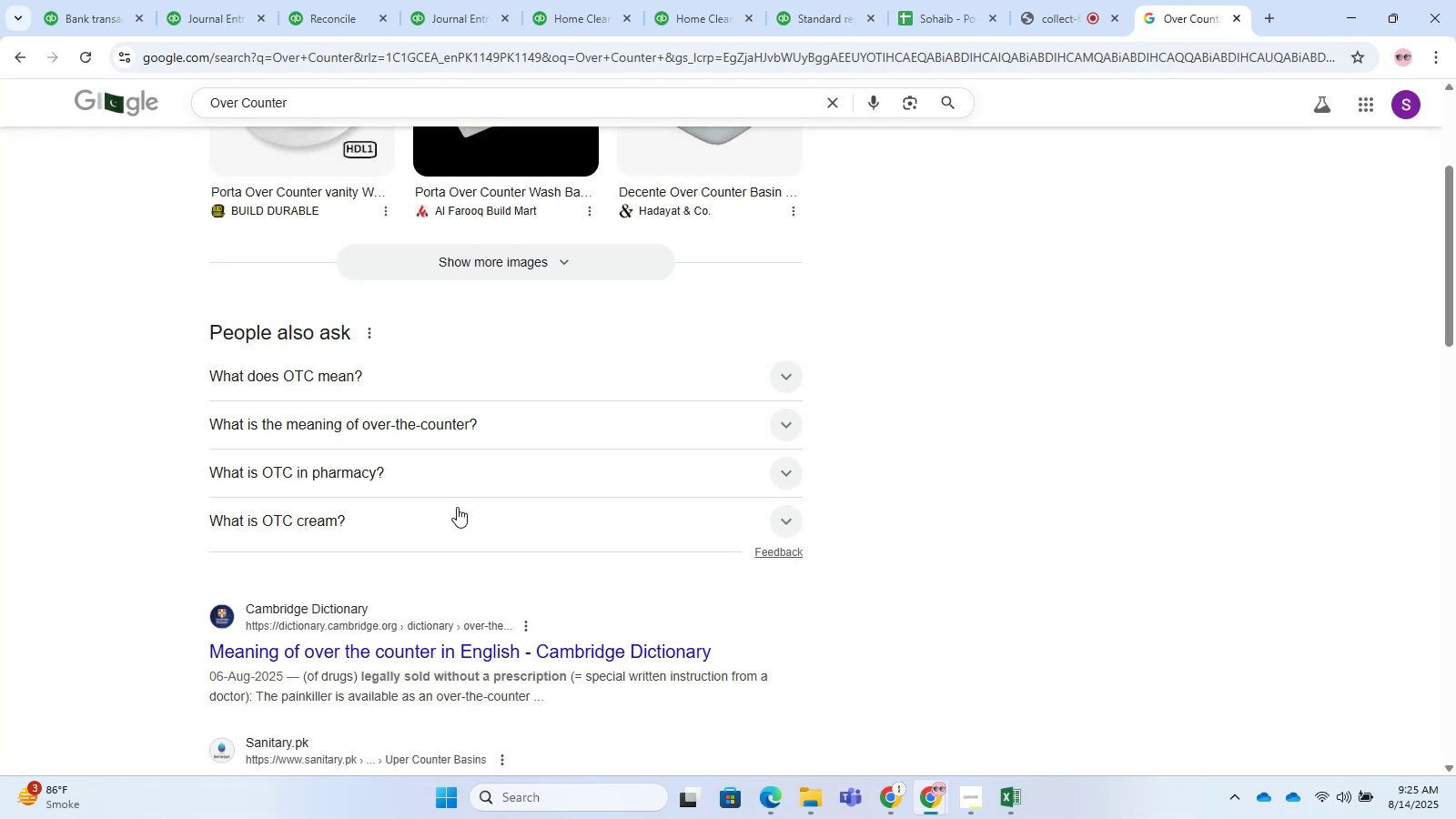 
scroll: coordinate [331, 450], scroll_direction: down, amount: 1.0
 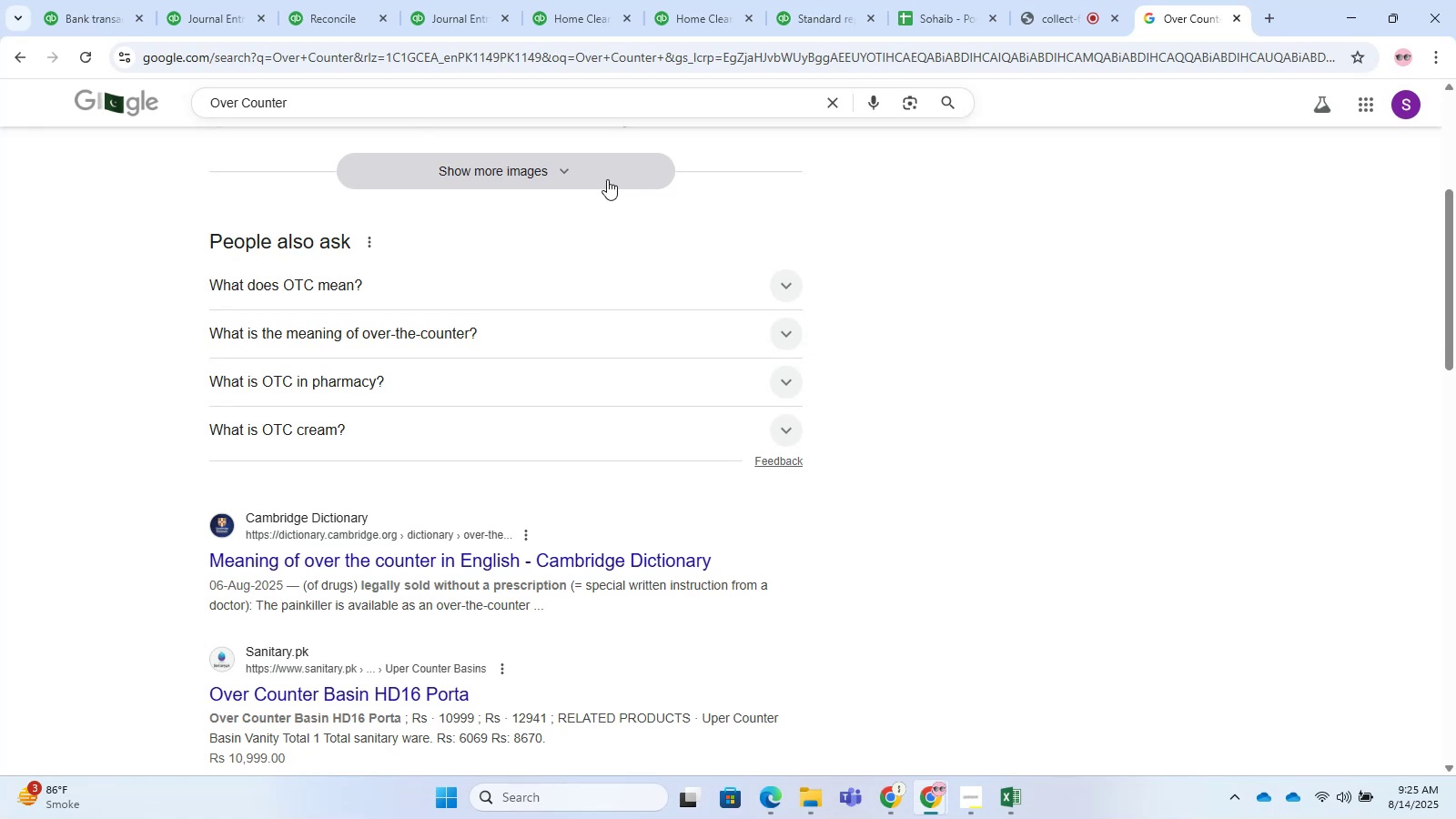 
wait(27.87)
 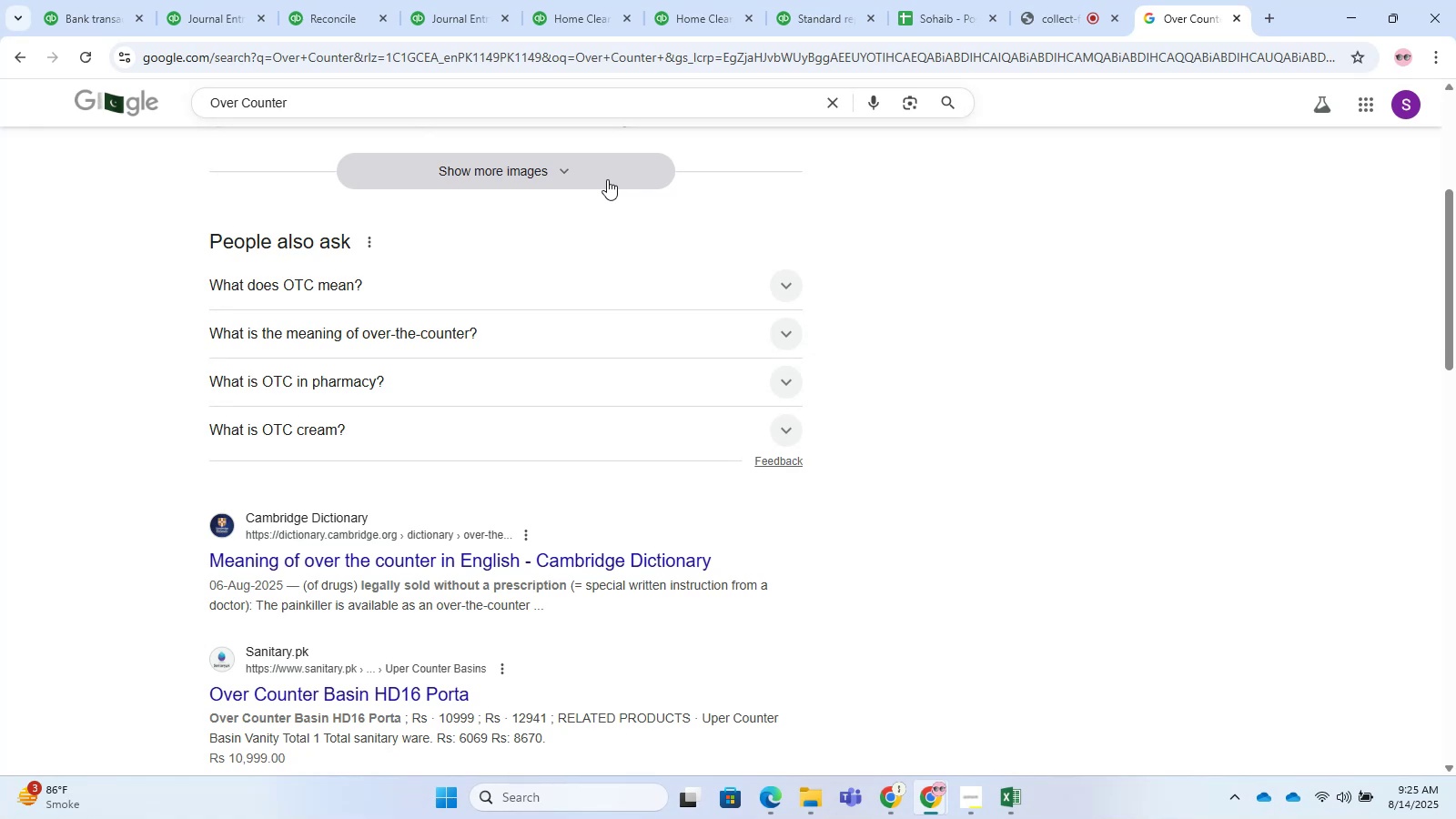 
left_click([313, 14])
 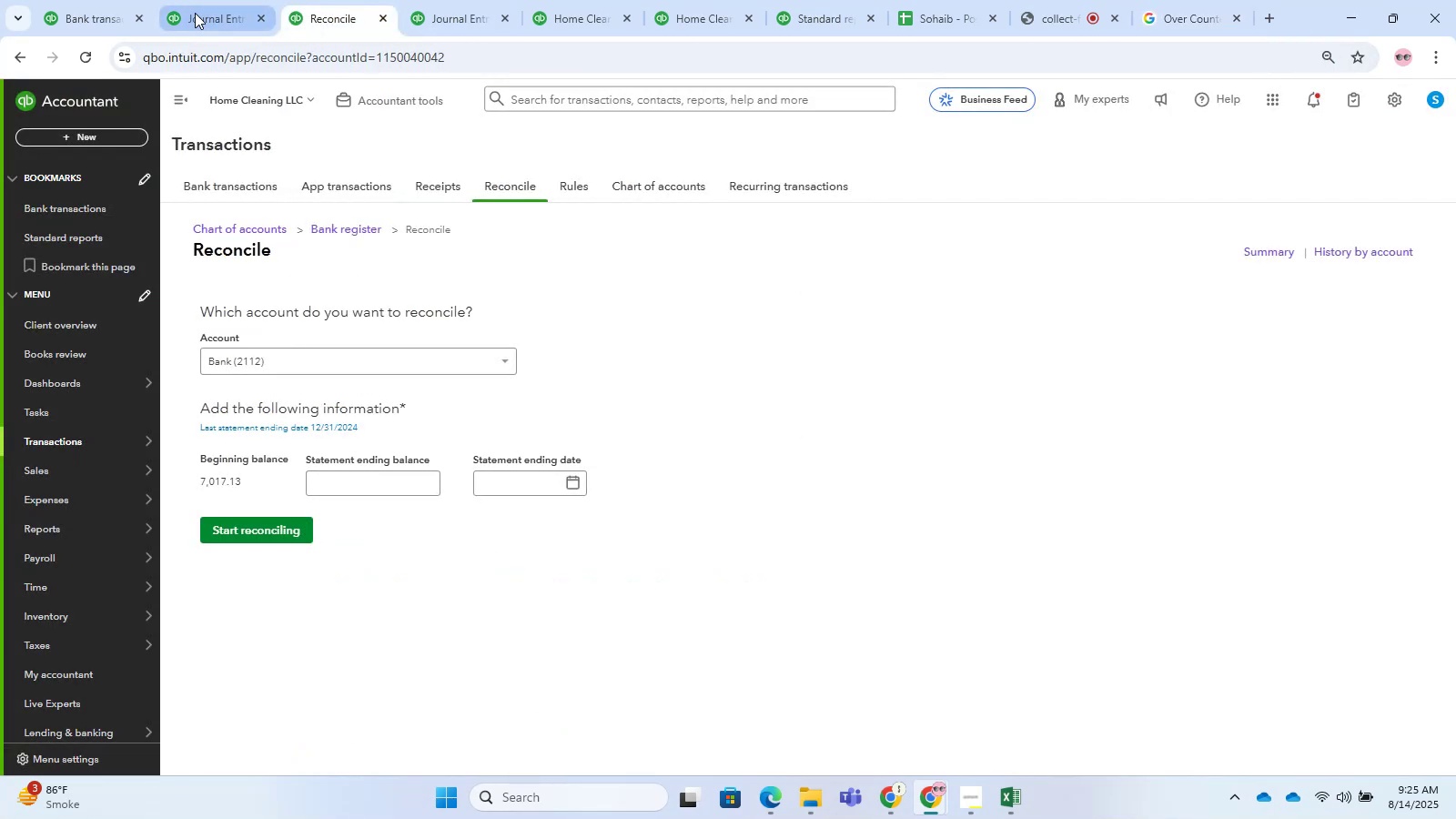 
left_click([207, 15])
 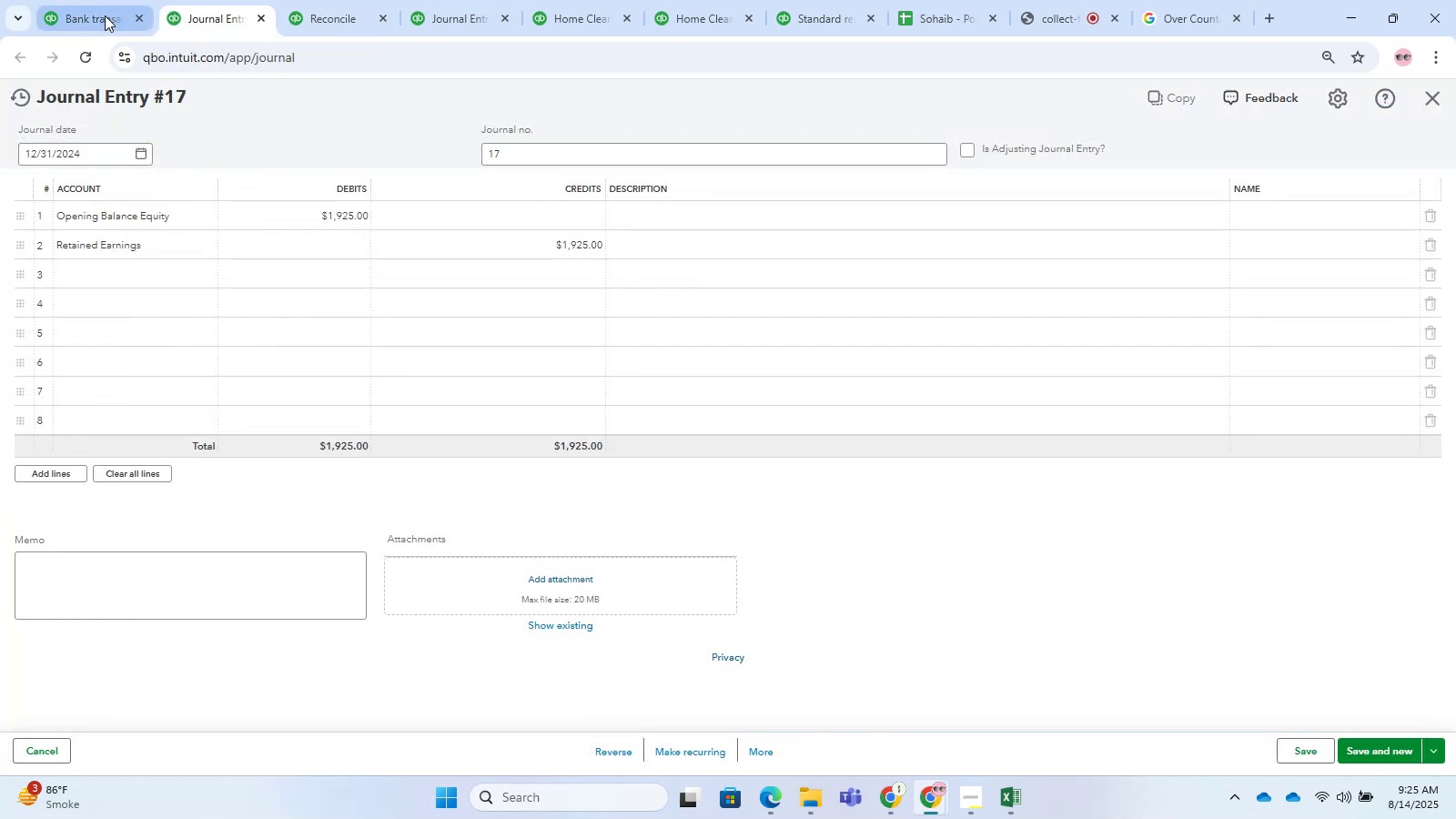 
left_click([95, 16])
 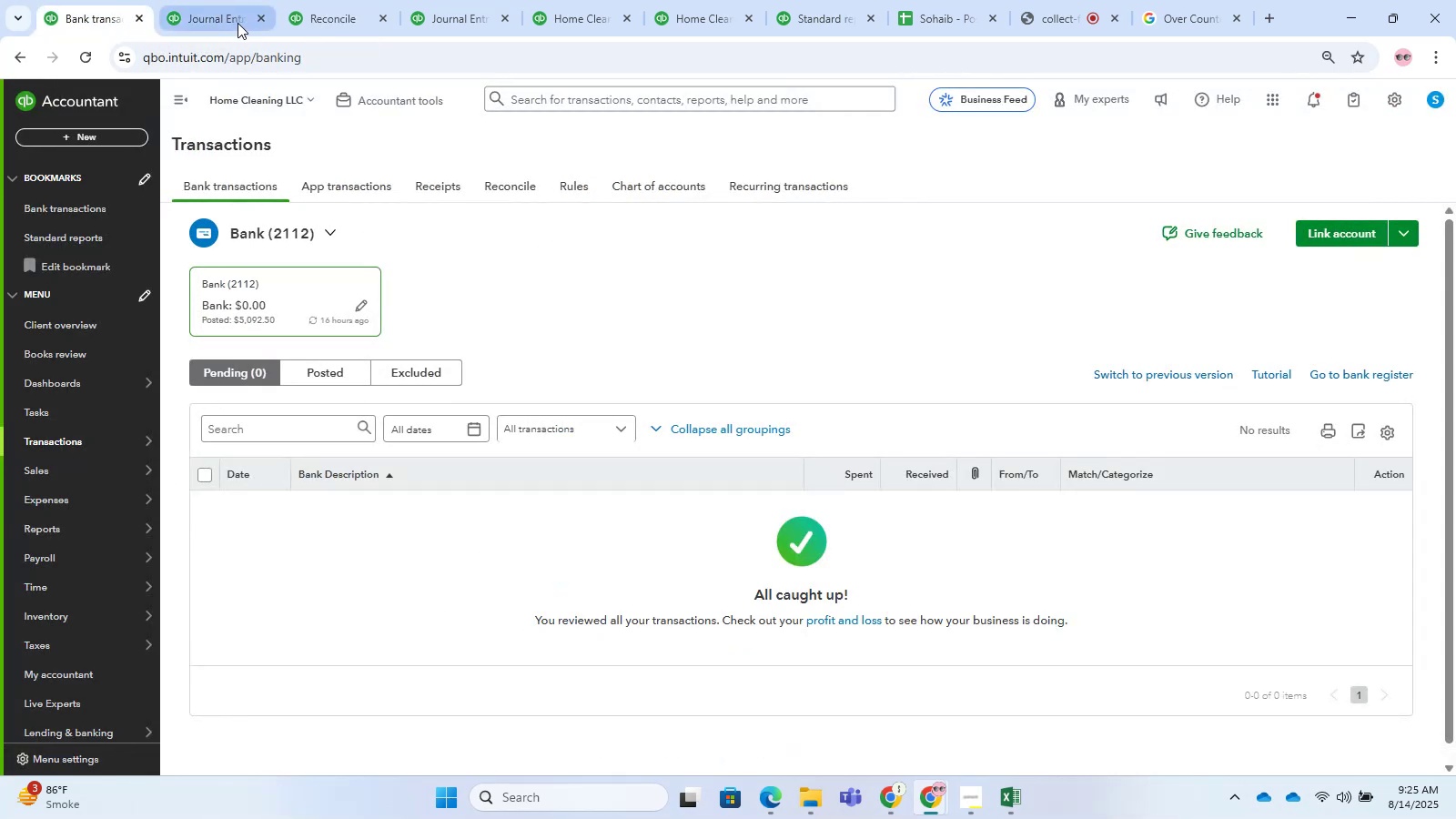 
left_click([238, 23])
 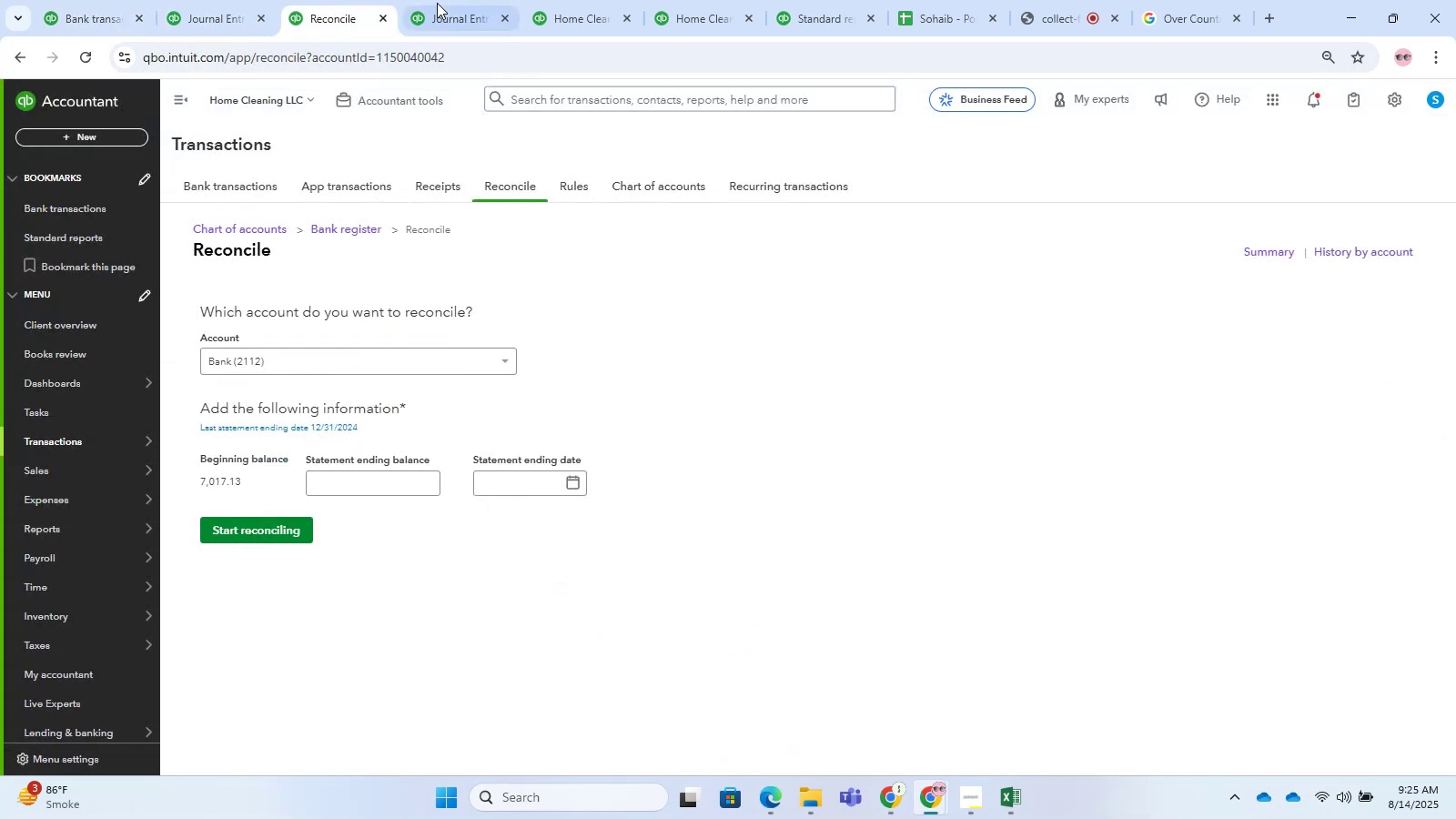 
left_click([459, 5])
 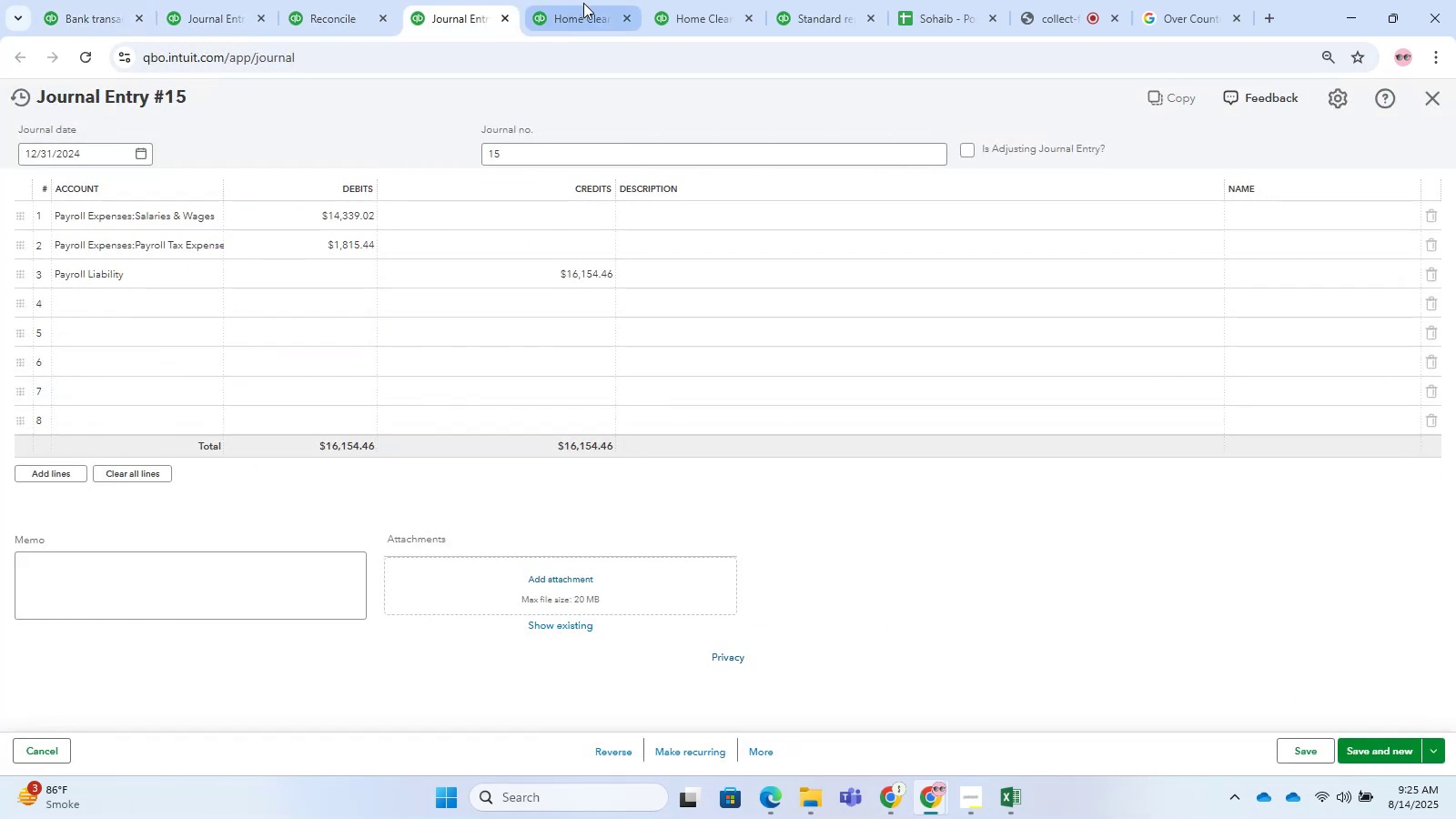 
left_click([591, 4])
 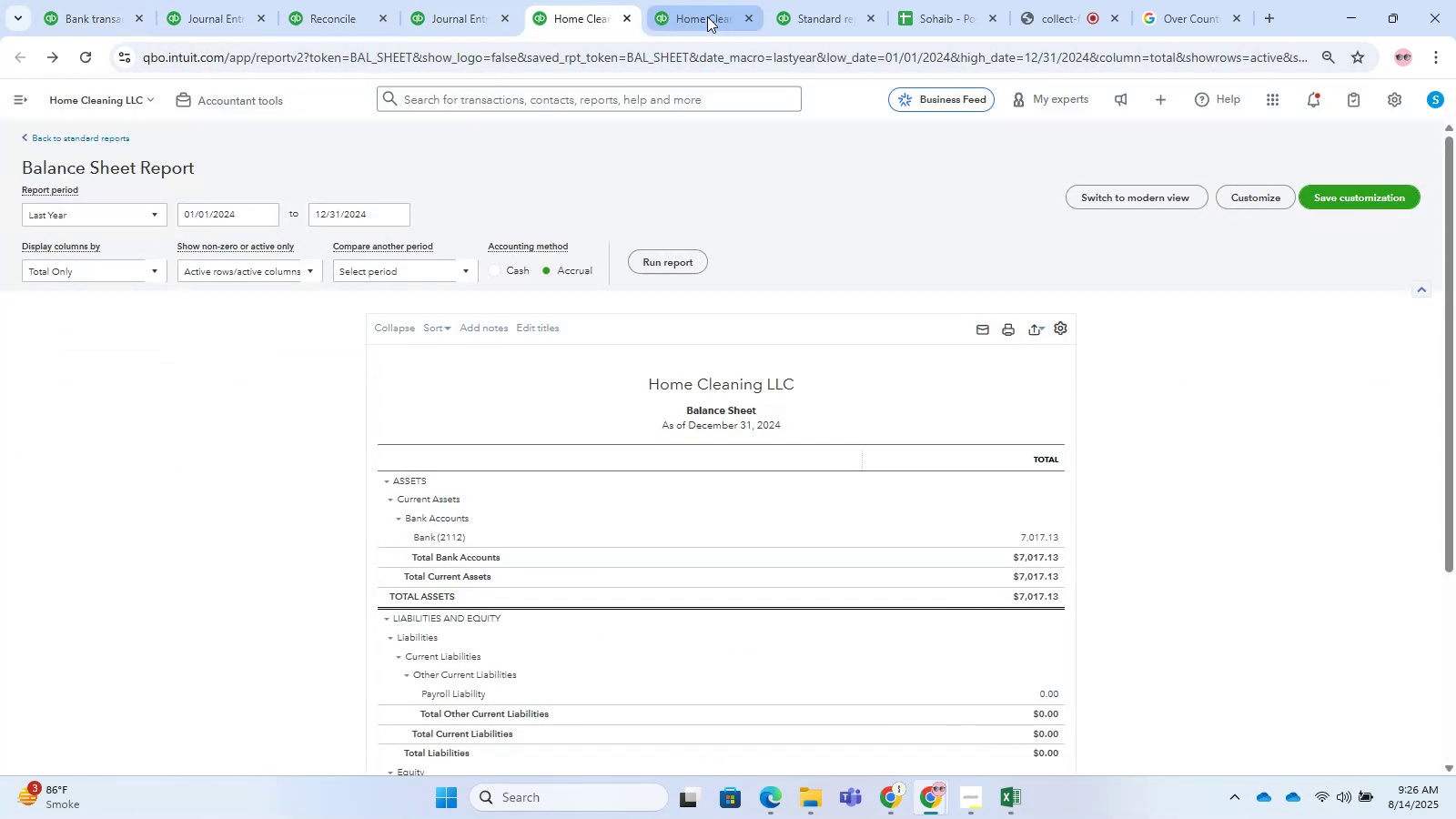 
left_click([704, 15])
 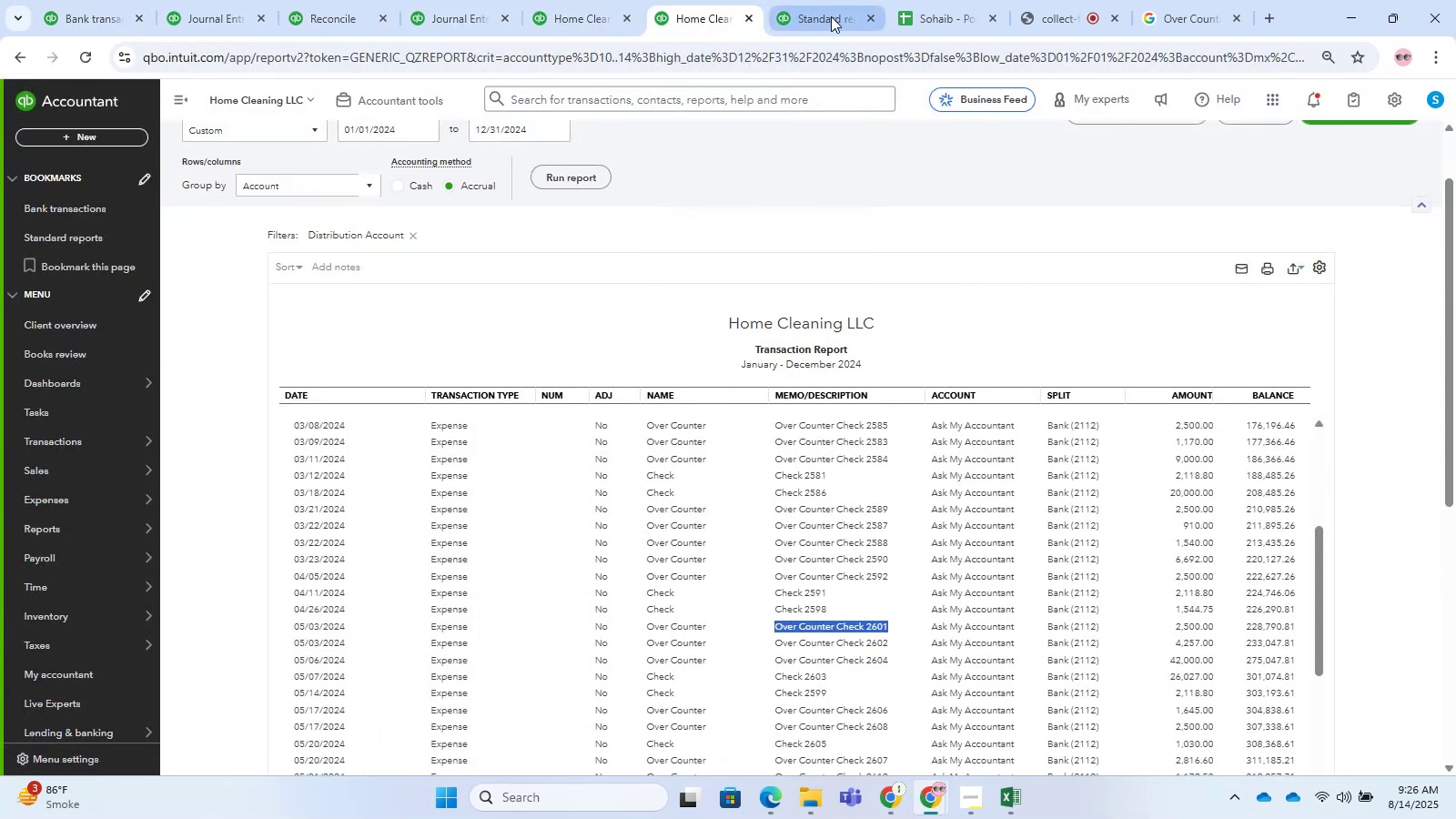 
left_click([831, 16])
 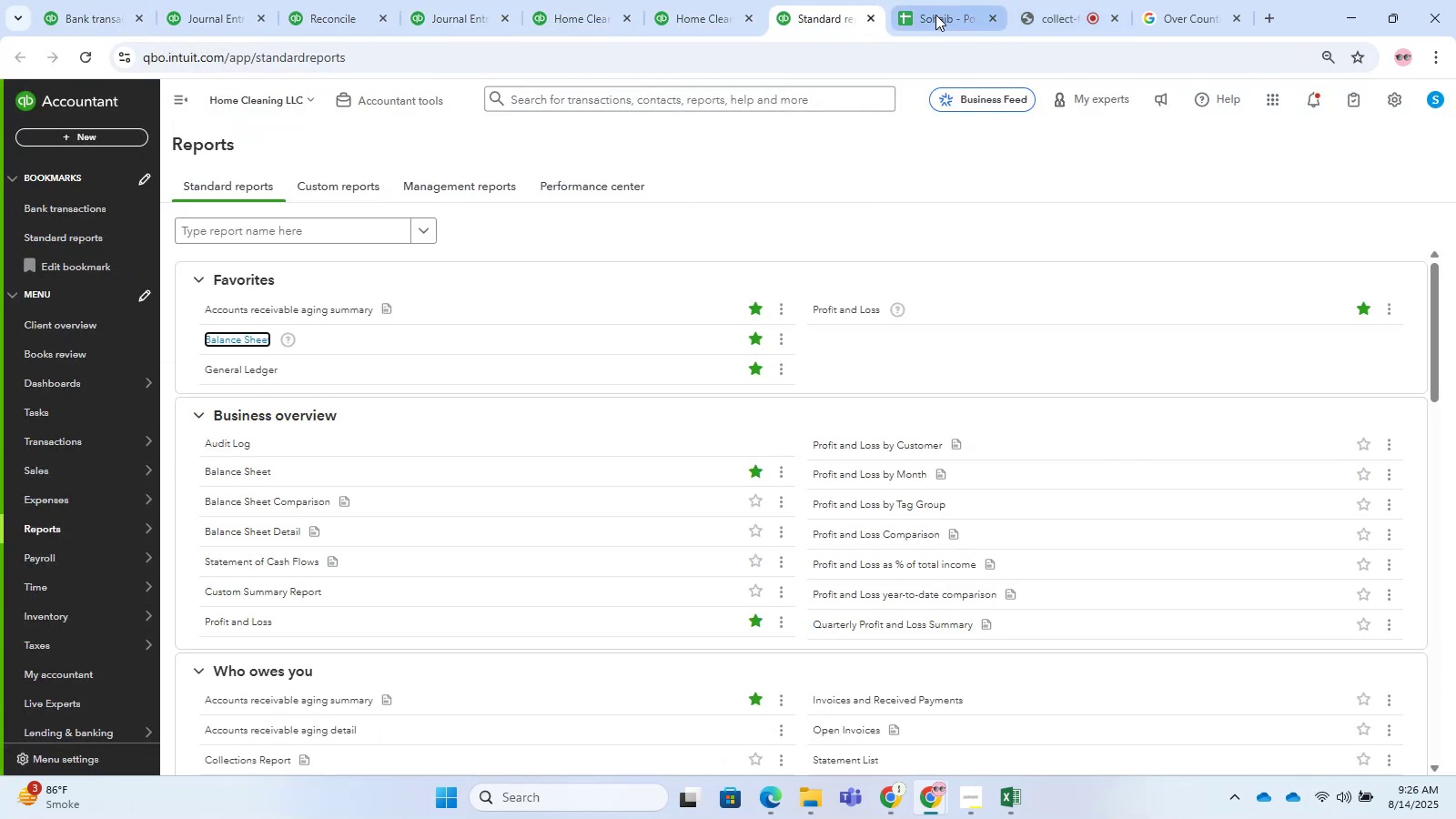 
left_click([931, 15])
 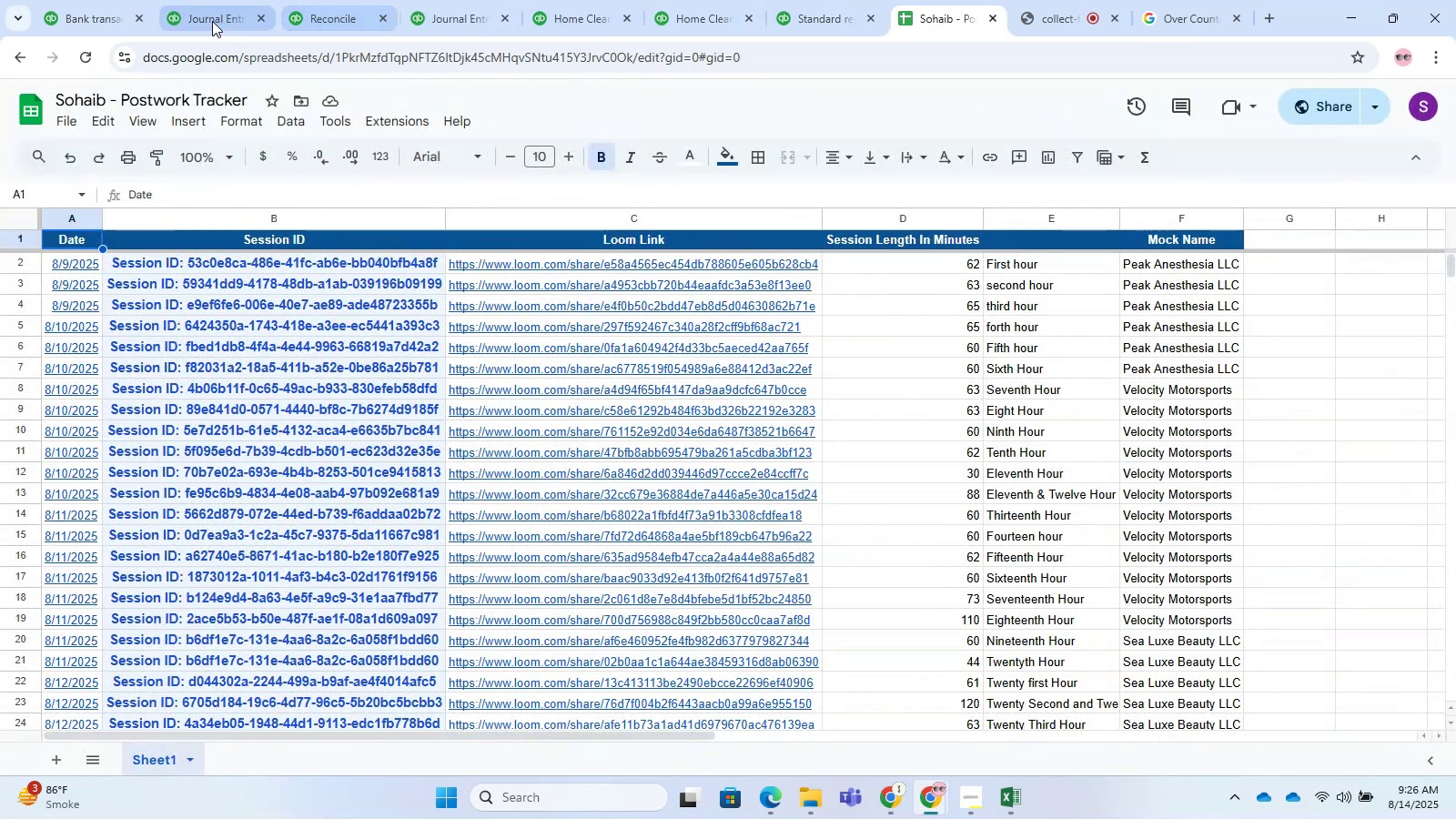 
left_click([92, 15])
 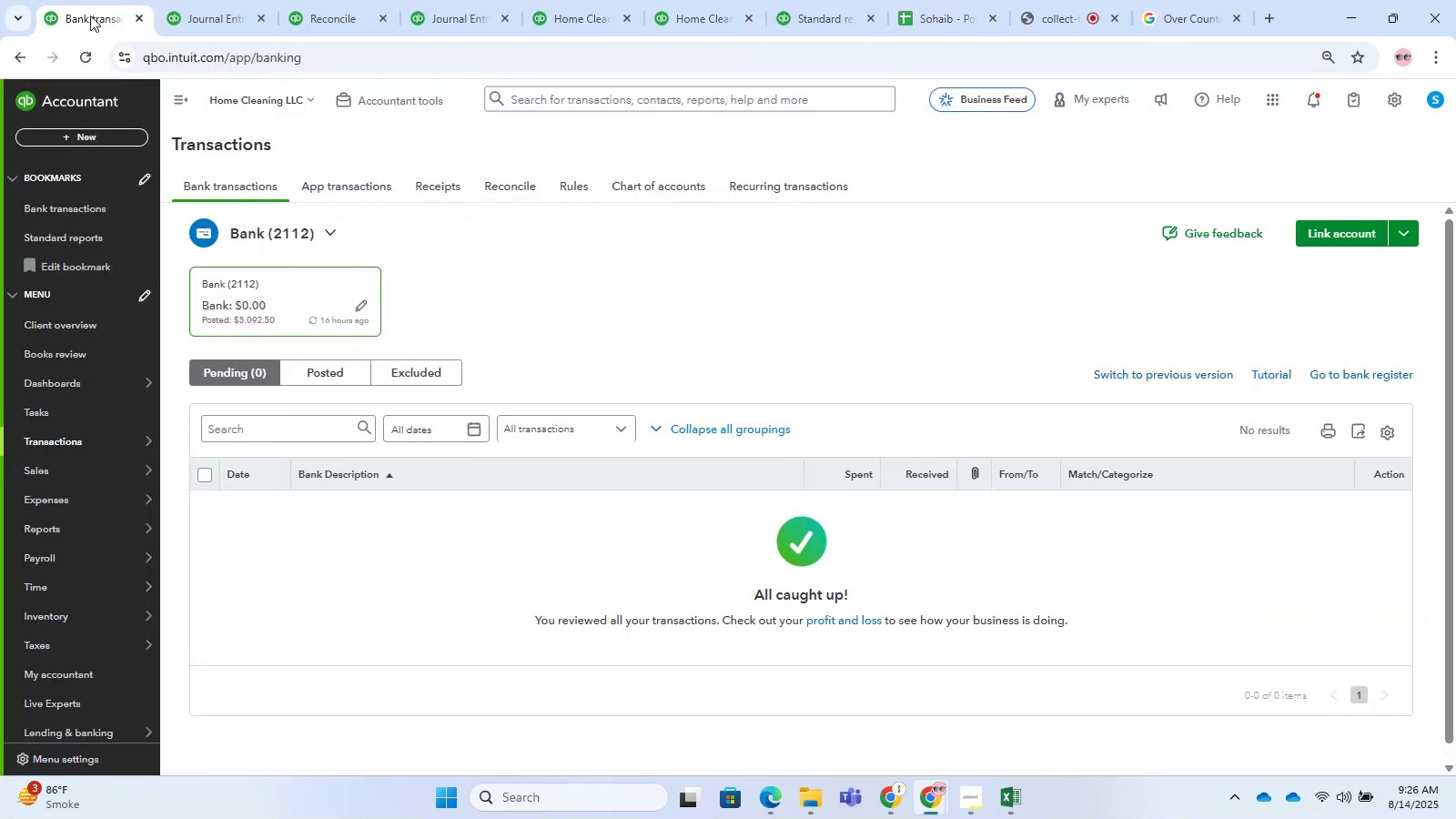 
wait(11.63)
 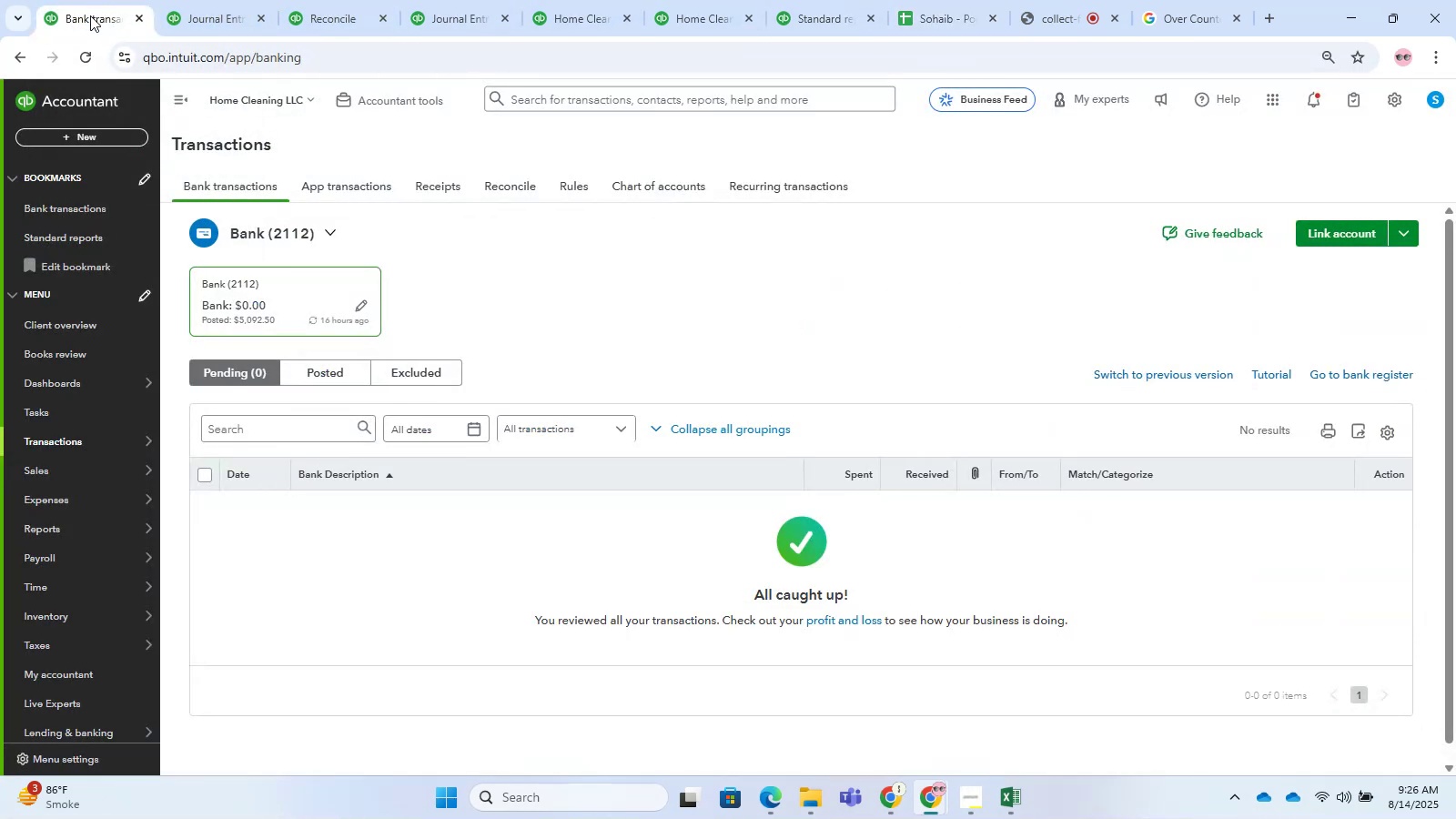 
left_click([217, 17])
 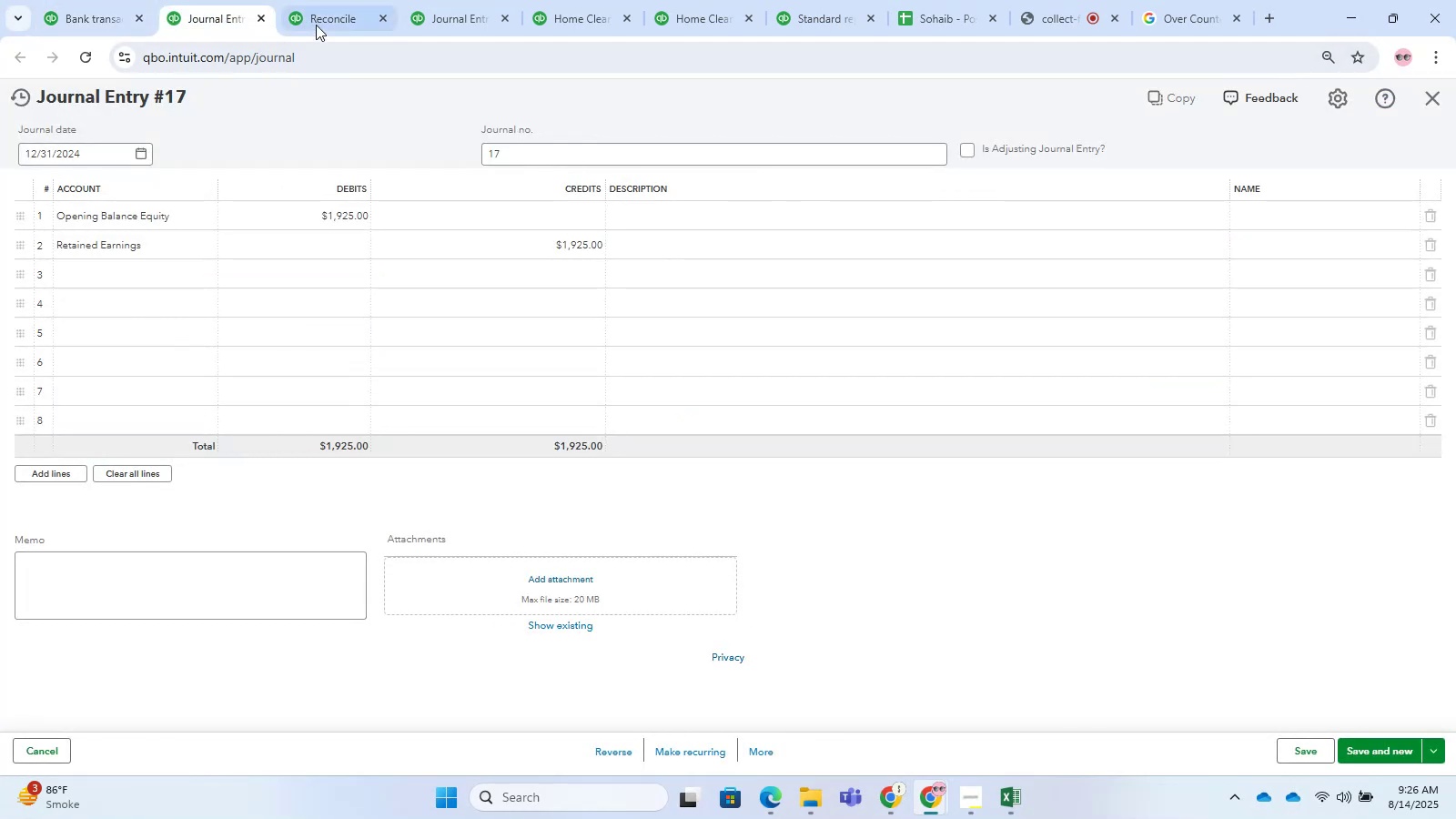 
left_click([331, 19])
 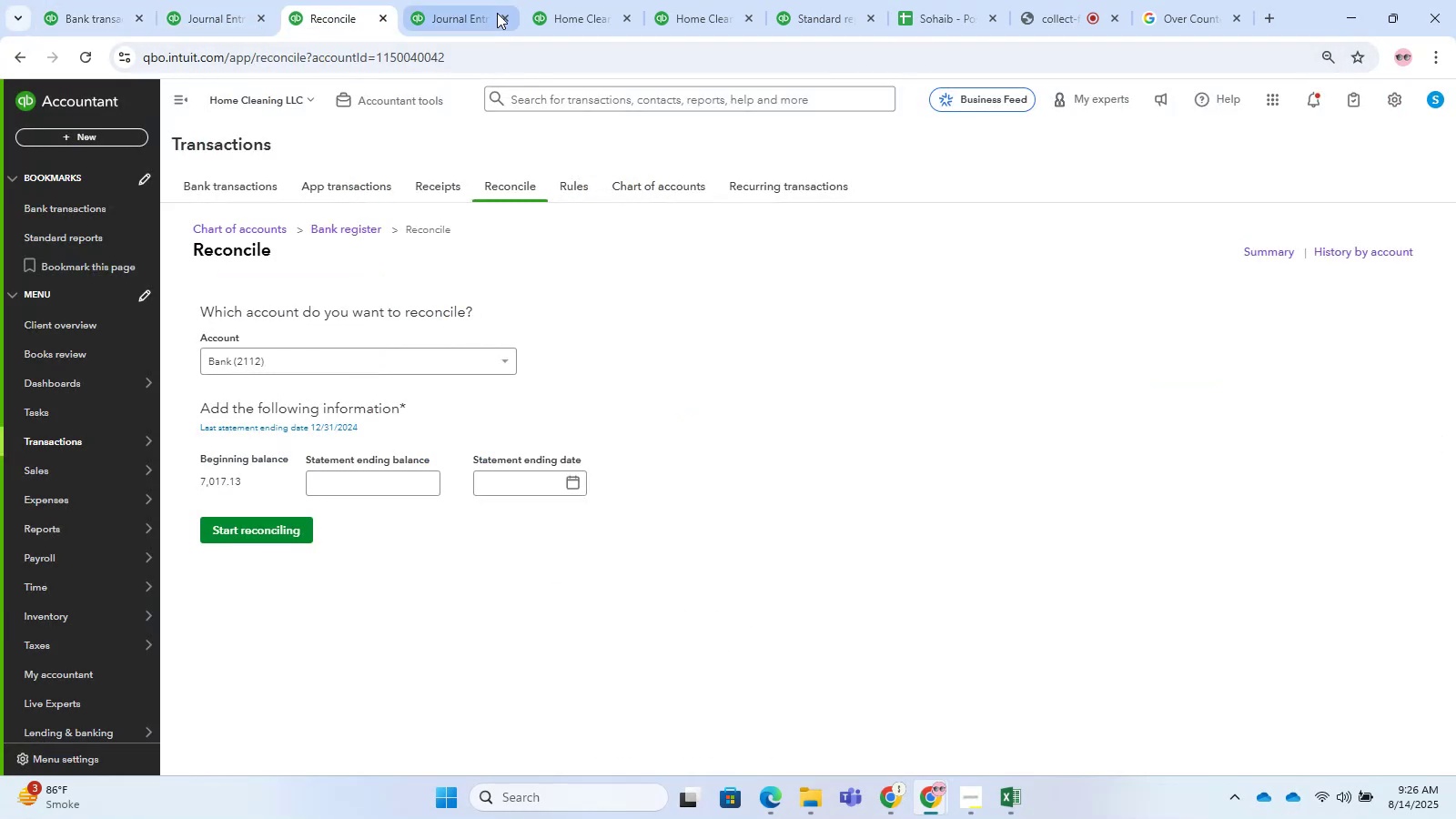 
left_click([464, 18])
 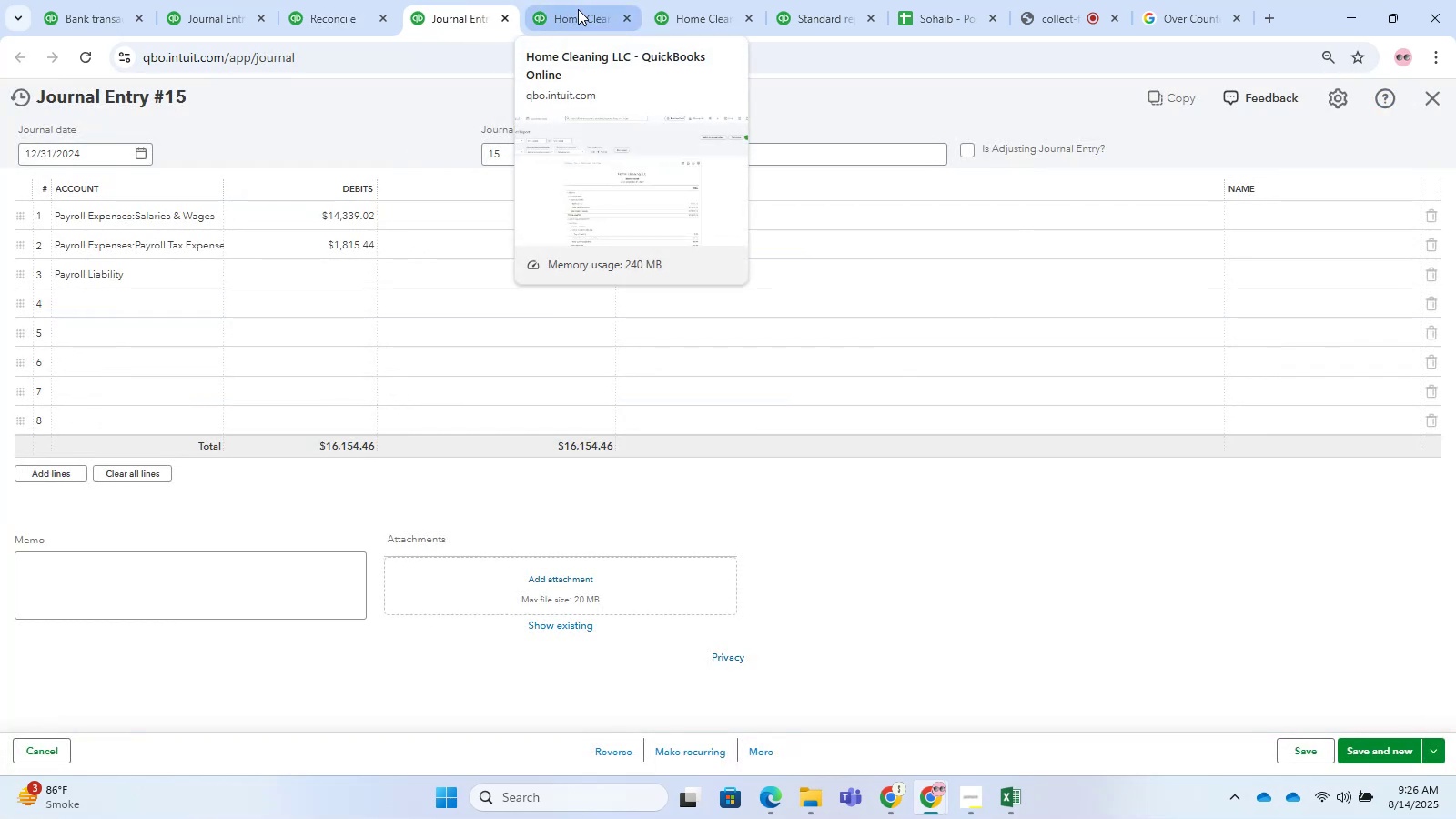 
left_click([578, 9])
 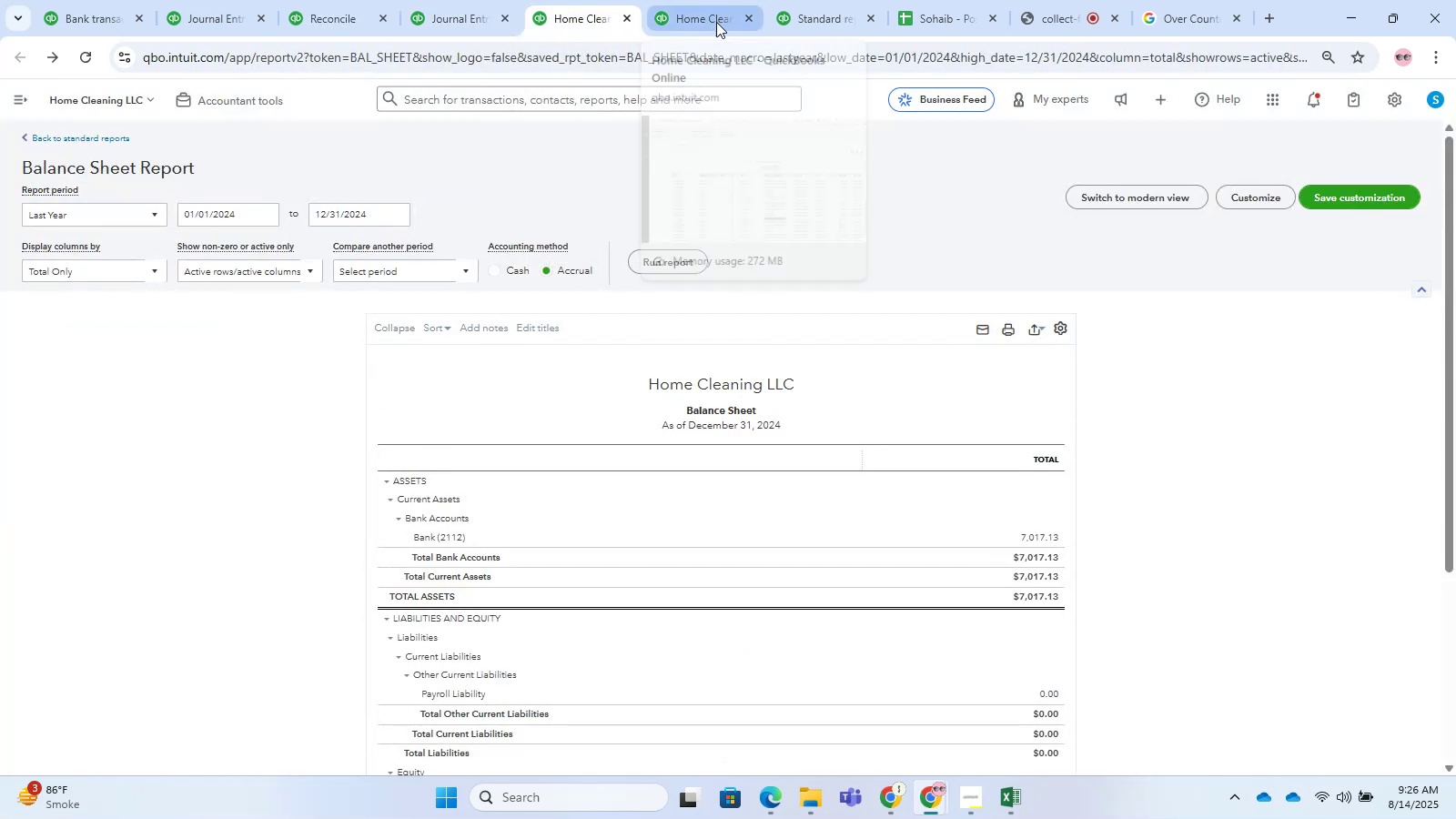 
left_click([716, 22])
 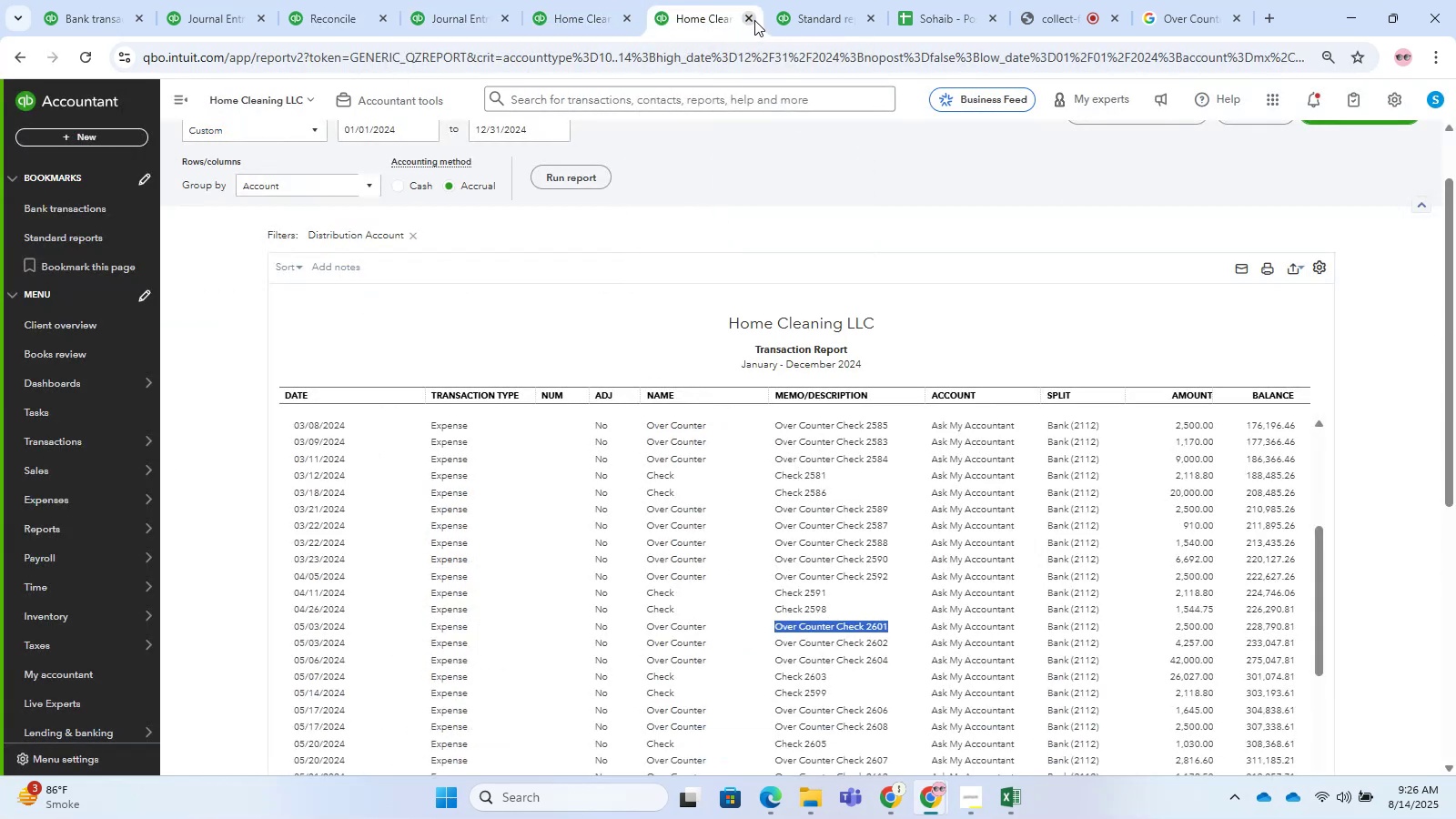 
left_click([806, 19])
 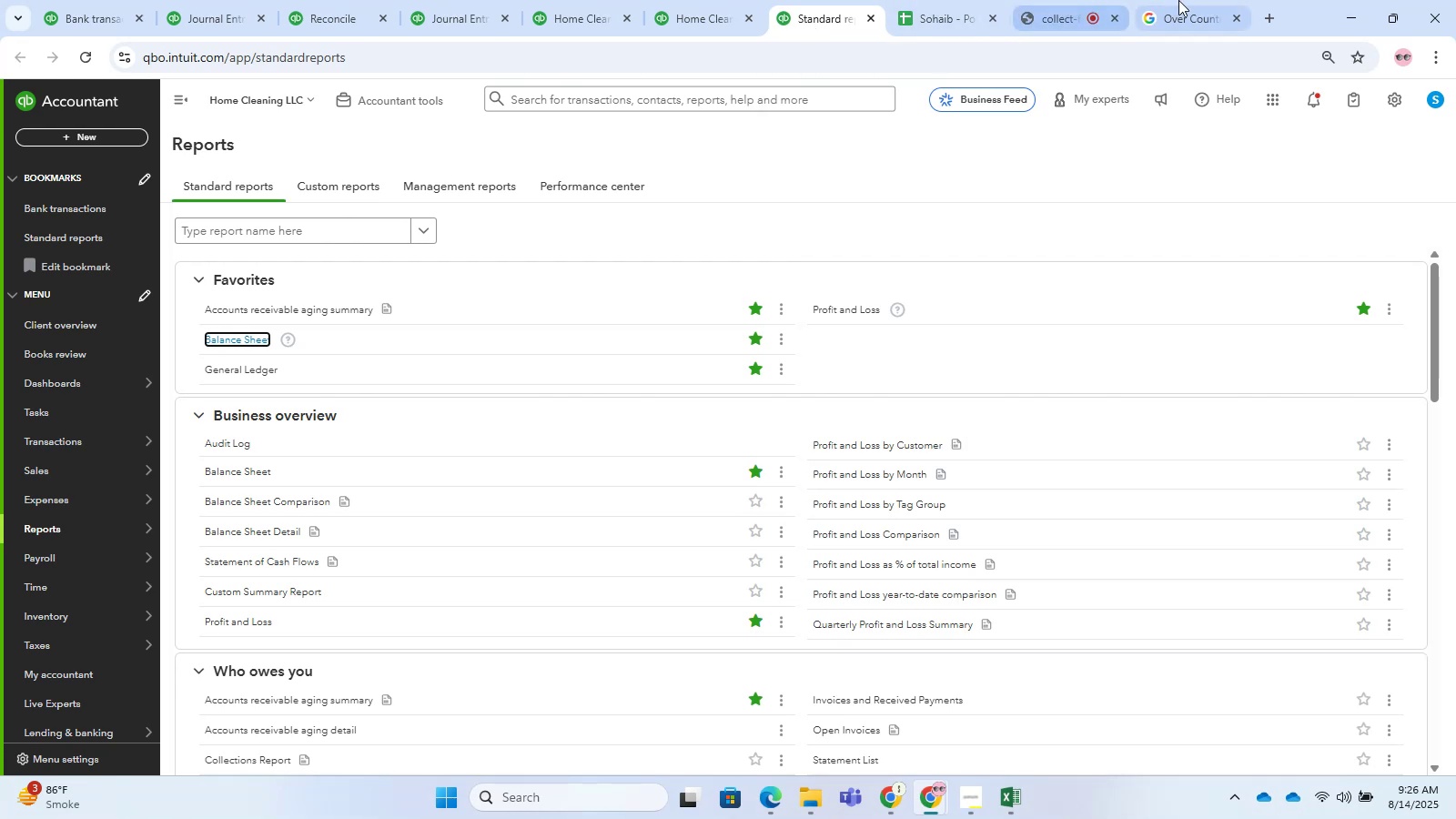 
wait(7.51)
 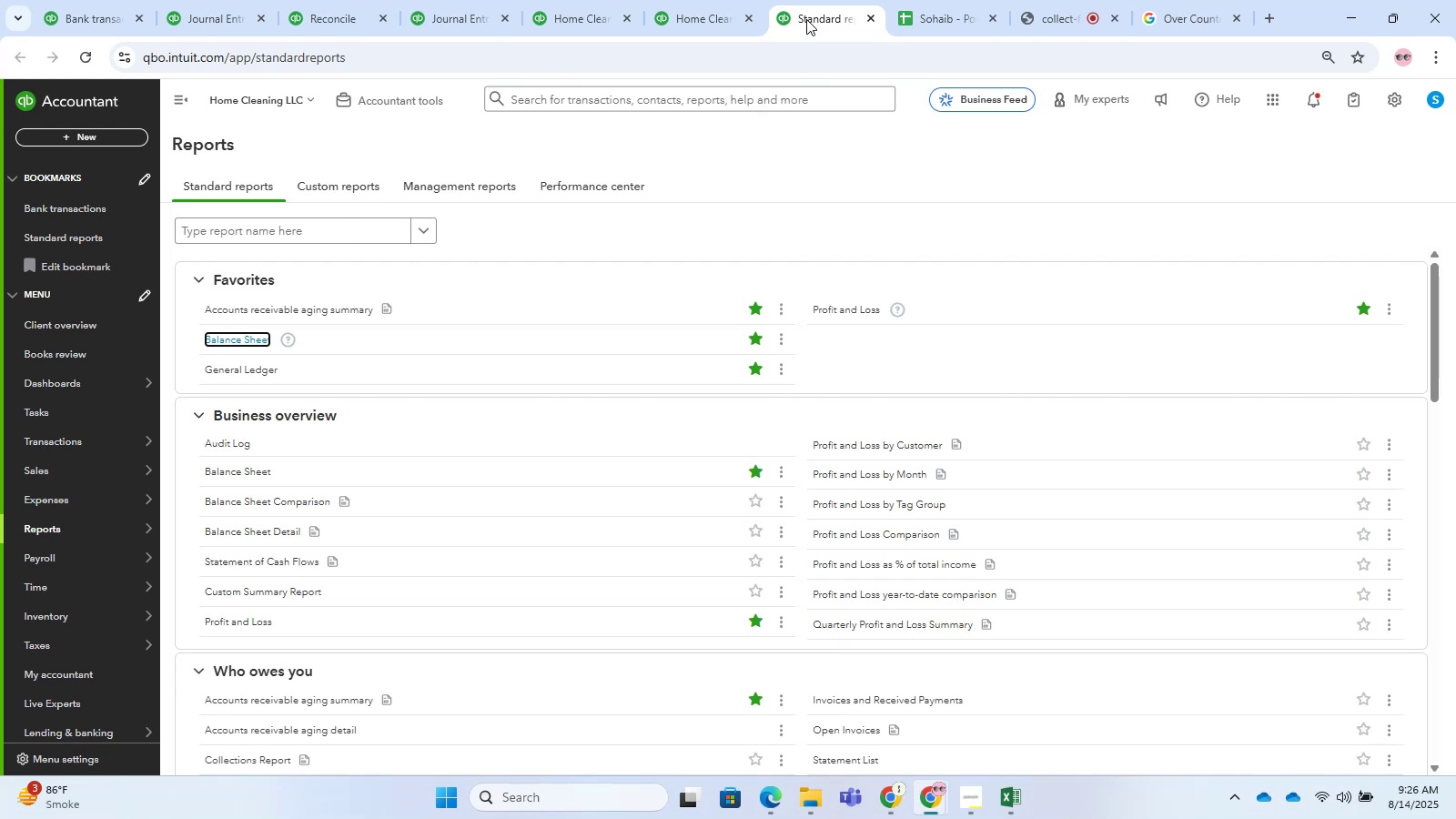 
scroll: coordinate [670, 620], scroll_direction: down, amount: 14.0
 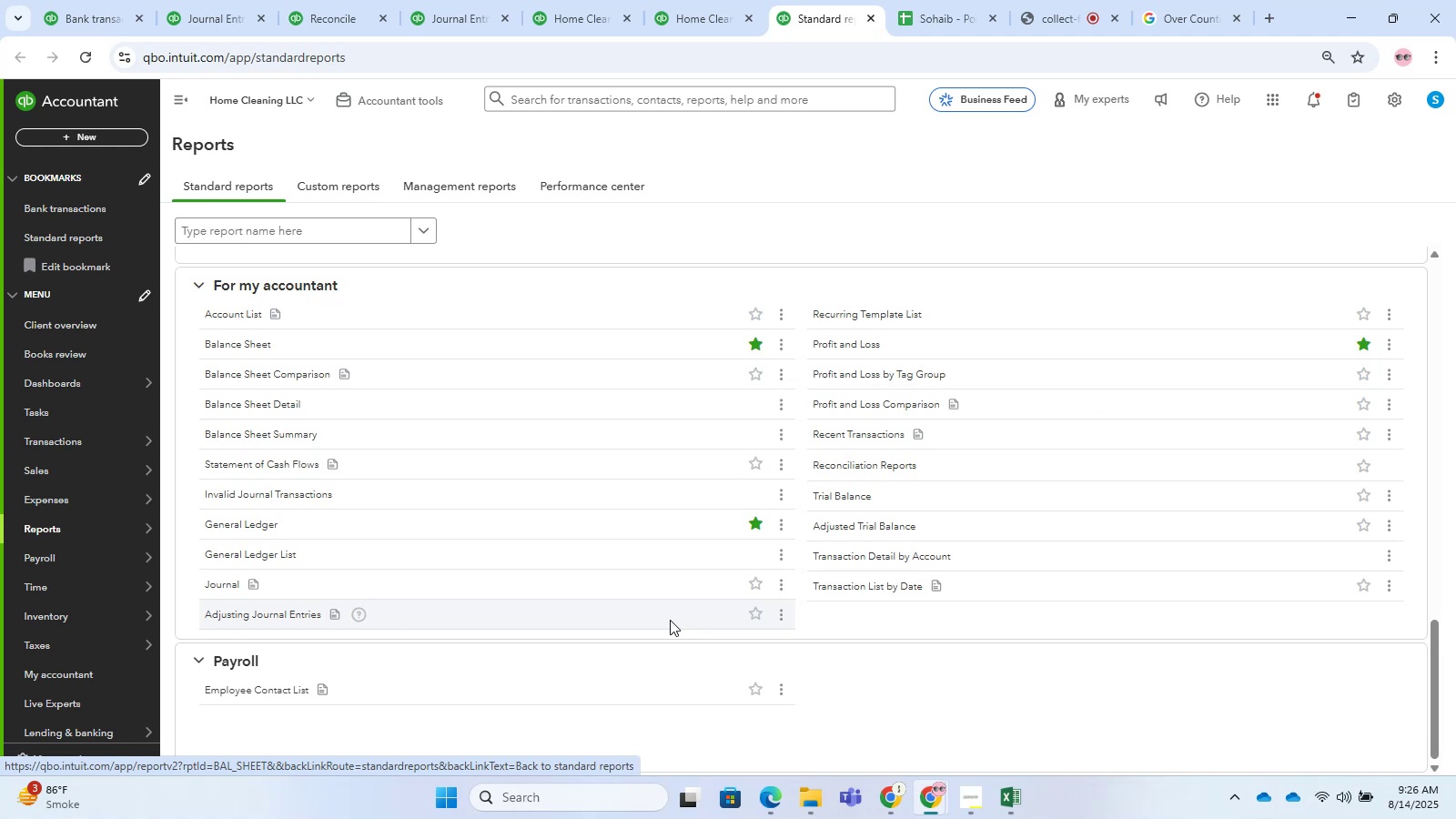 
scroll: coordinate [670, 620], scroll_direction: up, amount: 2.0
 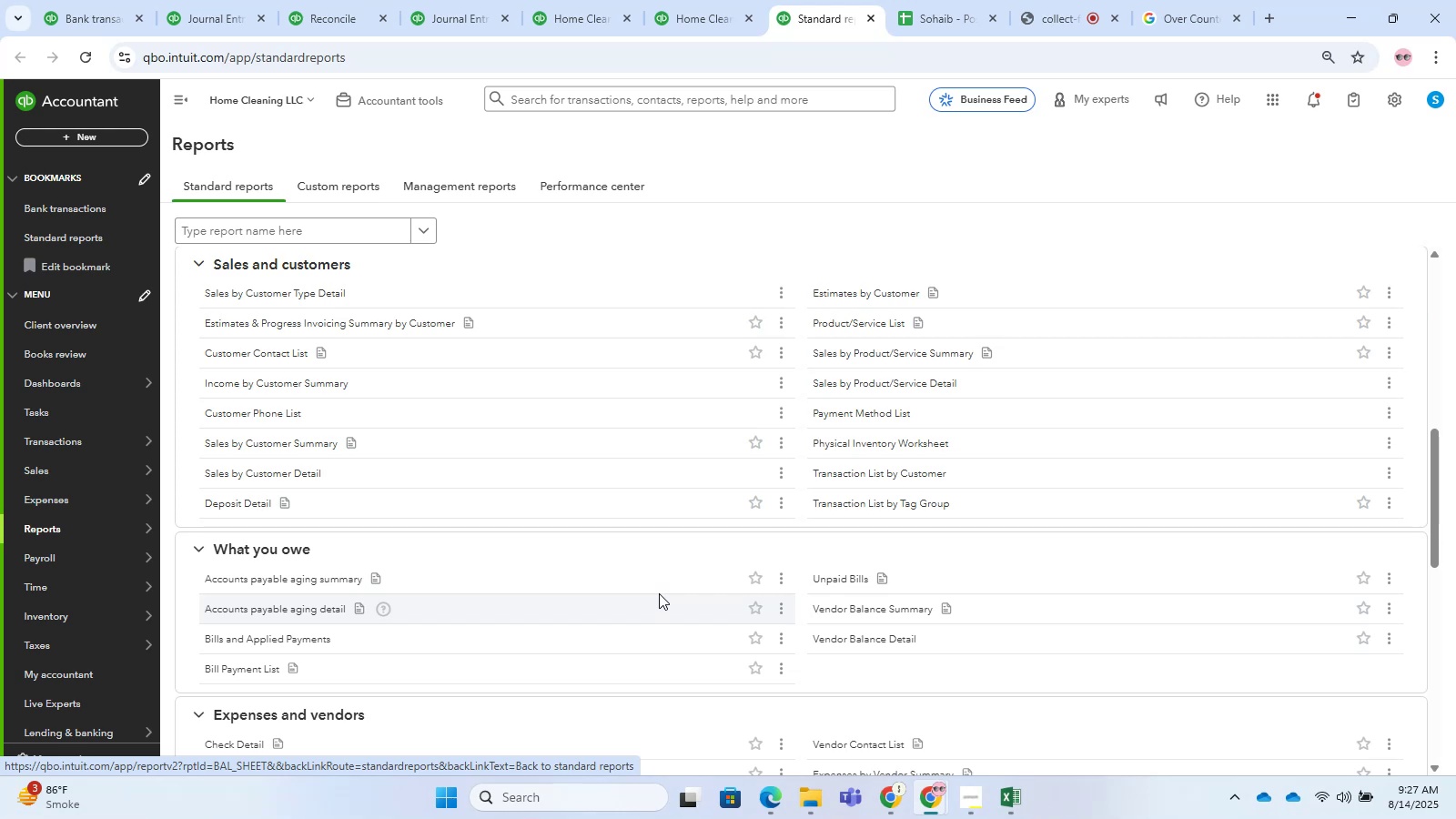 
wait(17.97)
 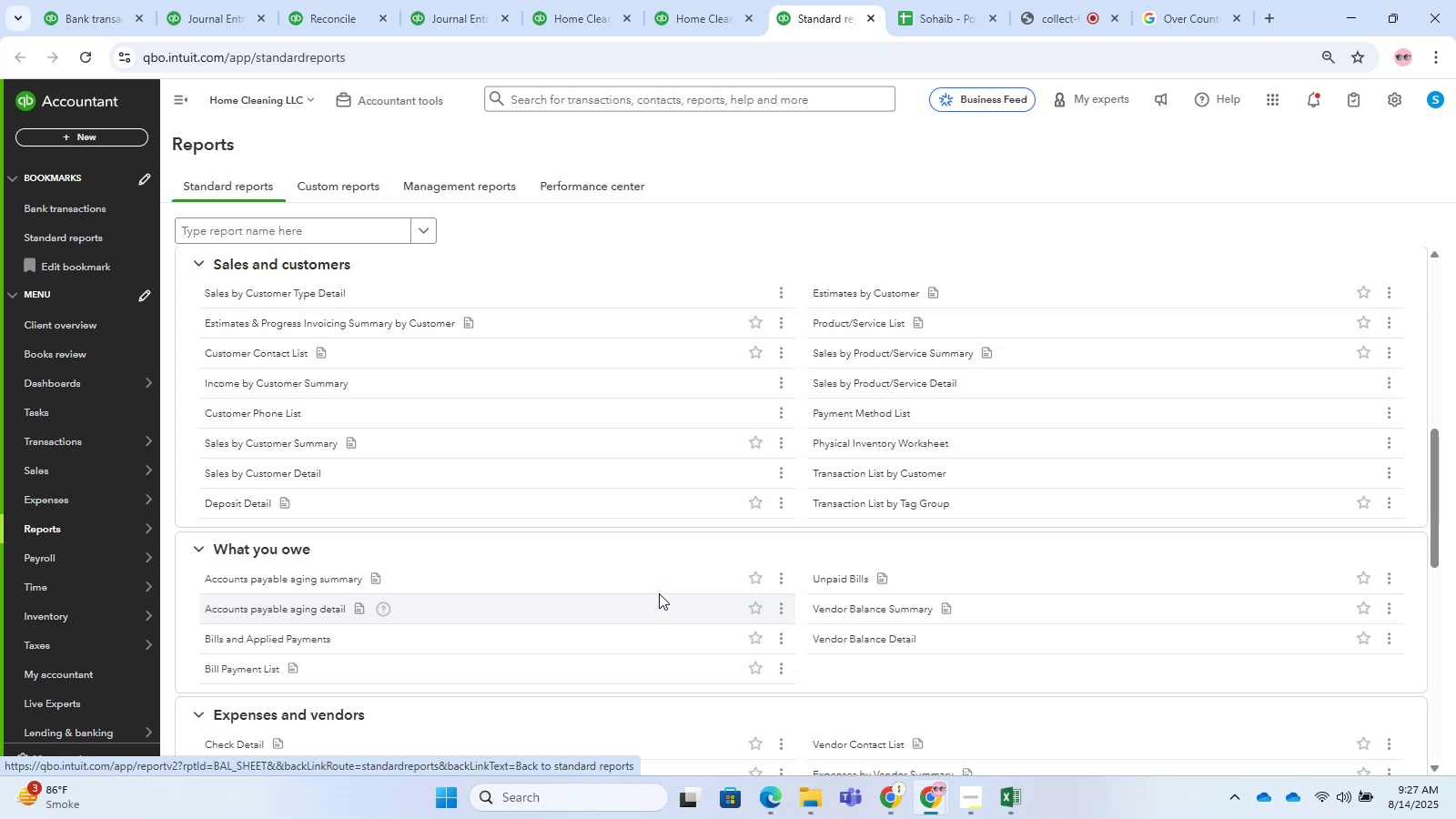 
left_click([578, 16])
 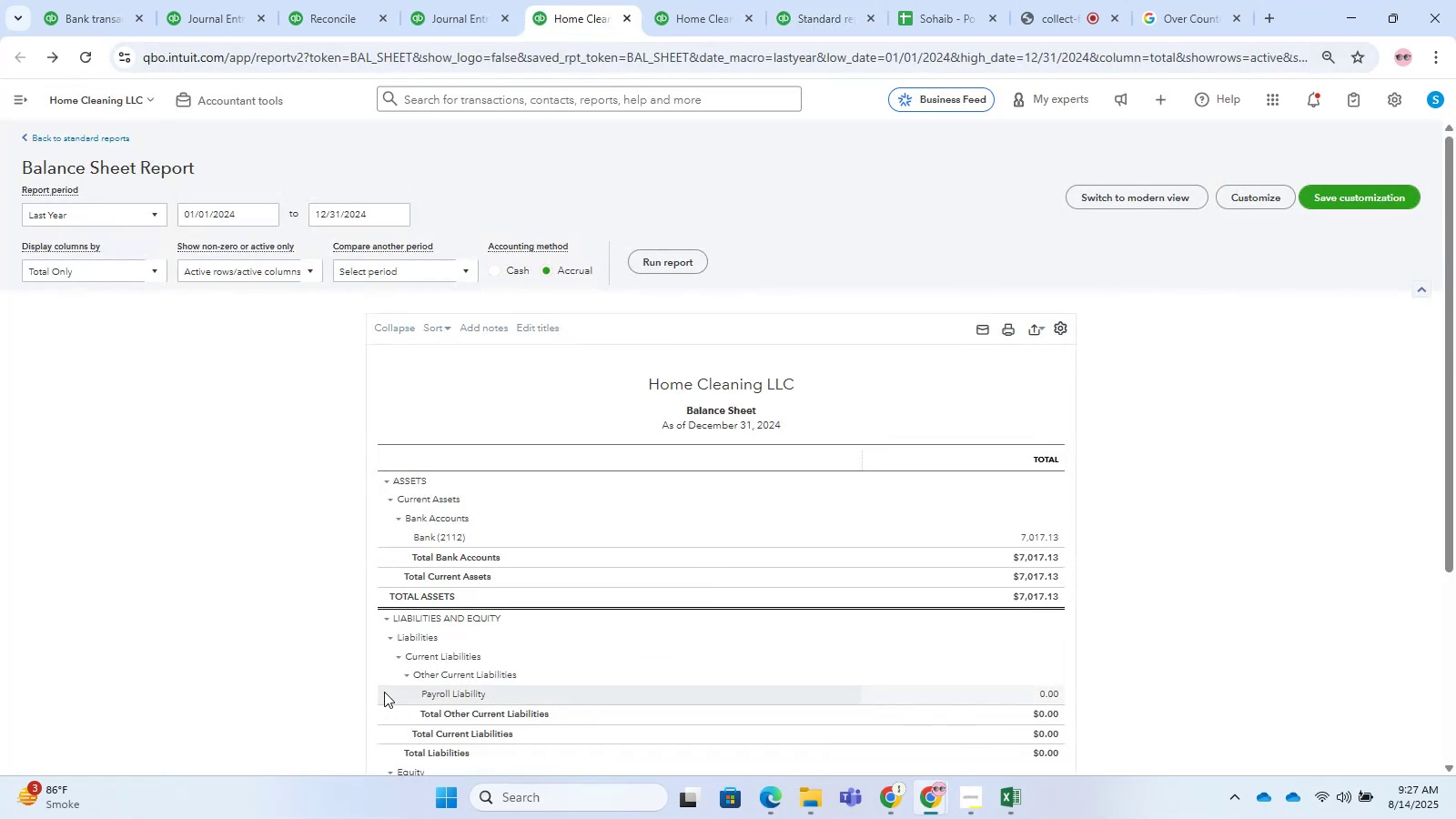 
left_click_drag(start_coordinate=[450, 637], to_coordinate=[339, 628])
 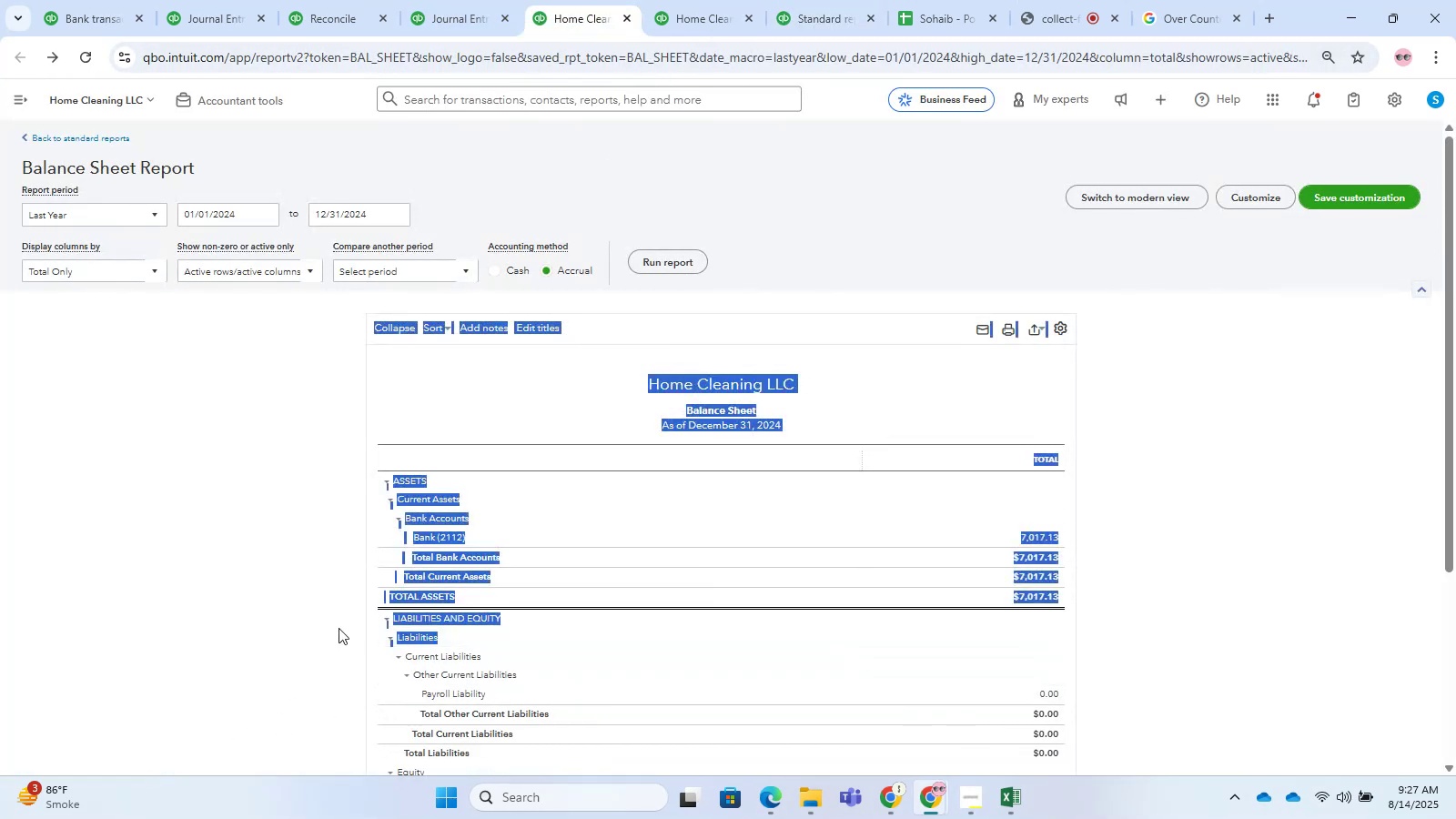 
left_click_drag(start_coordinate=[339, 628], to_coordinate=[347, 628])
 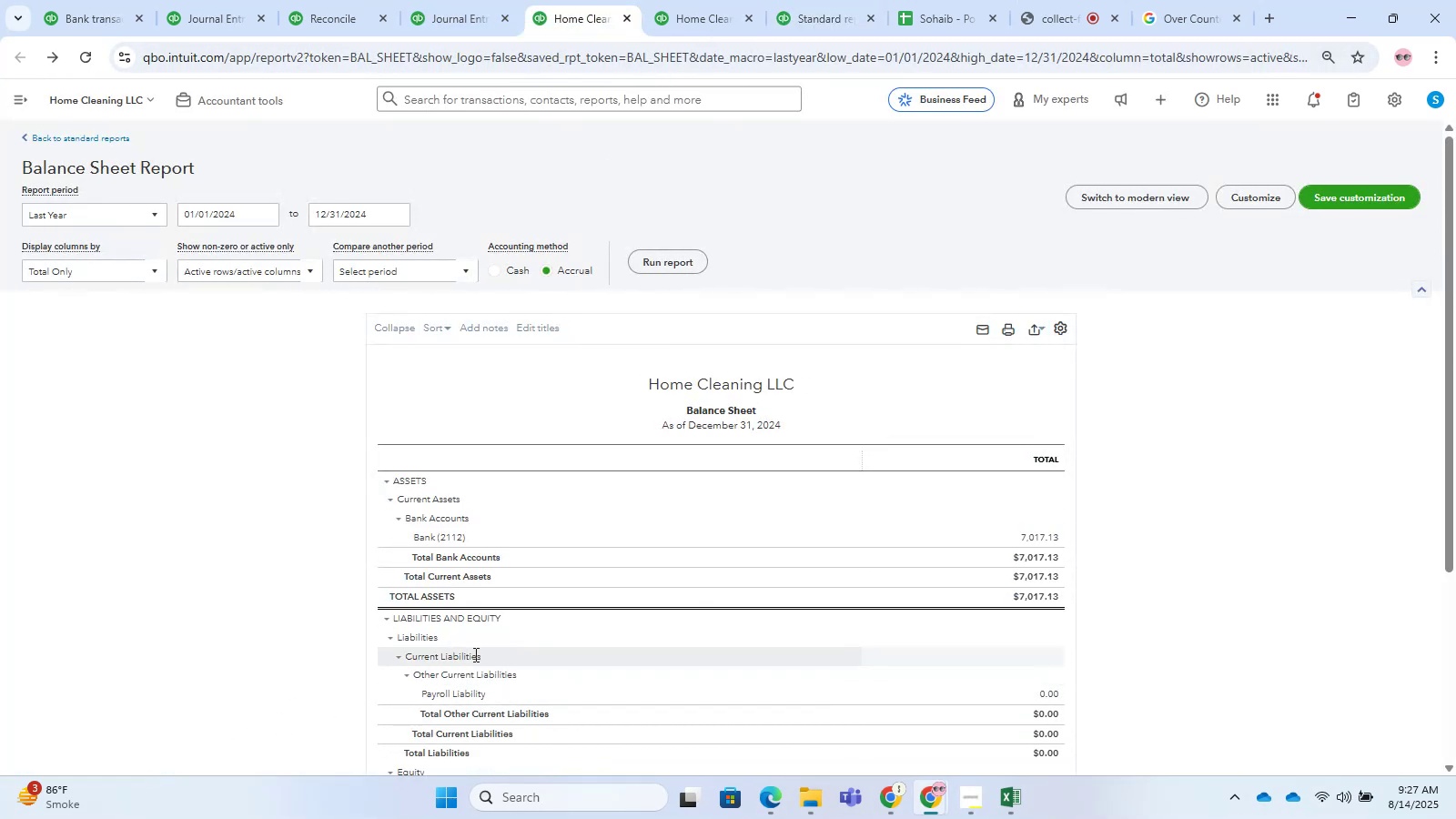 
left_click_drag(start_coordinate=[483, 652], to_coordinate=[381, 655])
 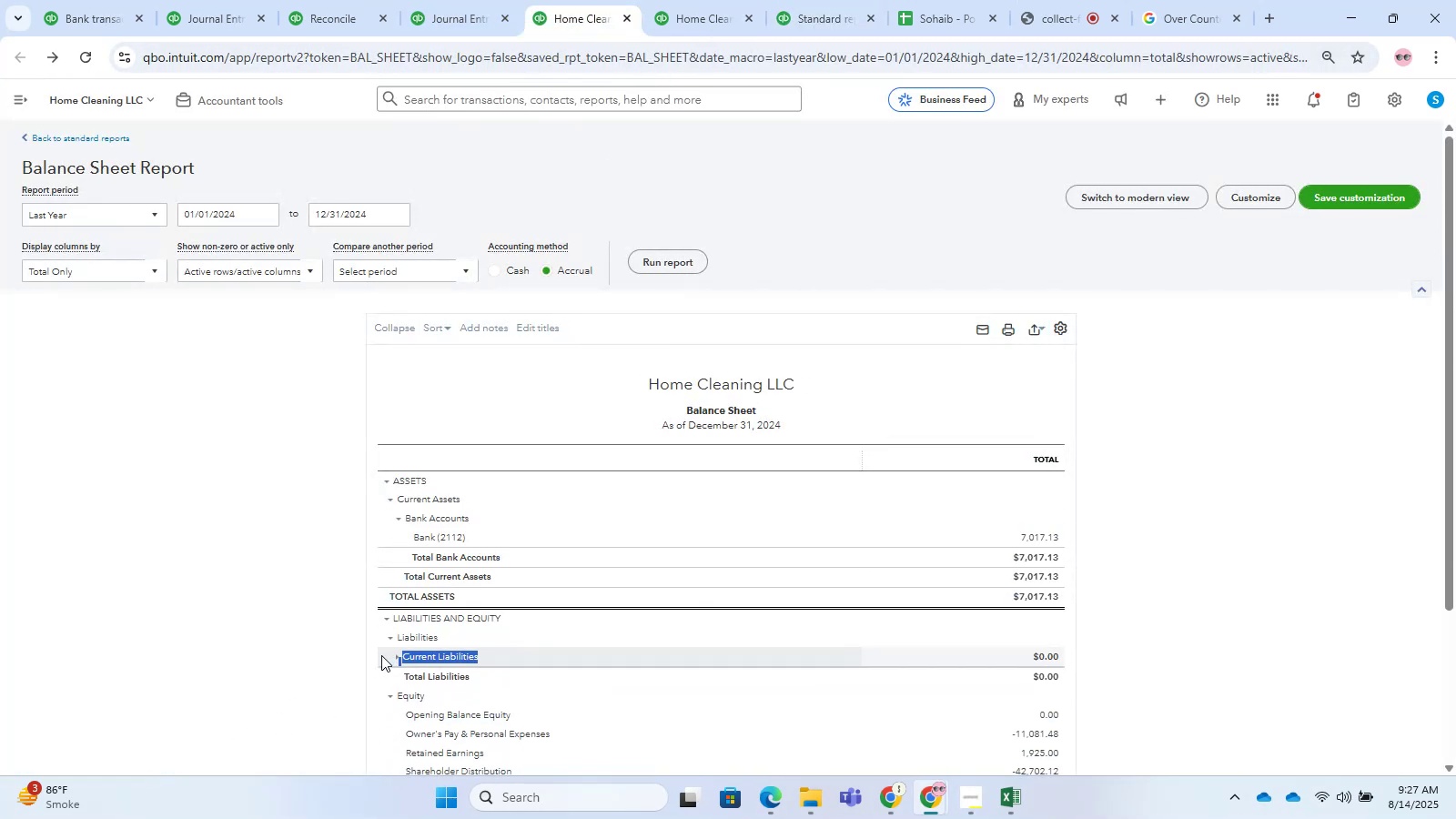 
key(Control+C)
 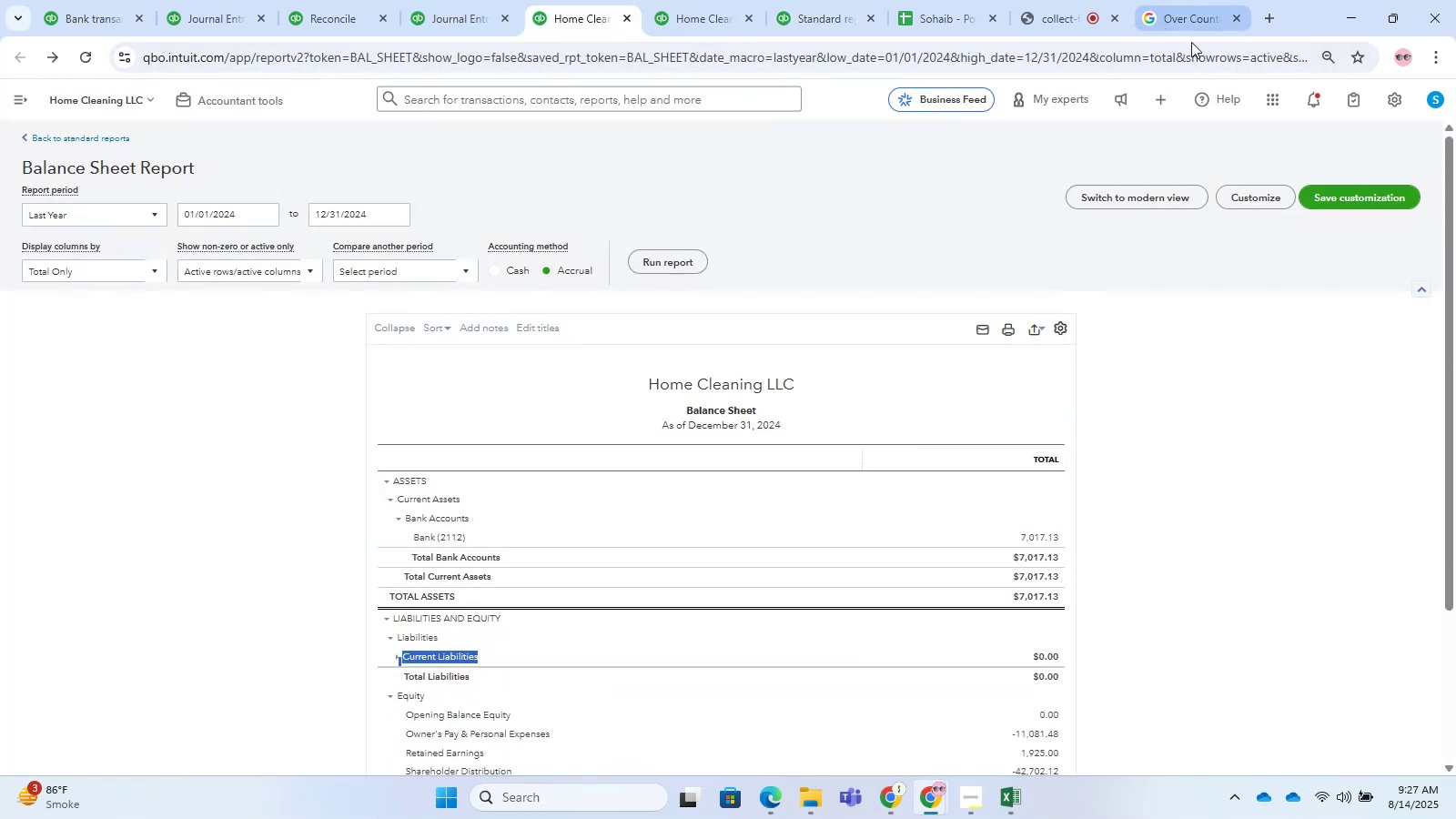 
left_click([1198, 8])
 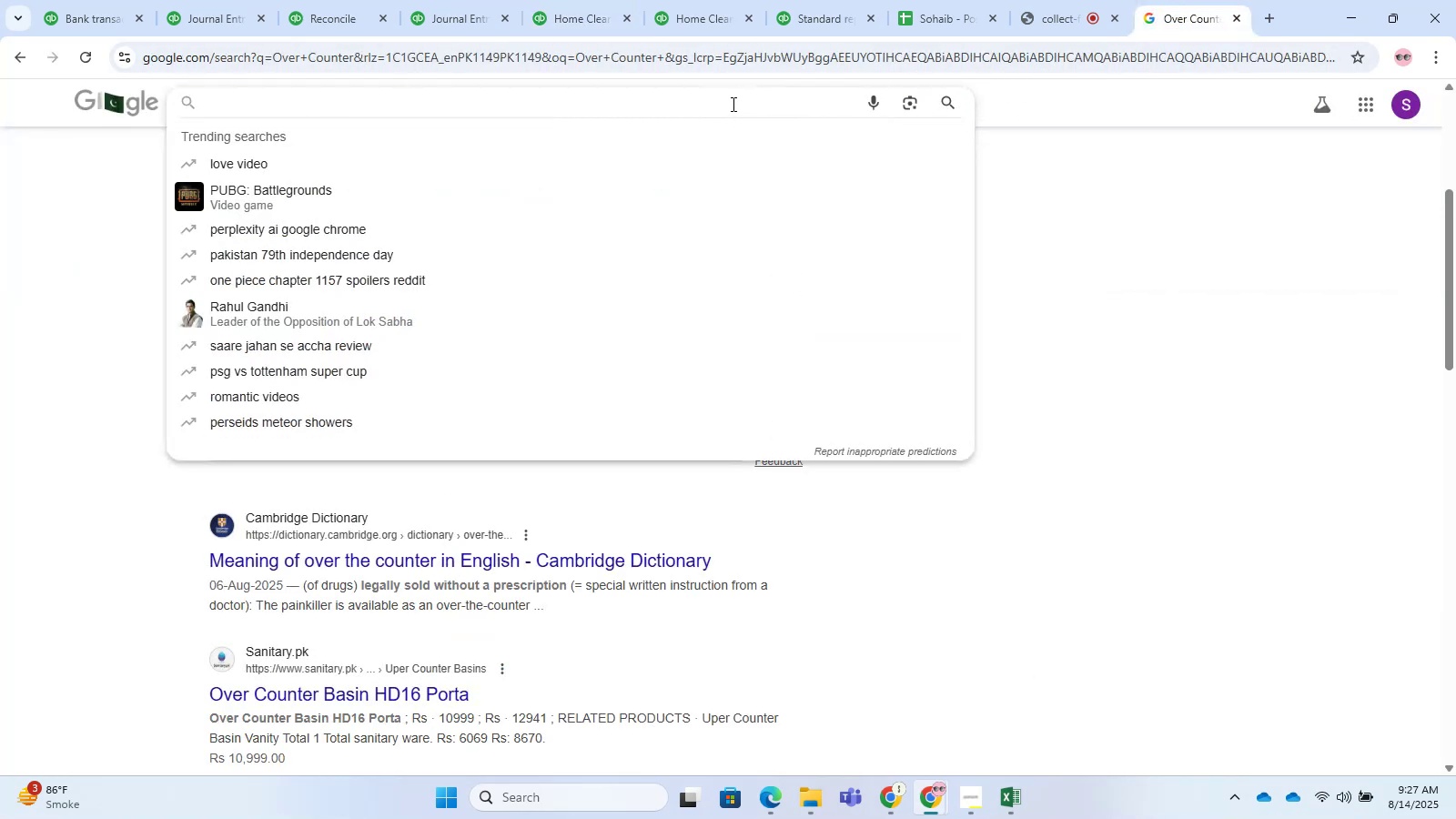 
key(Control+V)
 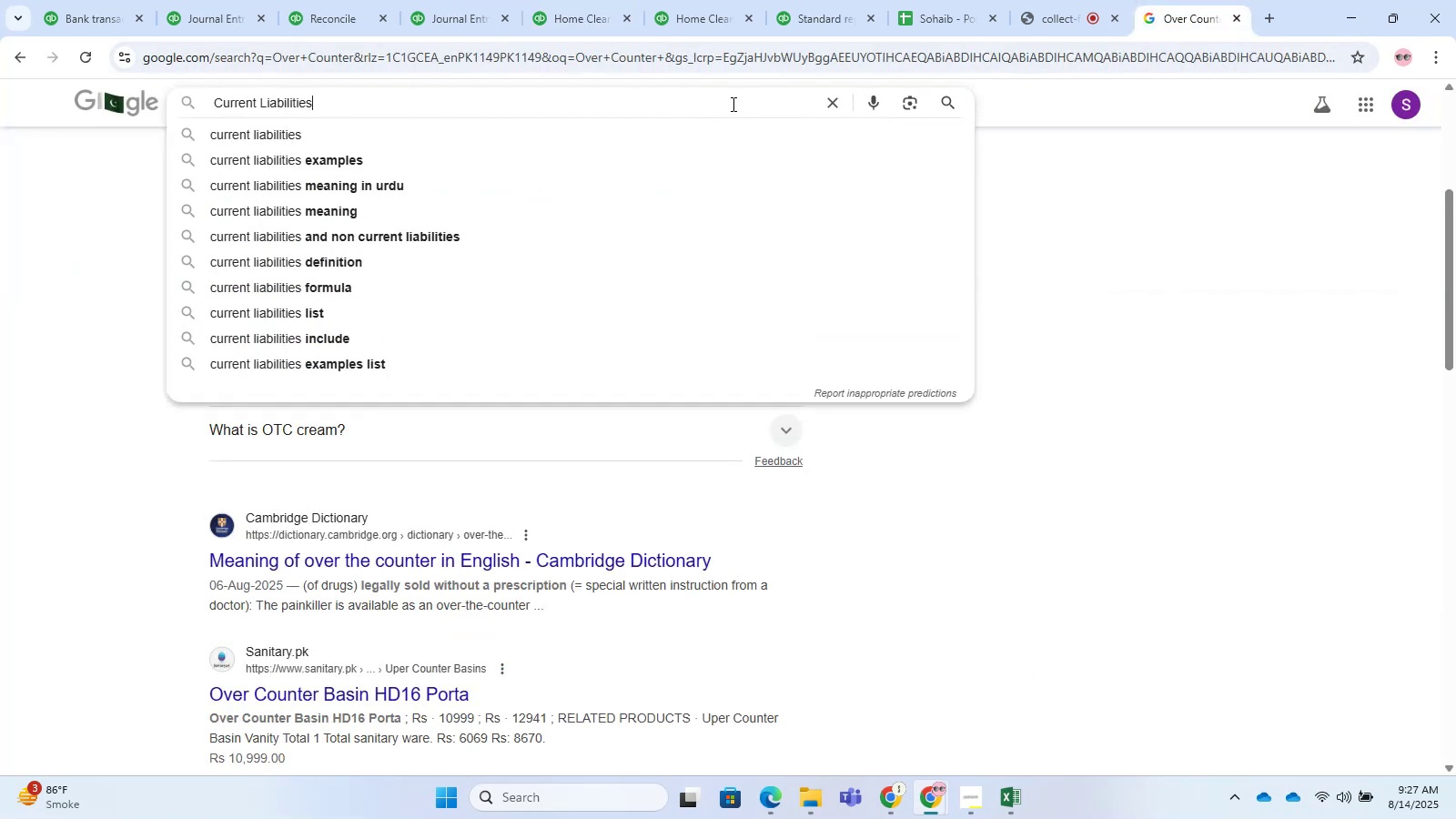 
key(NumpadEnter)
 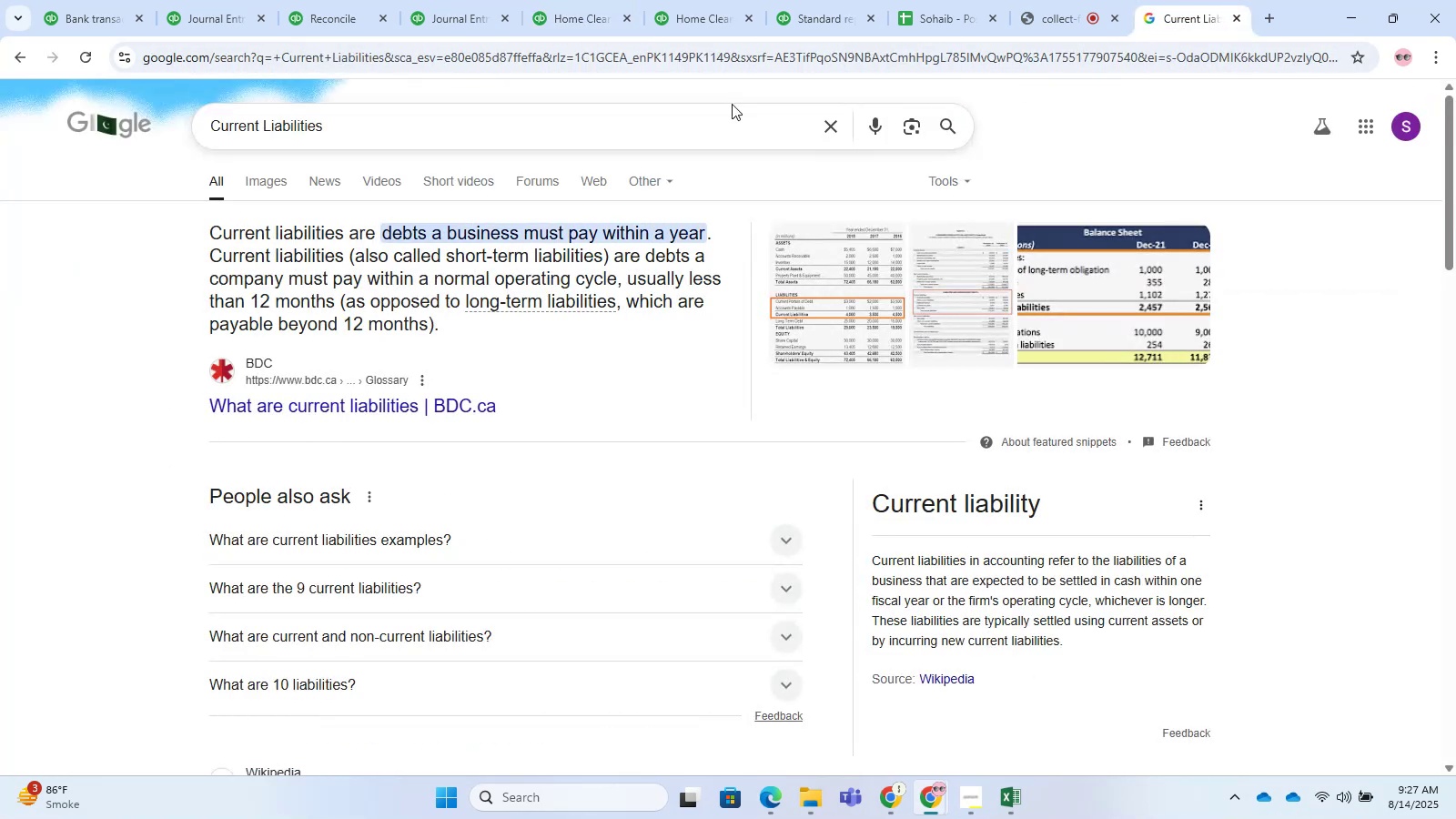 
scroll: coordinate [709, 593], scroll_direction: down, amount: 1.0
 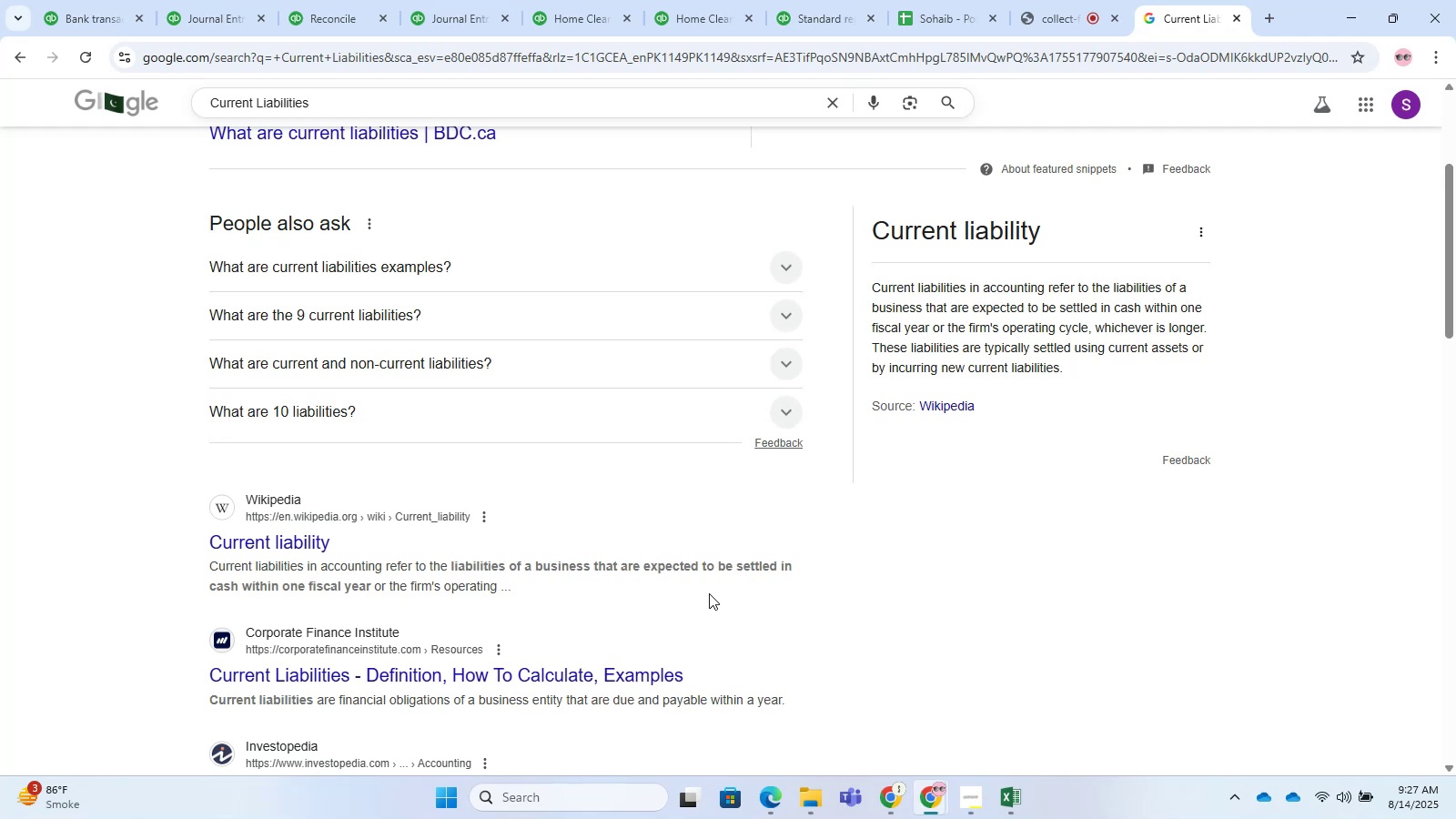 
wait(15.53)
 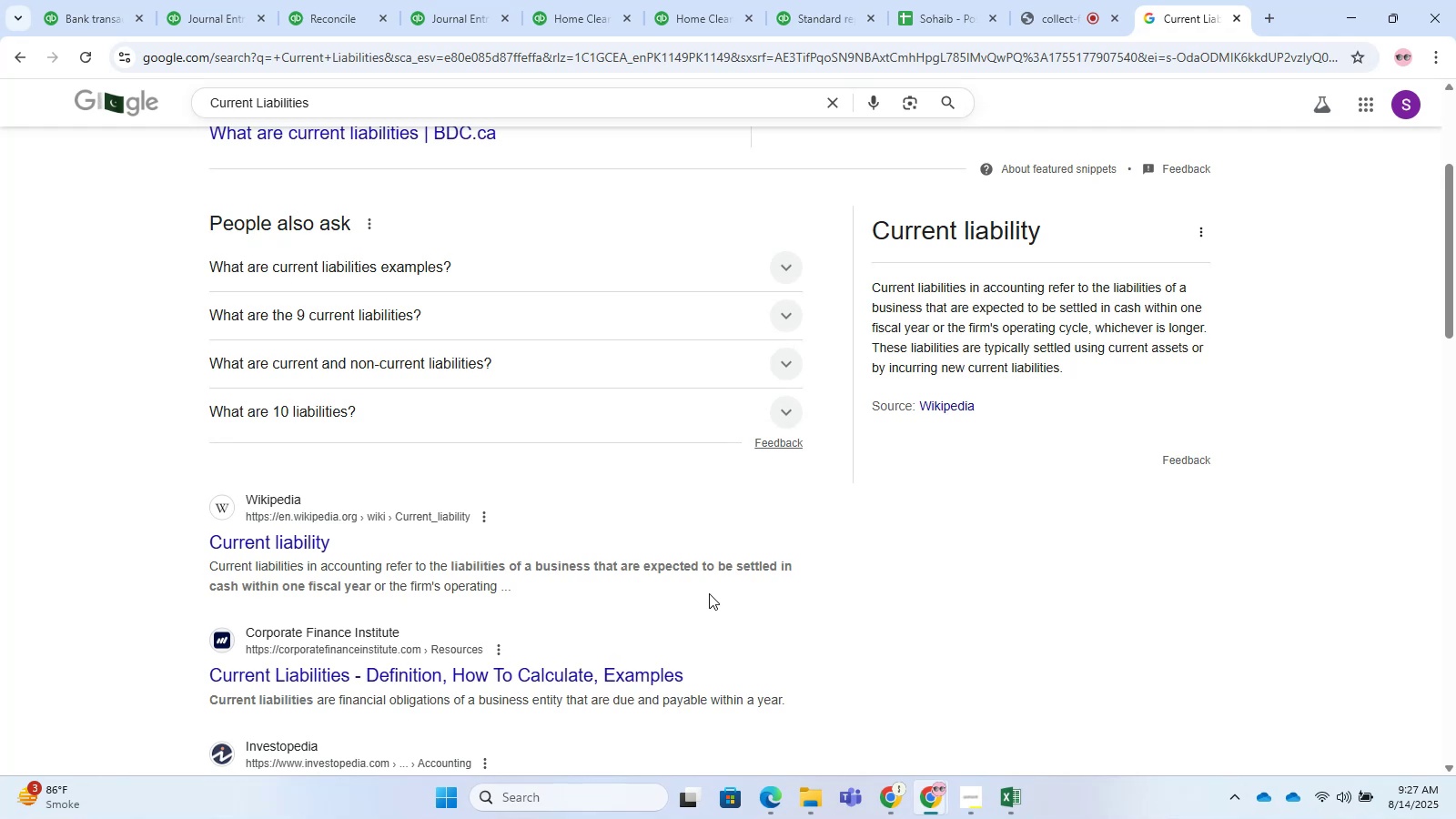 
left_click([207, 12])
 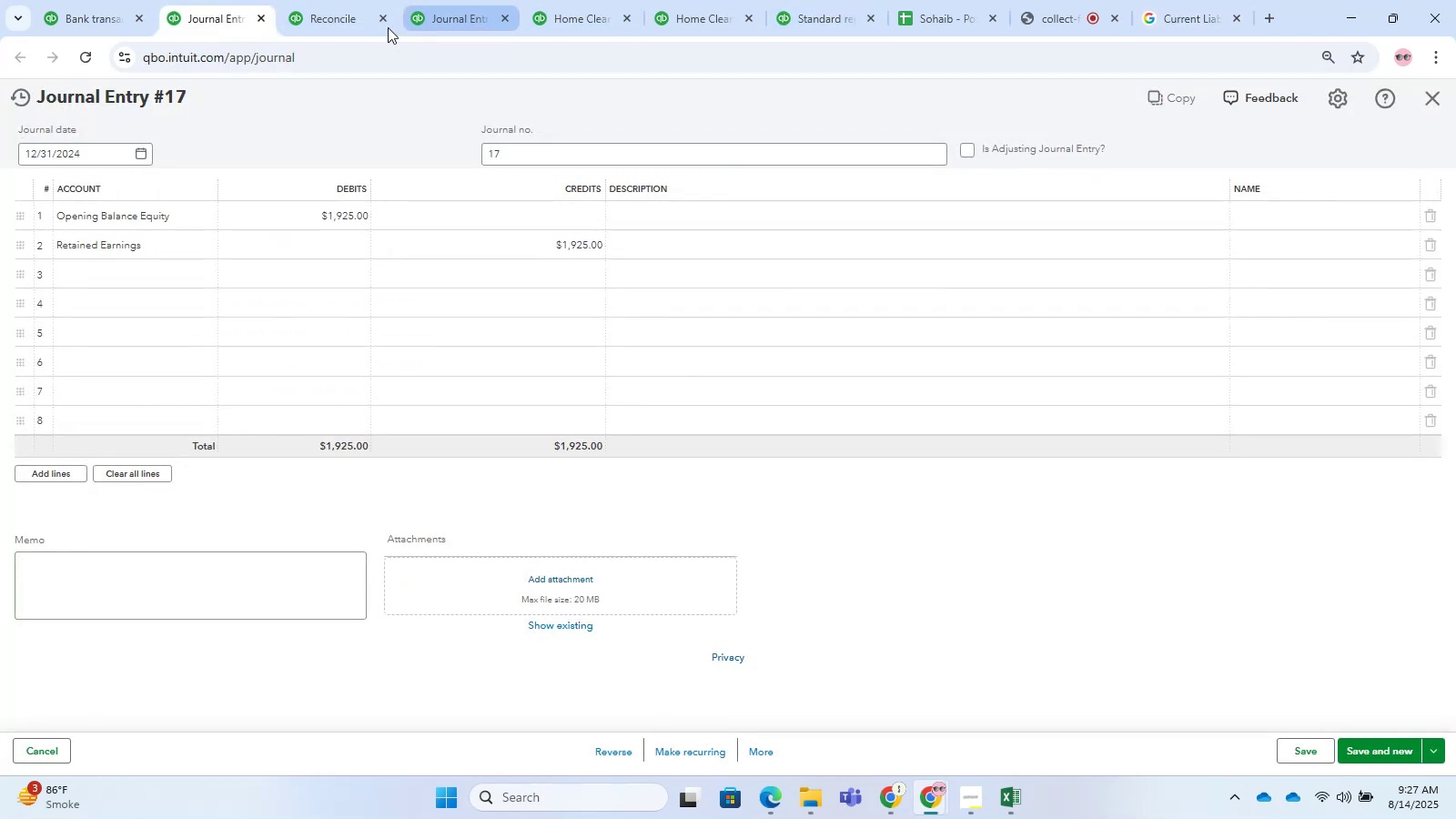 
left_click([315, 13])
 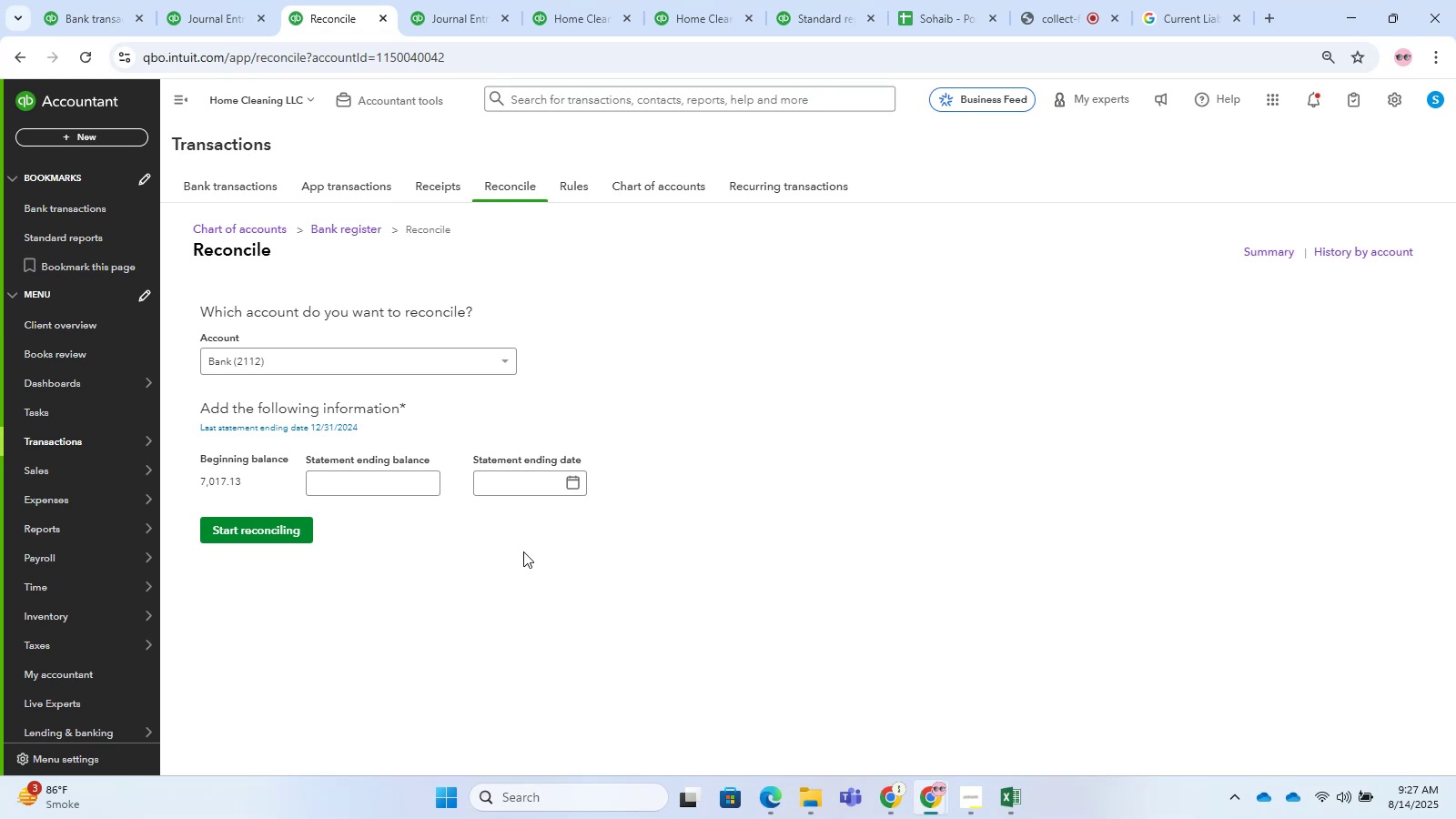 
wait(5.29)
 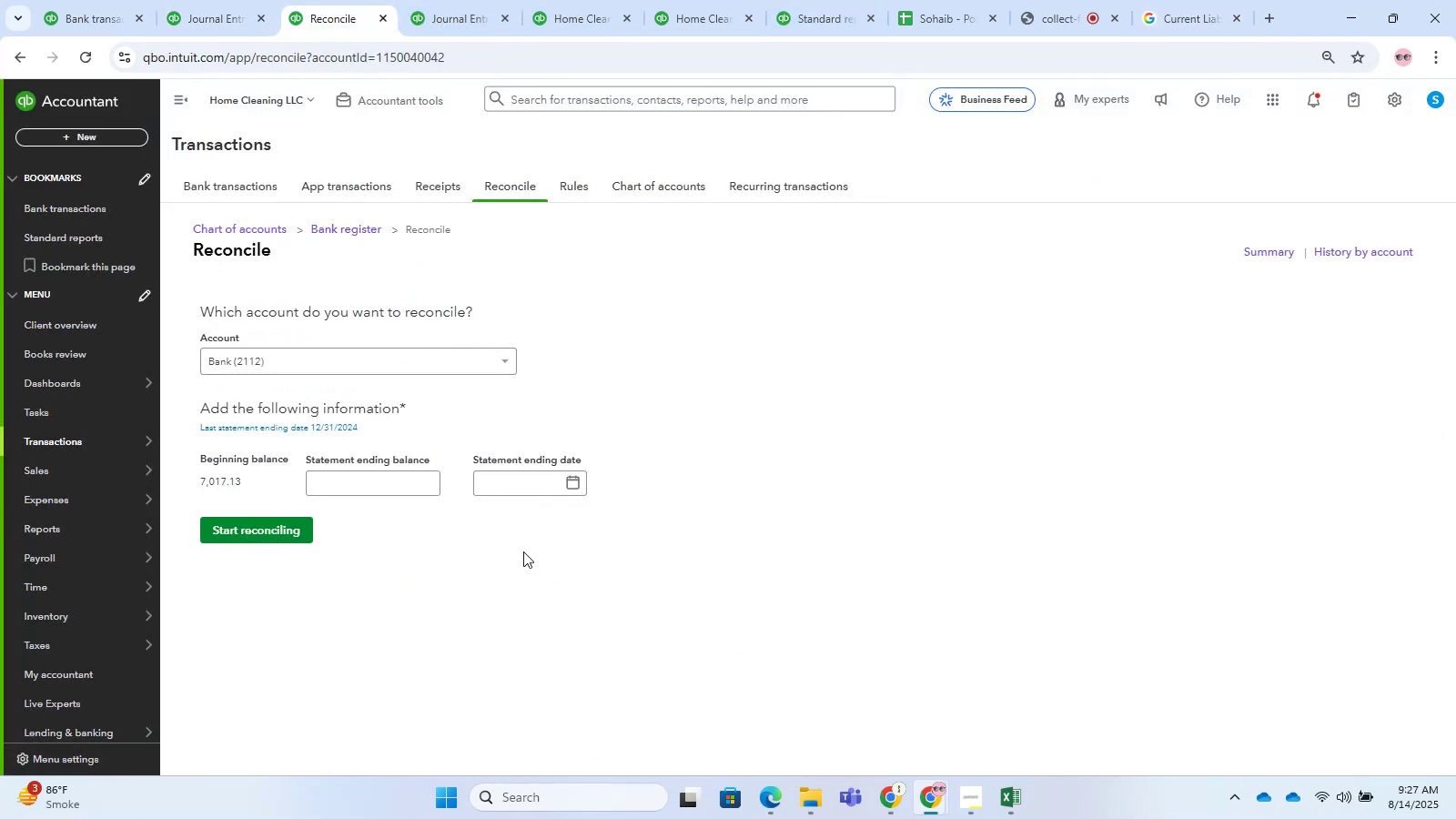 
left_click([695, 5])
 